 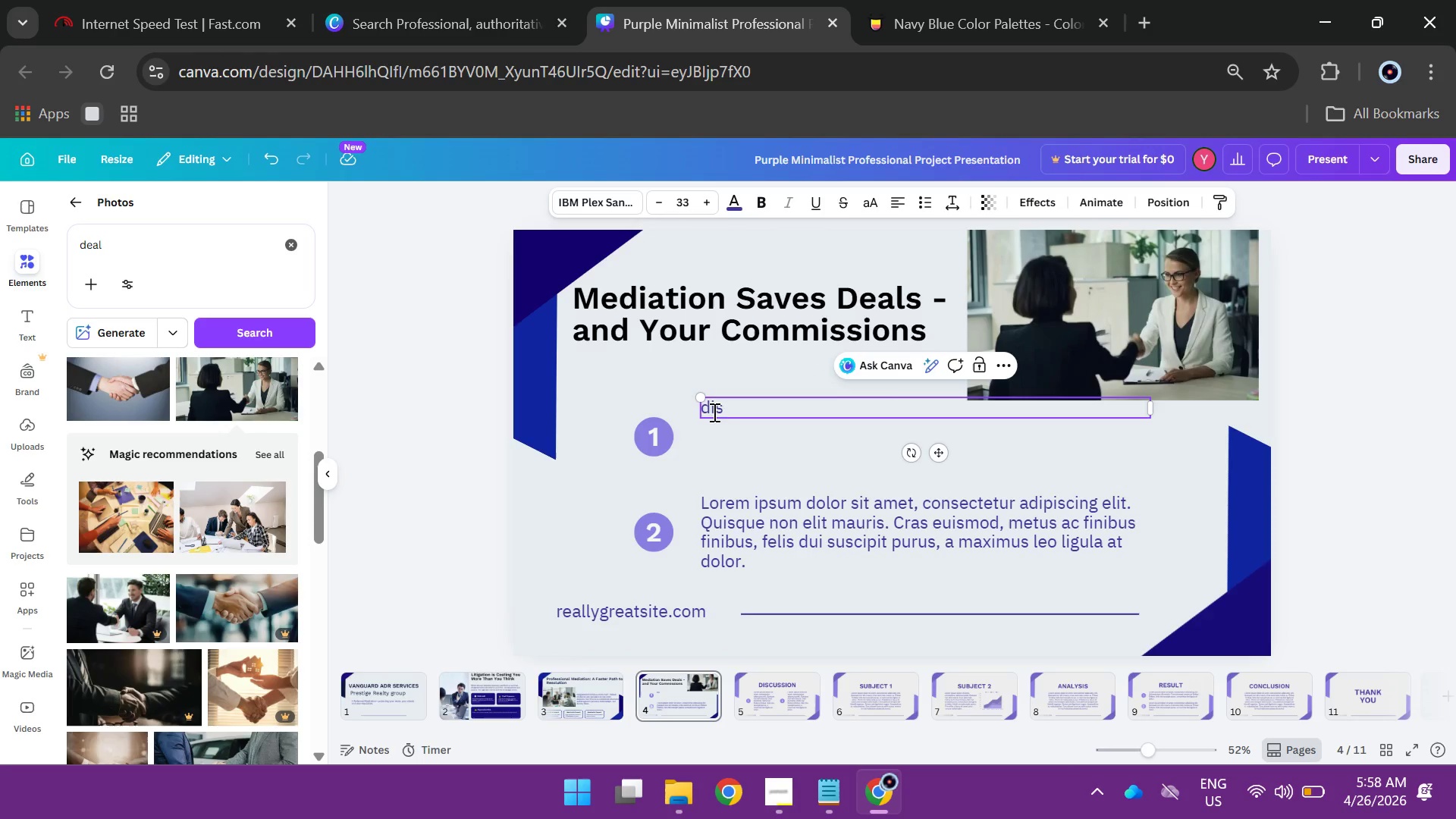 
key(ArrowLeft)
 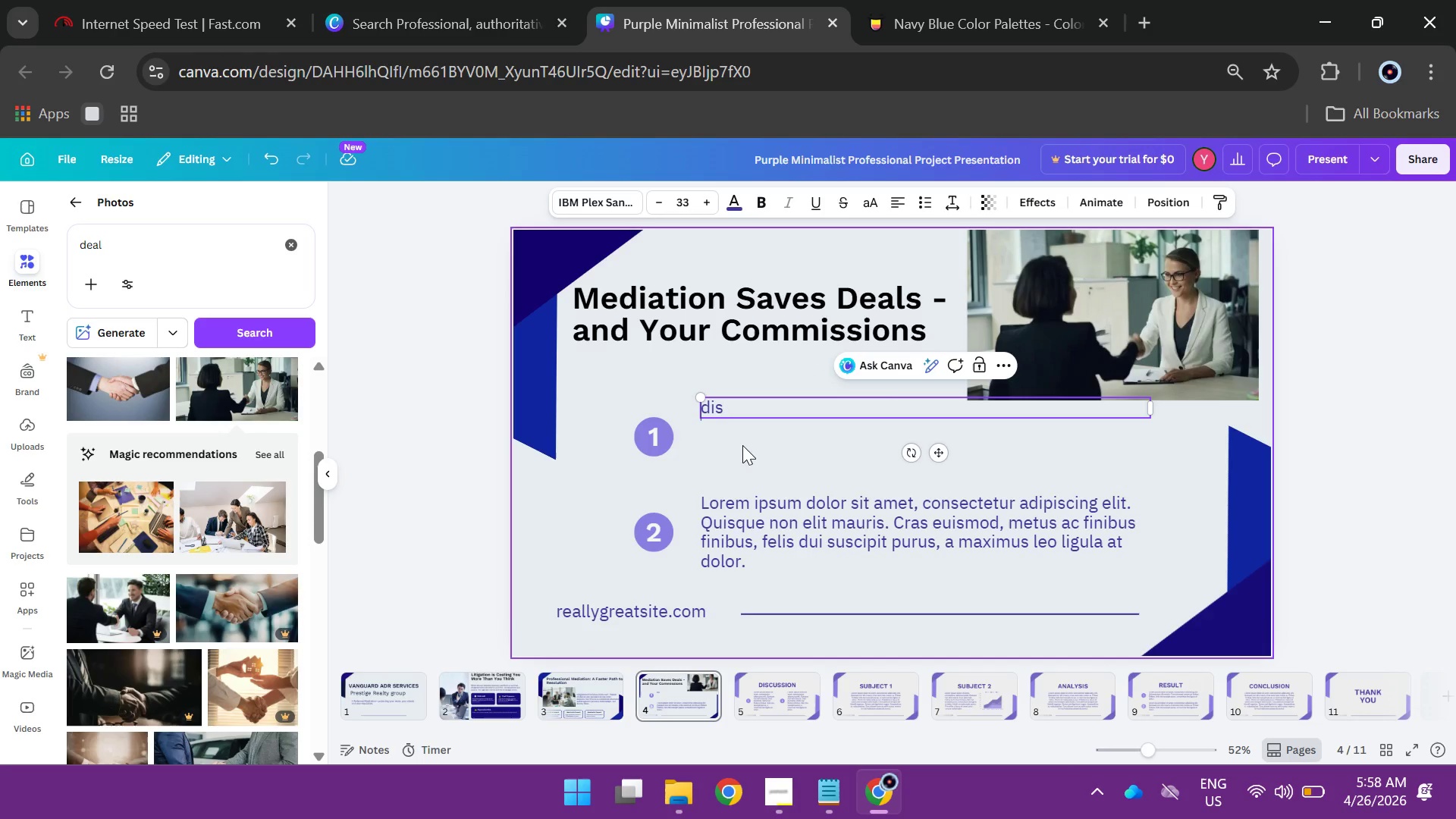 
key(ArrowLeft)
 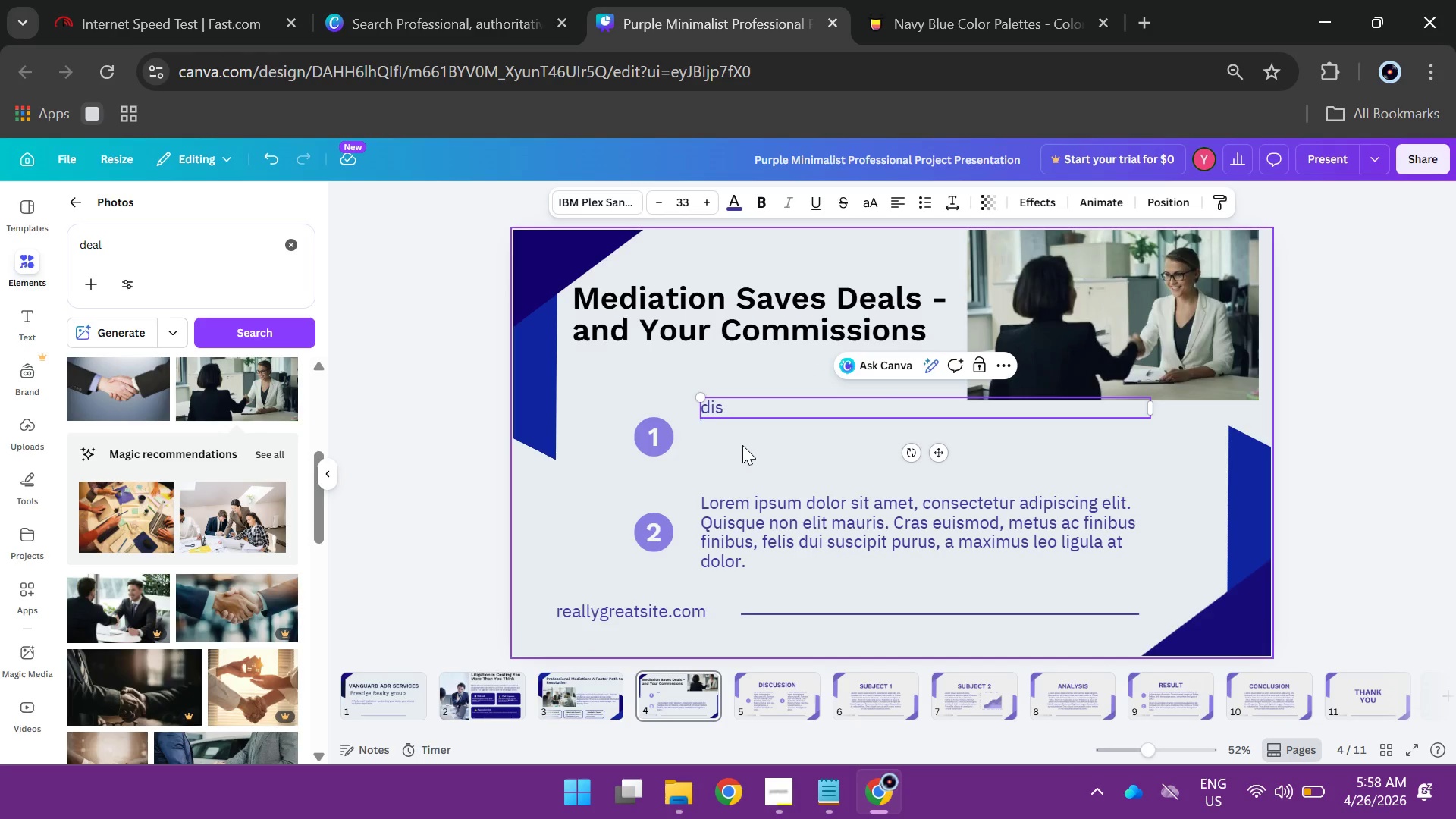 
key(ArrowRight)
 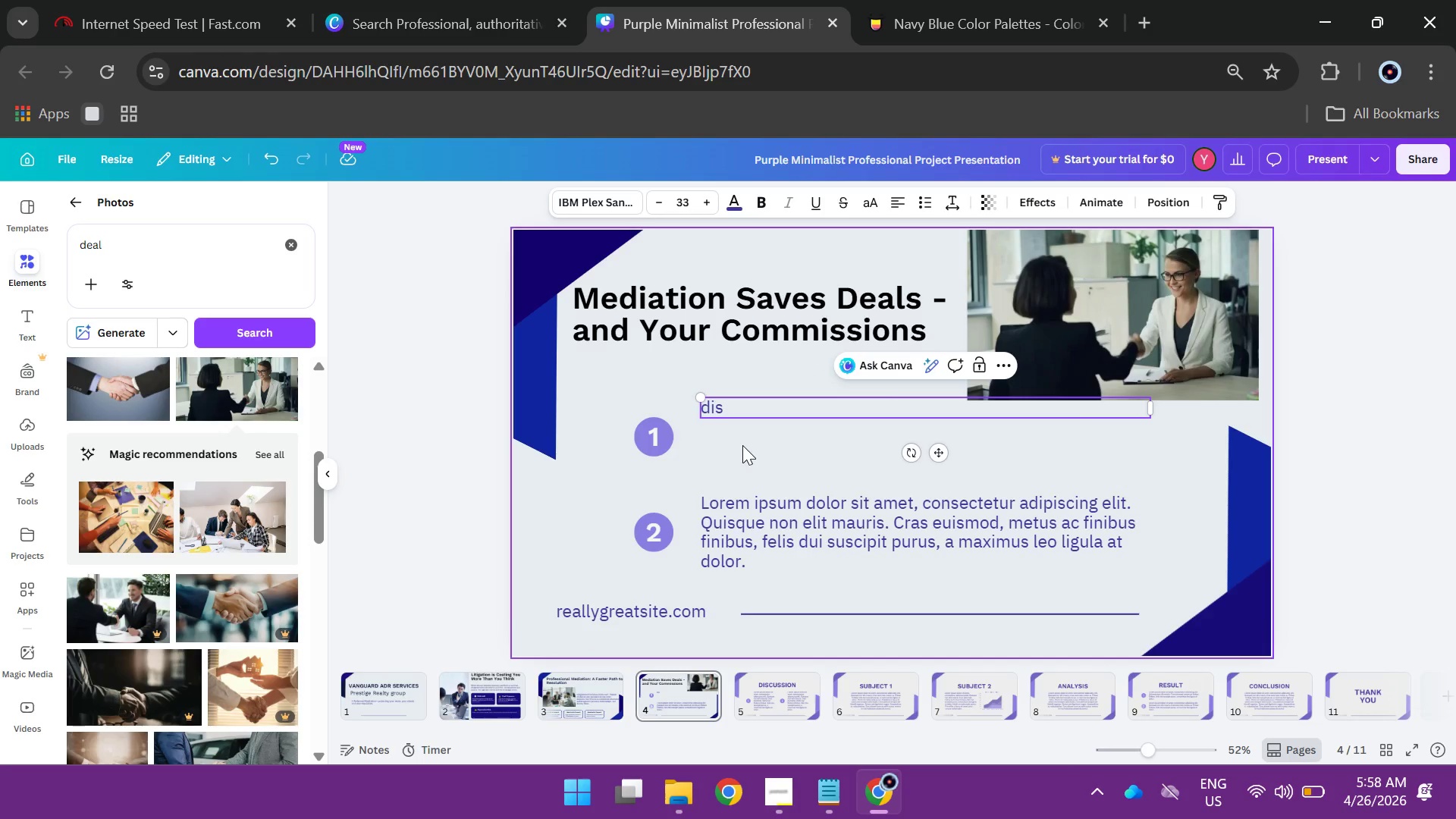 
key(Backspace)
 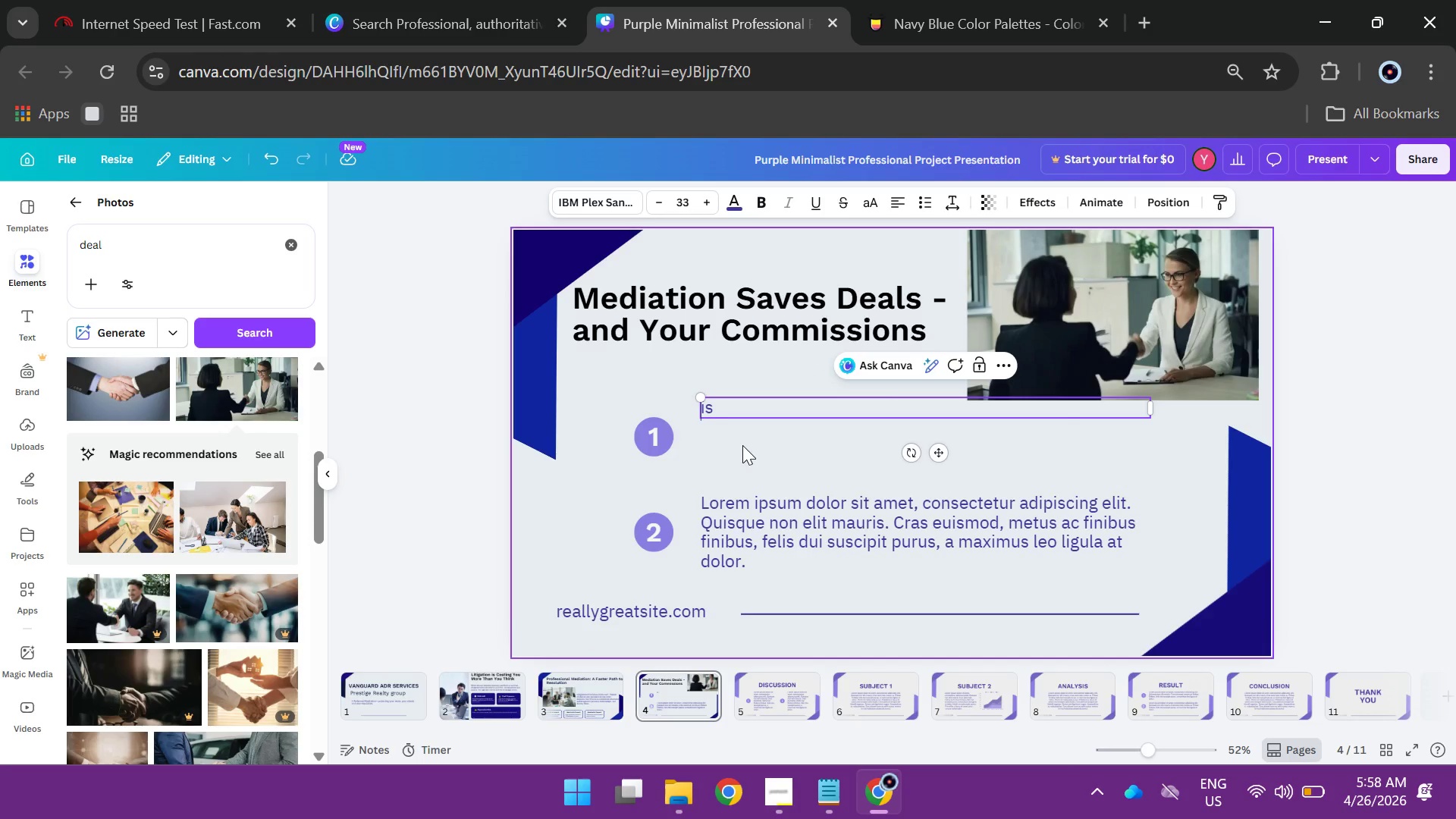 
key(Shift+ShiftLeft)
 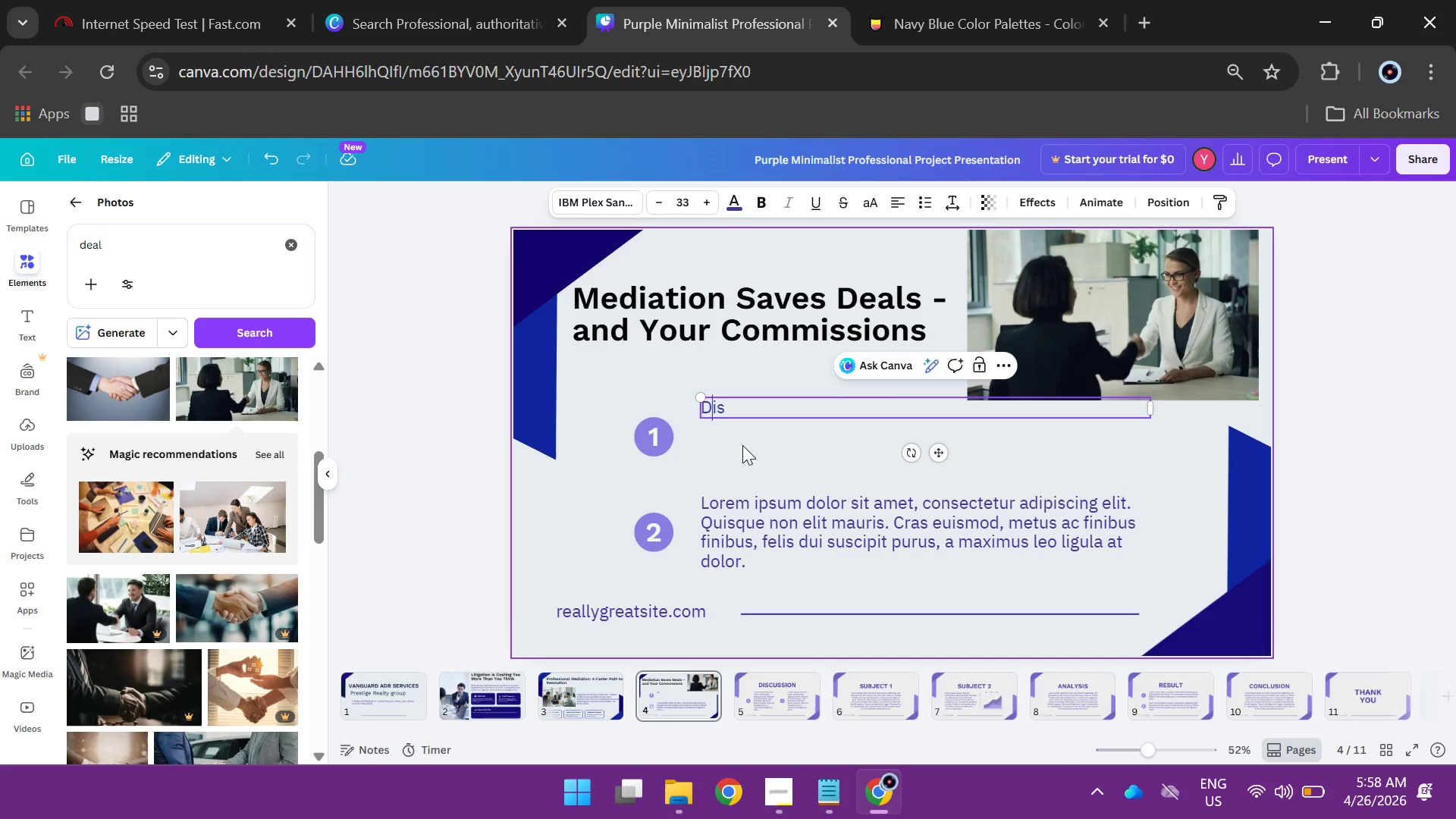 
key(Shift+D)
 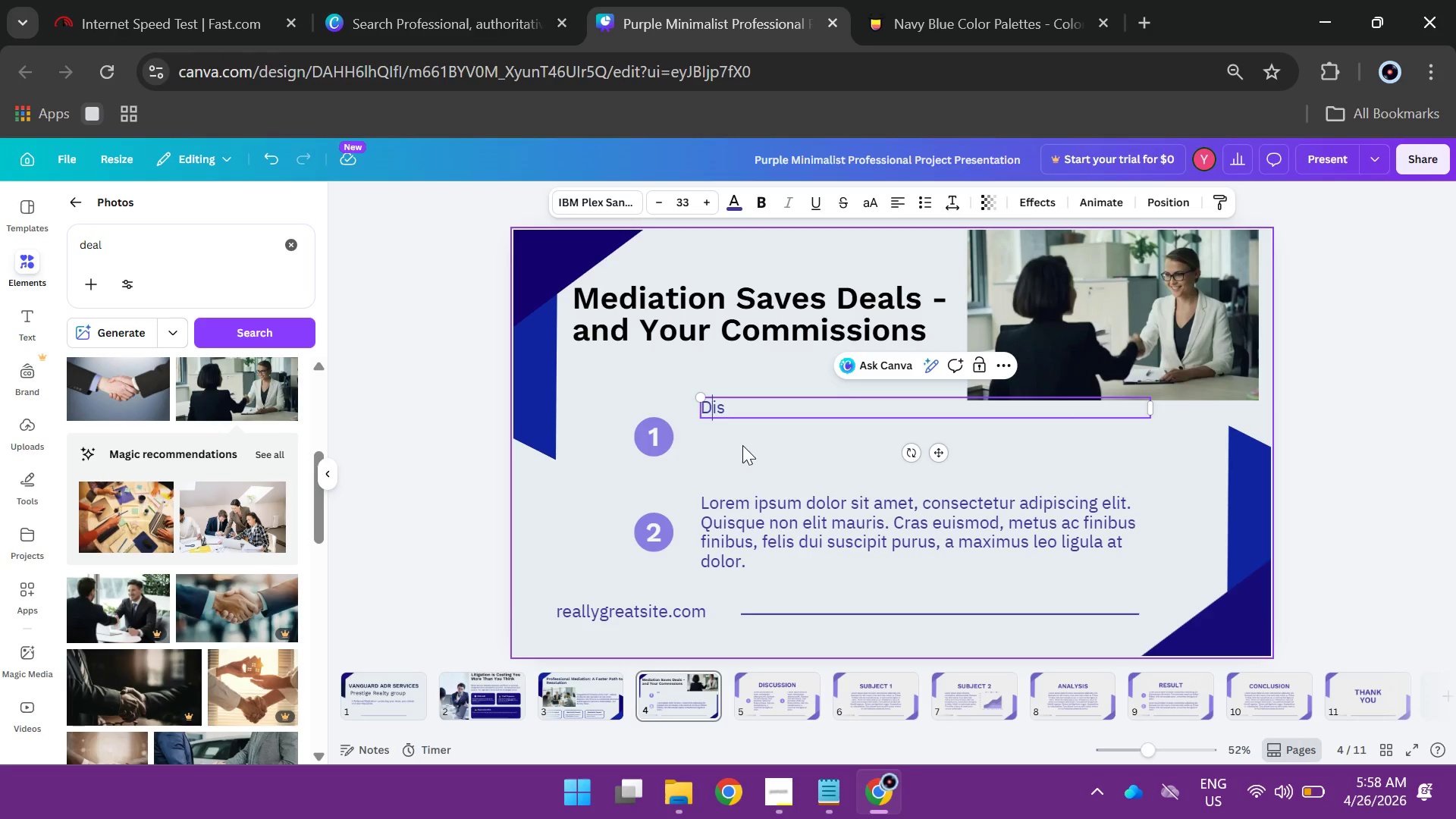 
key(ArrowRight)
 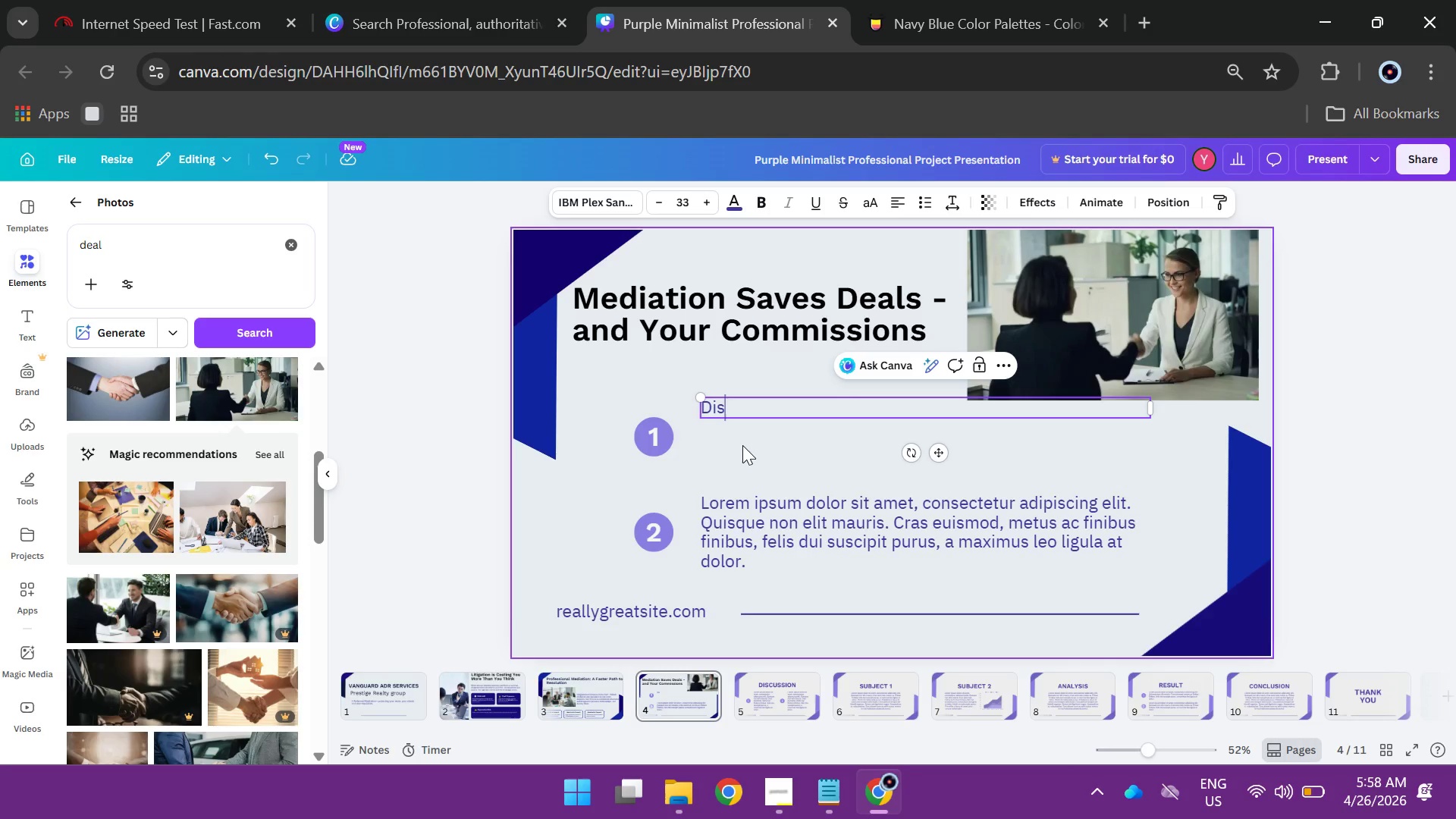 
key(ArrowRight)
 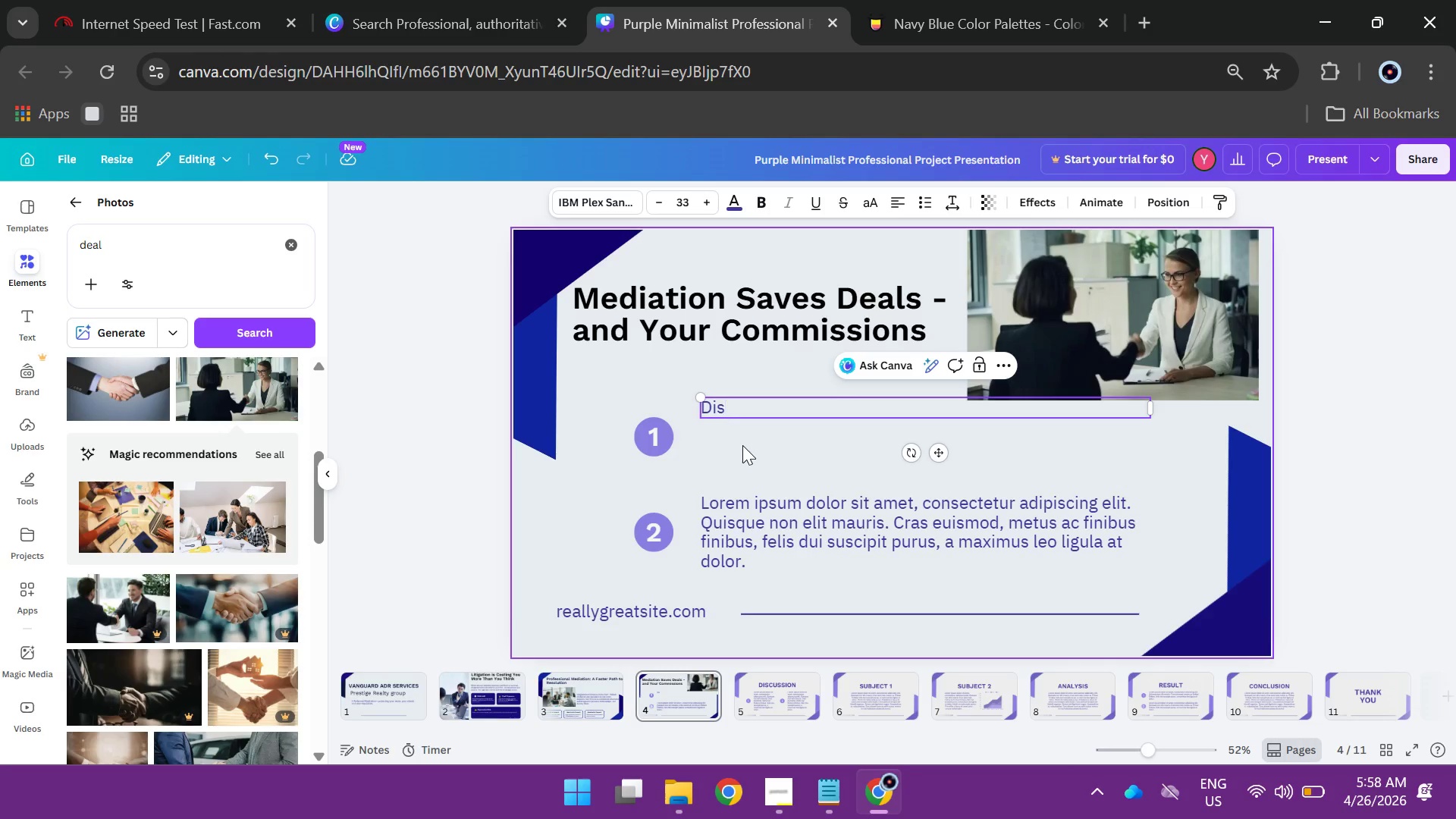 
type(putes resoli)
key(Backspace)
type(ved in days not months - keeping transactions on track and commussons protected.)
 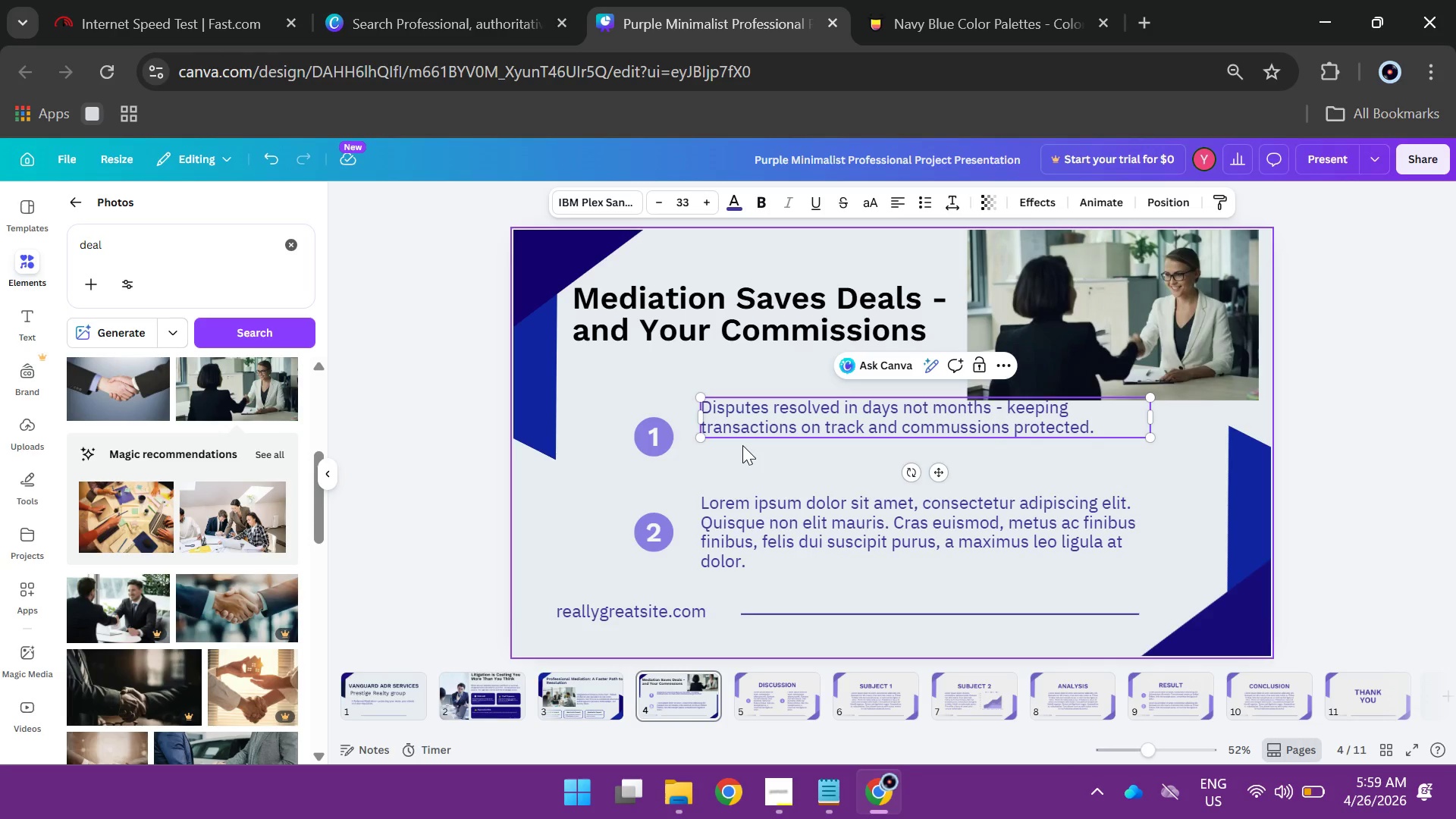 
left_click_drag(start_coordinate=[601, 397], to_coordinate=[645, 552])
 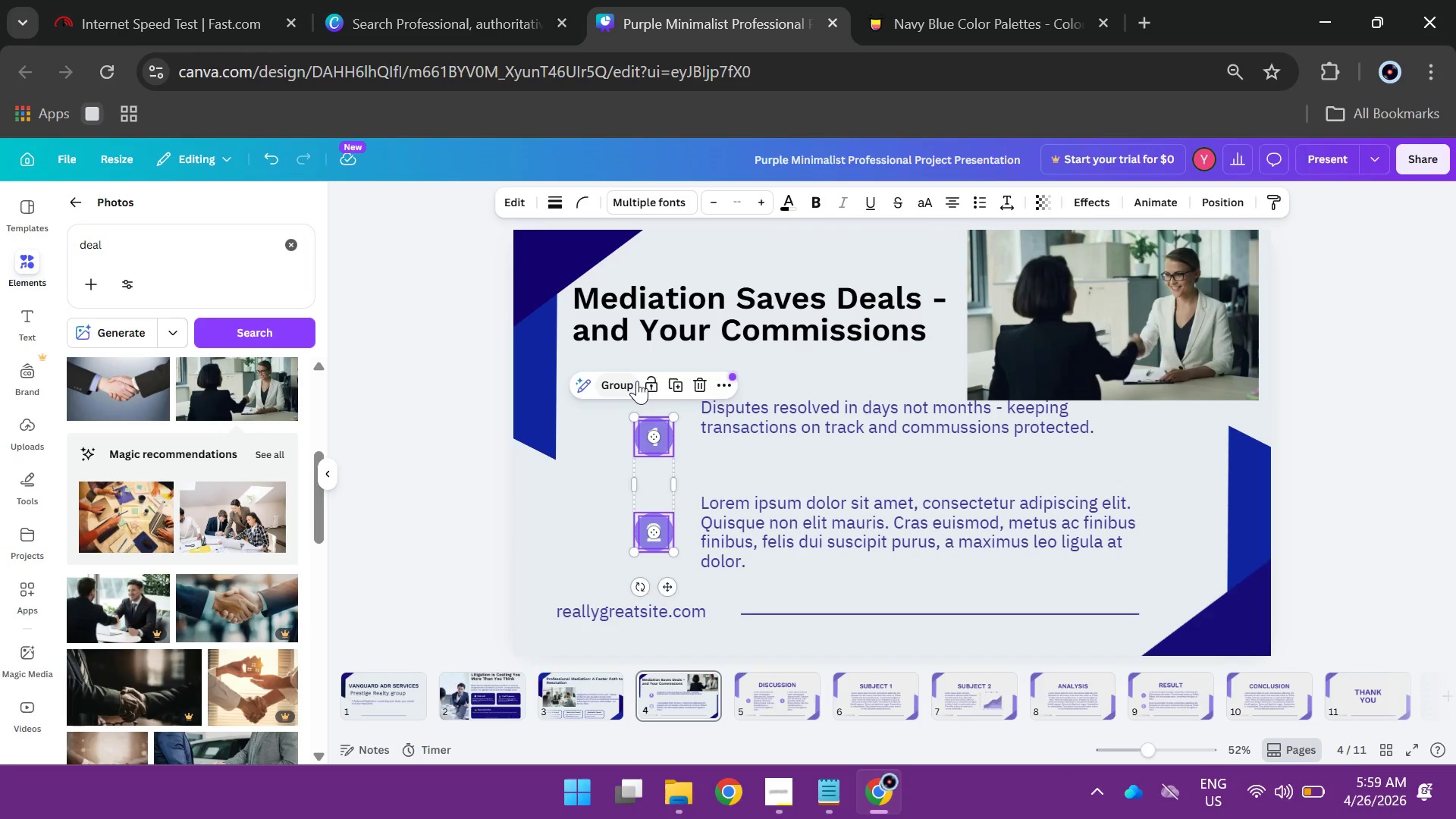 
key(Backspace)
 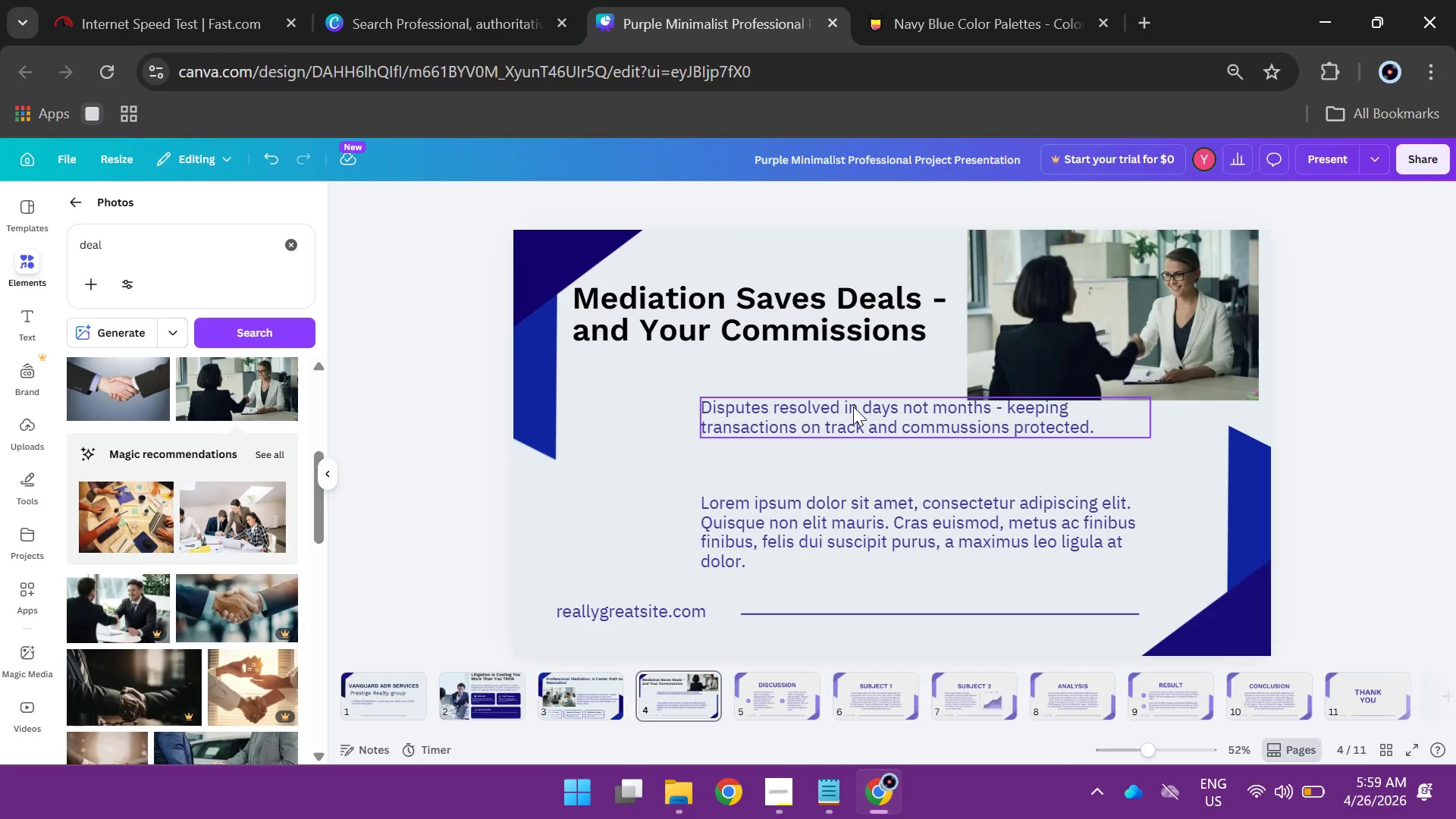 
left_click_drag(start_coordinate=[853, 406], to_coordinate=[726, 406])
 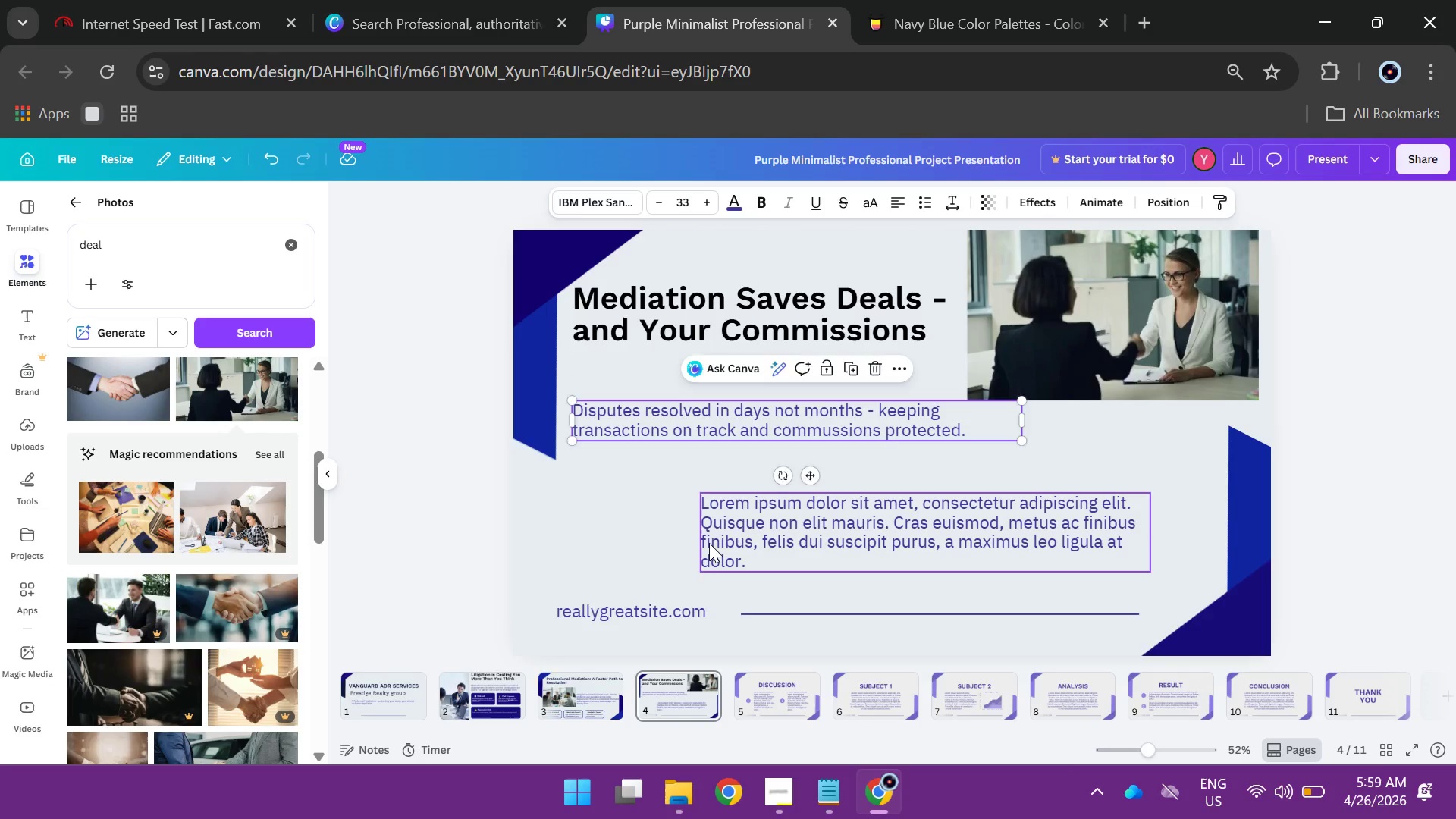 
left_click([709, 543])
 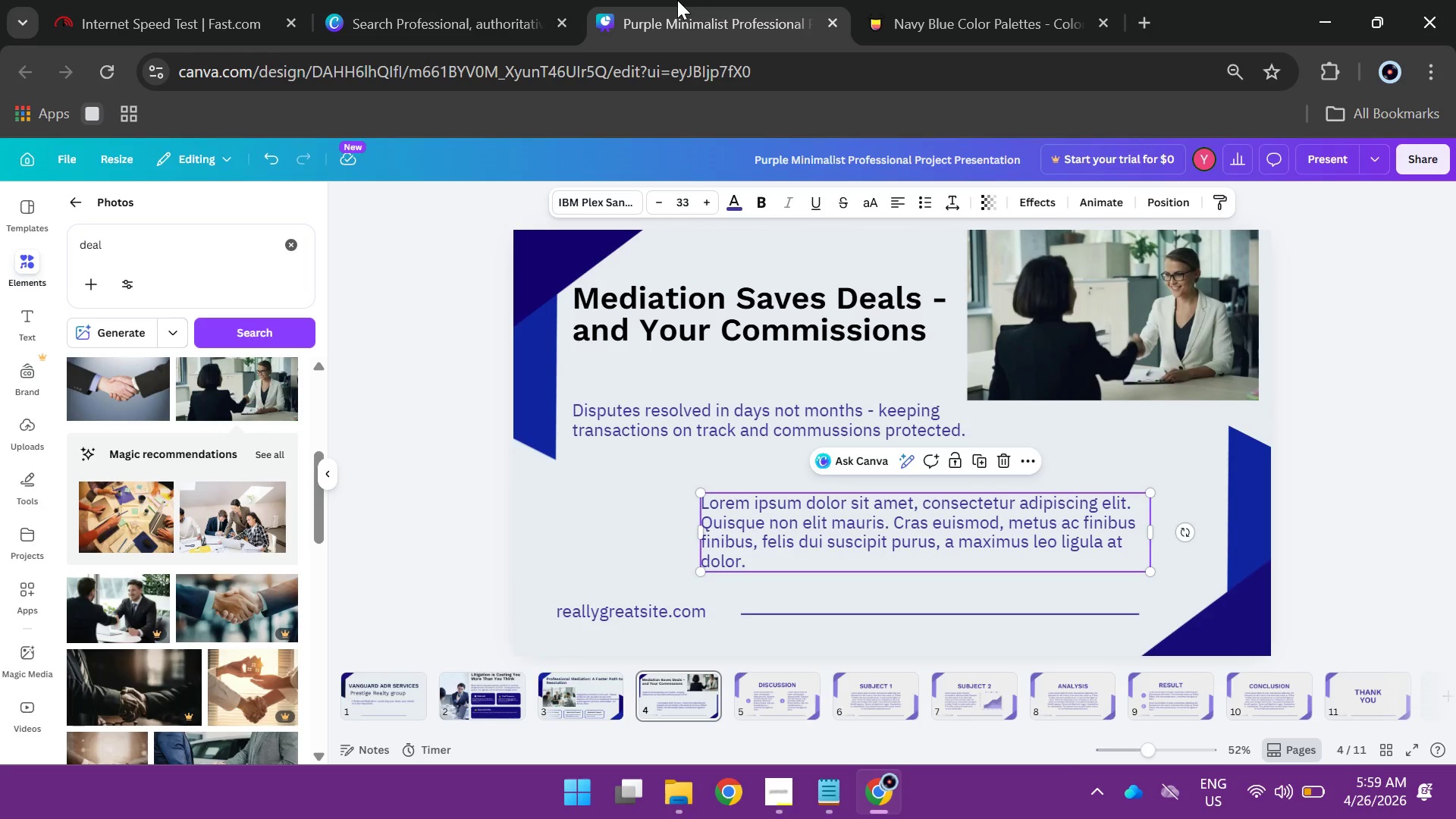 
key(Backspace)
 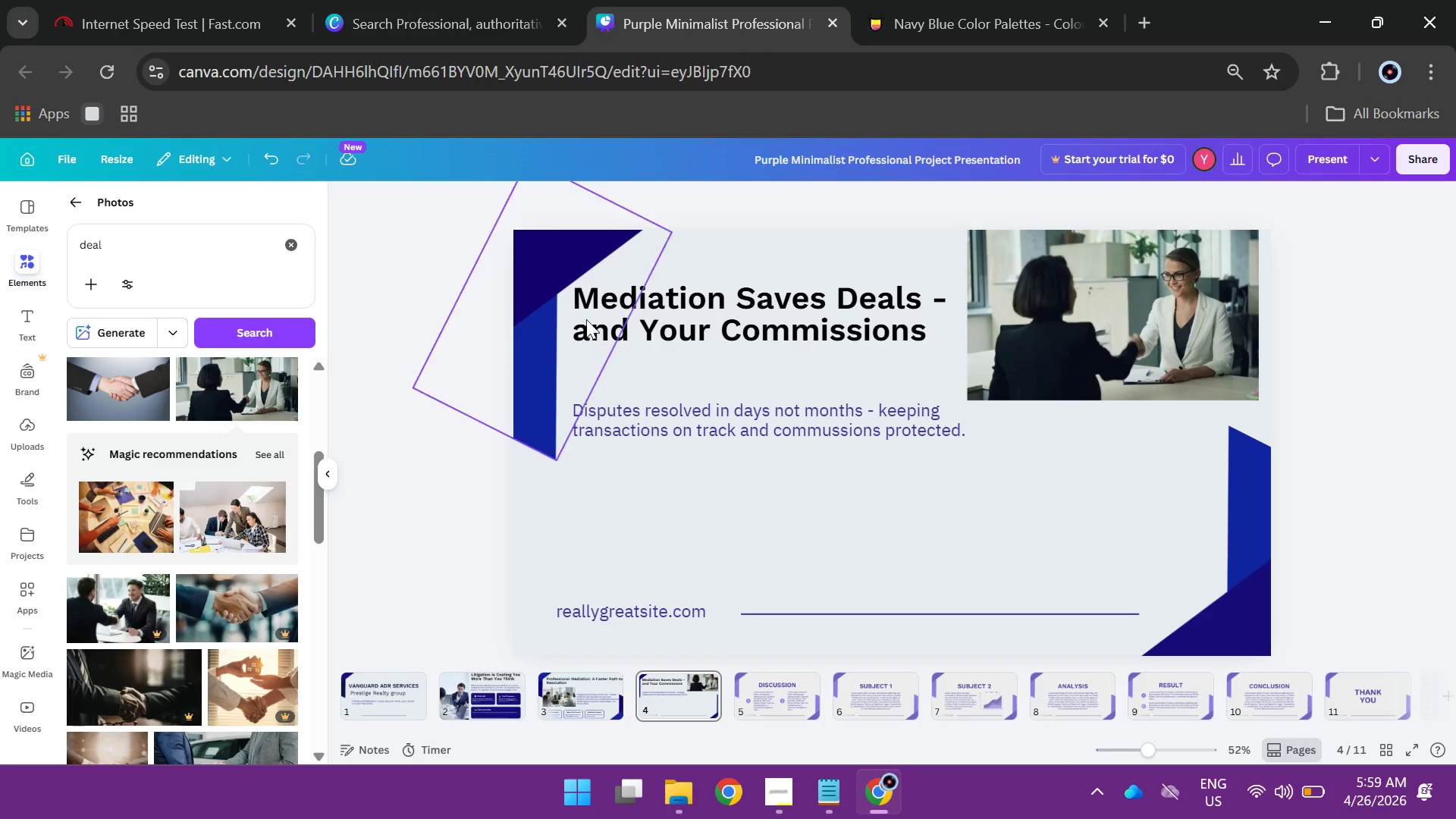 
wait(5.64)
 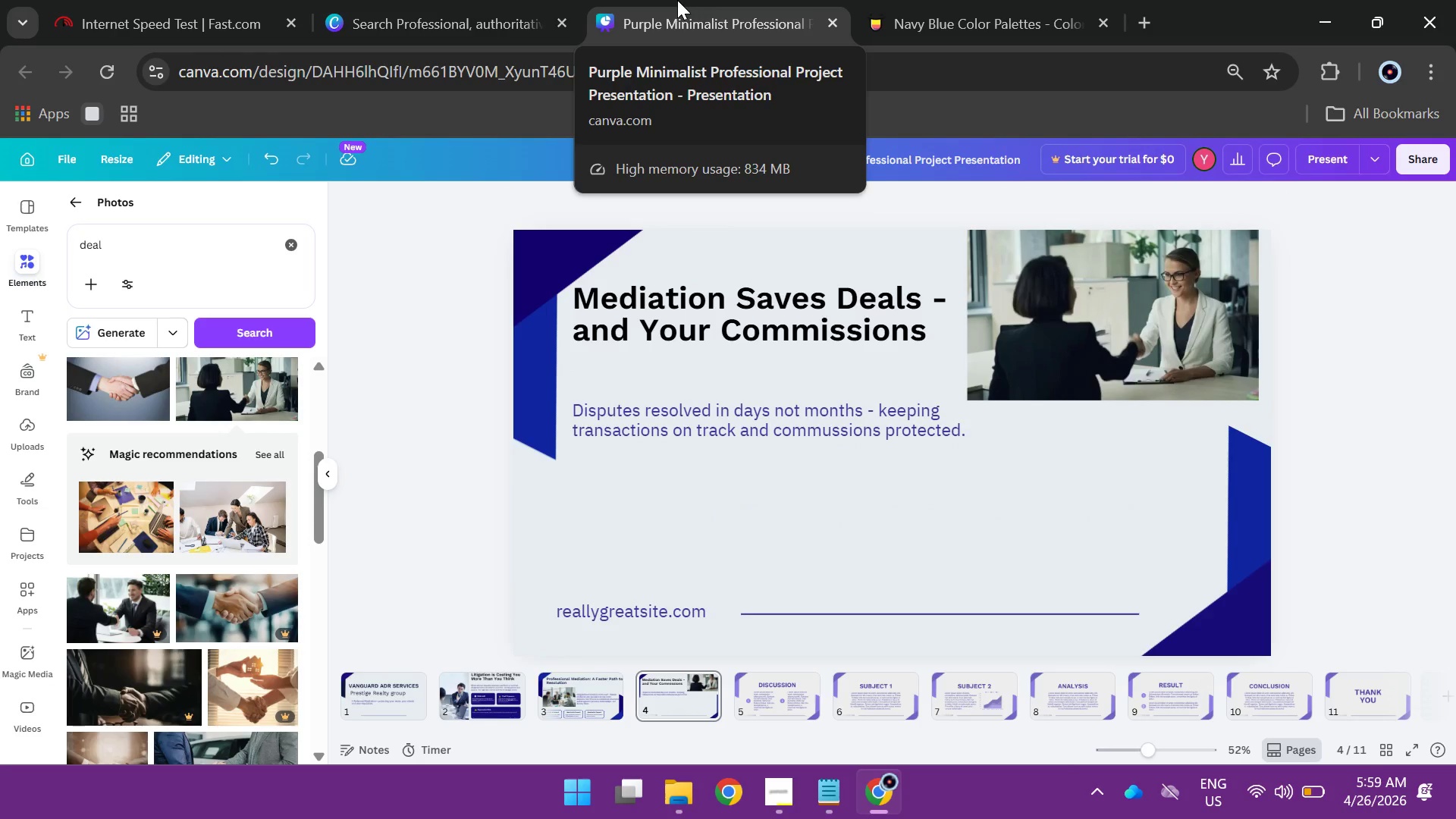 
left_click_drag(start_coordinate=[551, 586], to_coordinate=[774, 641])
 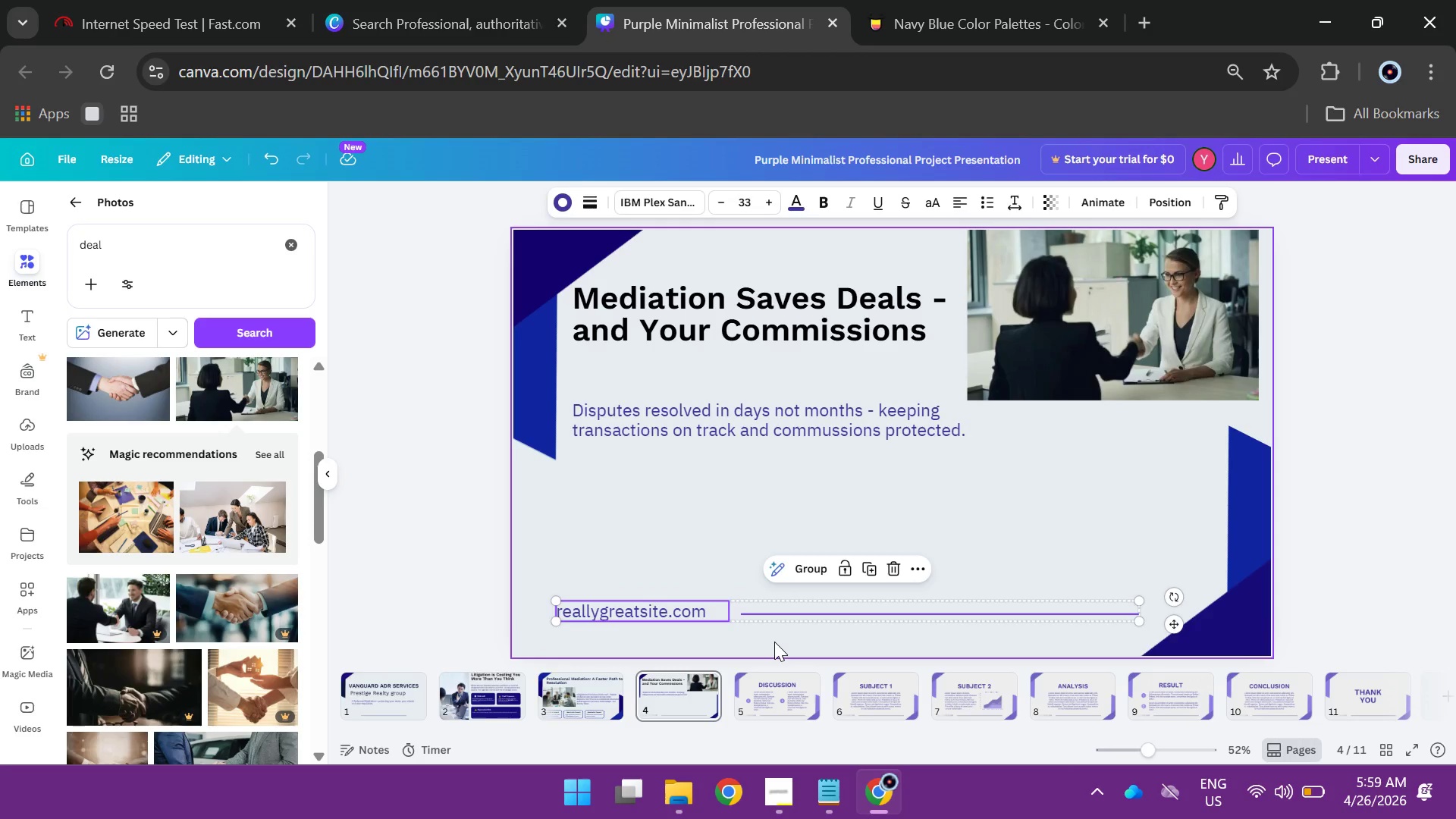 
key(Backspace)
 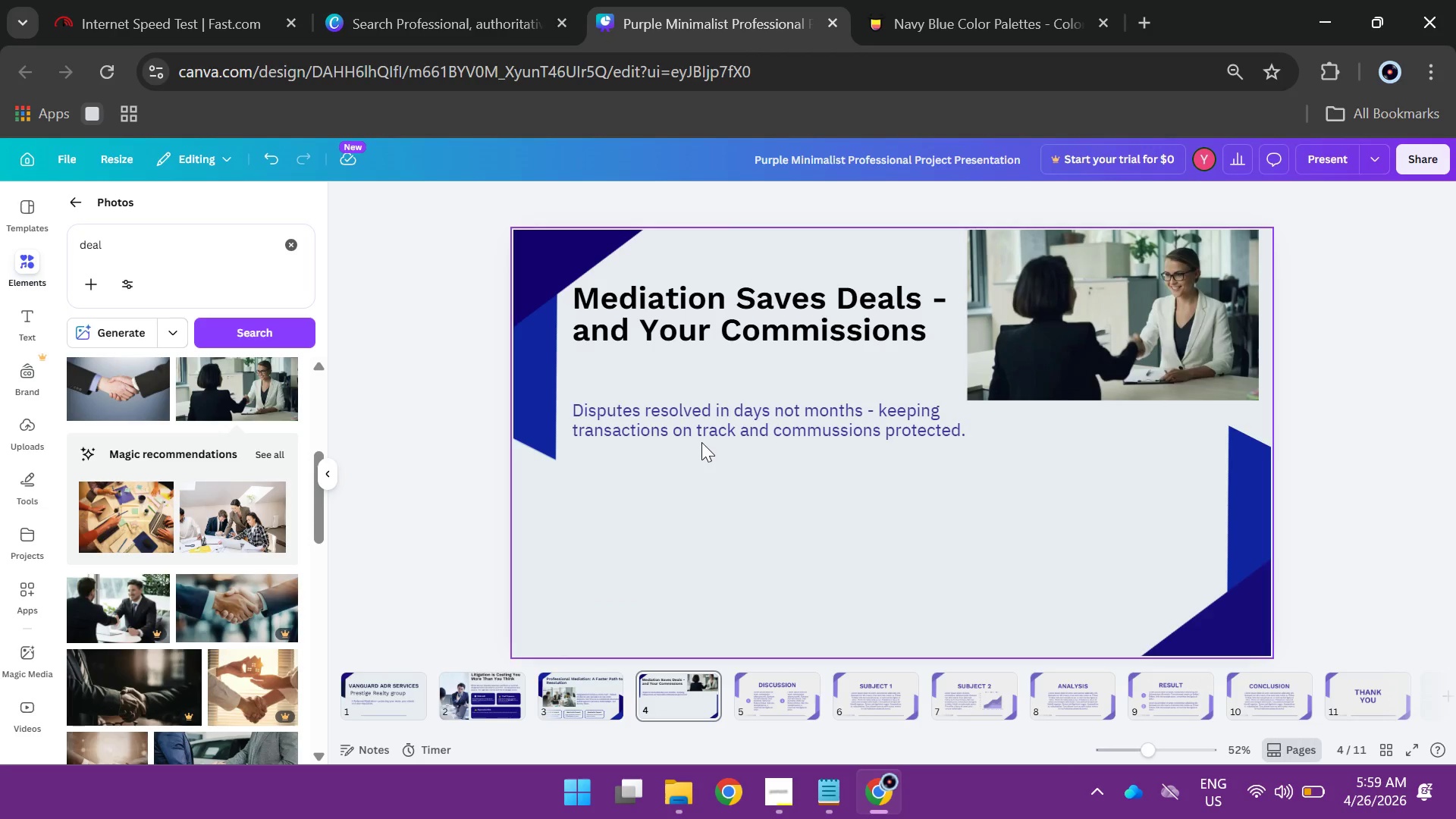 
left_click([658, 416])
 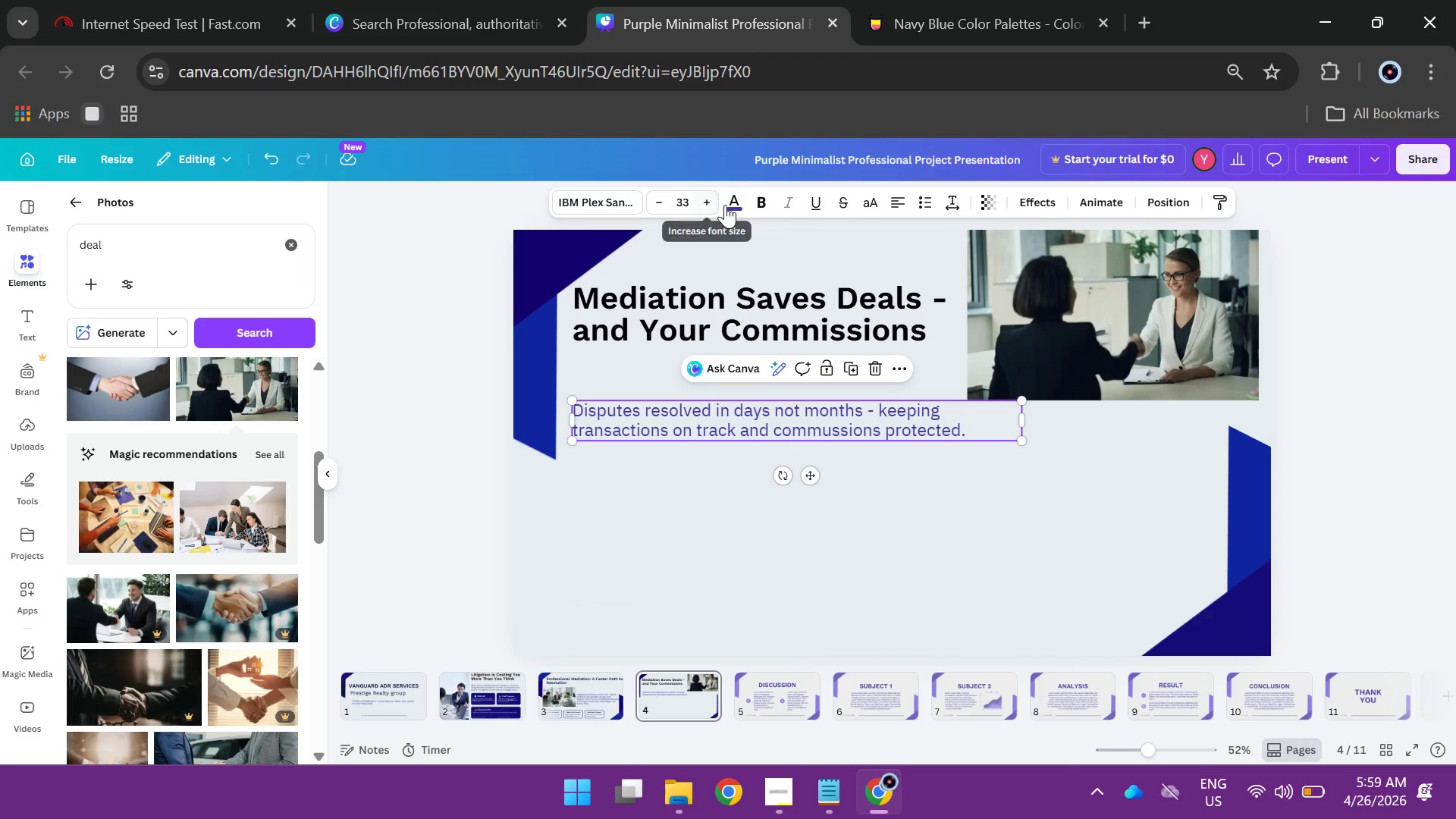 
left_click([730, 200])
 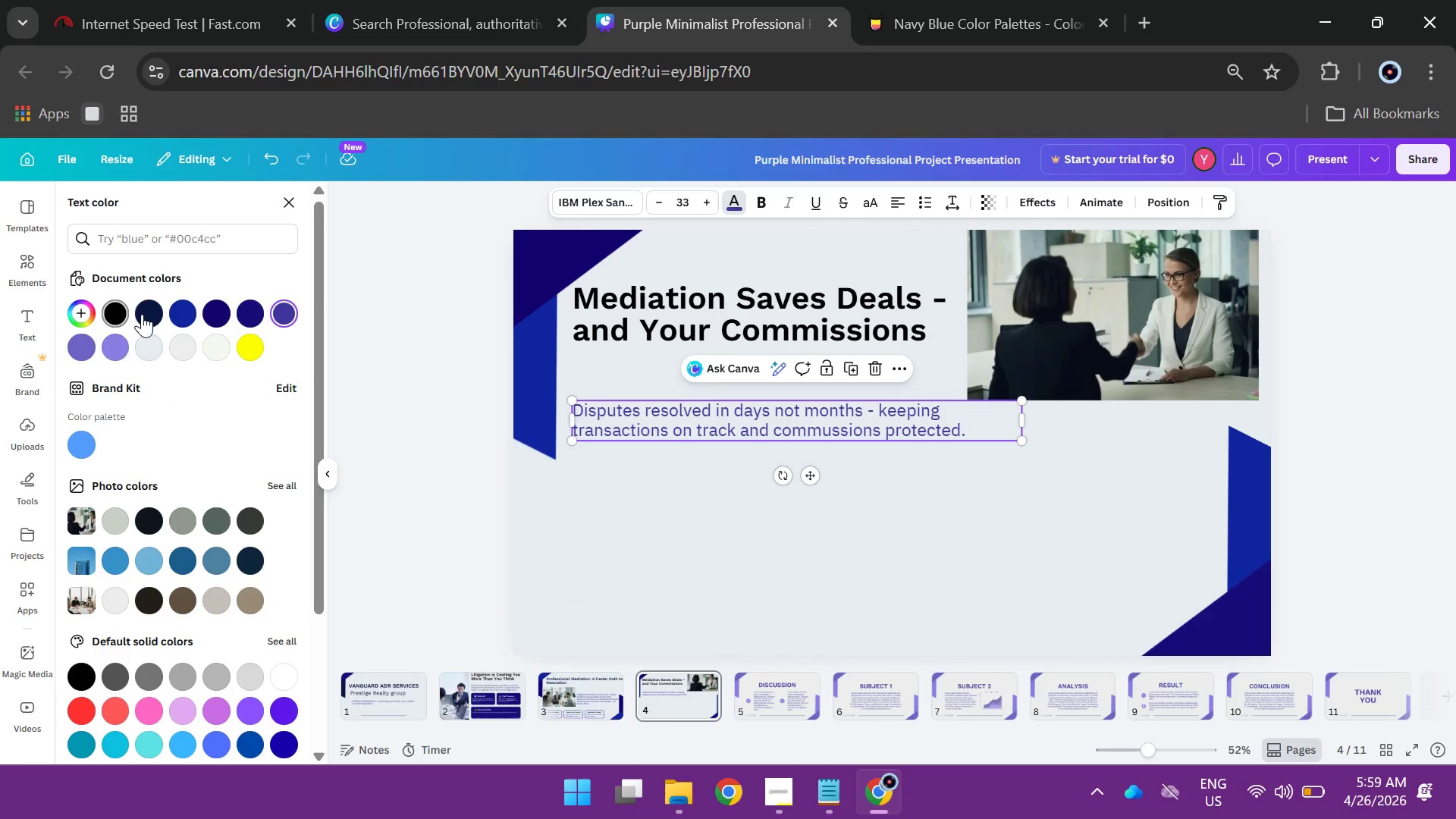 
left_click([148, 315])
 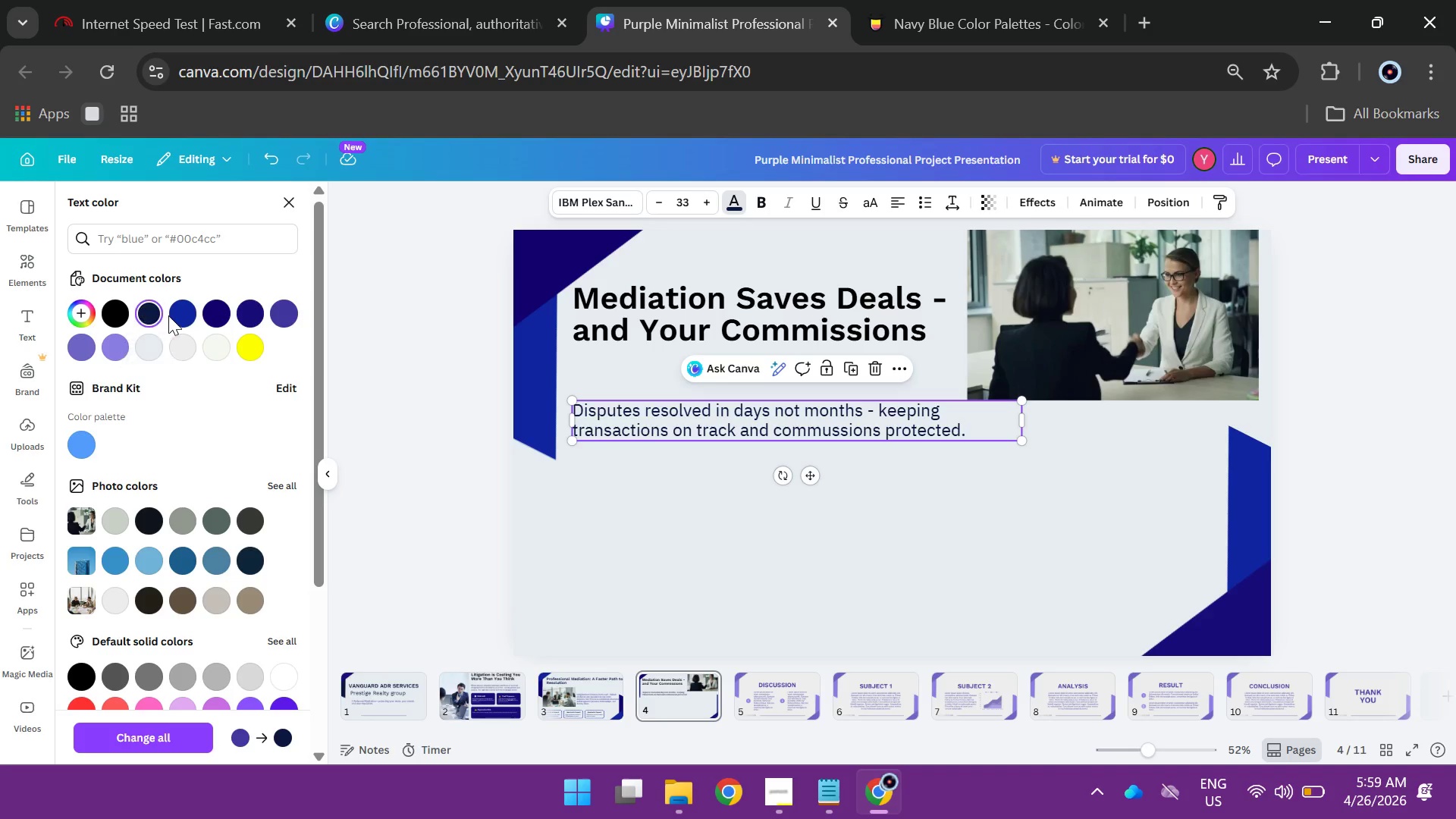 
left_click([177, 315])
 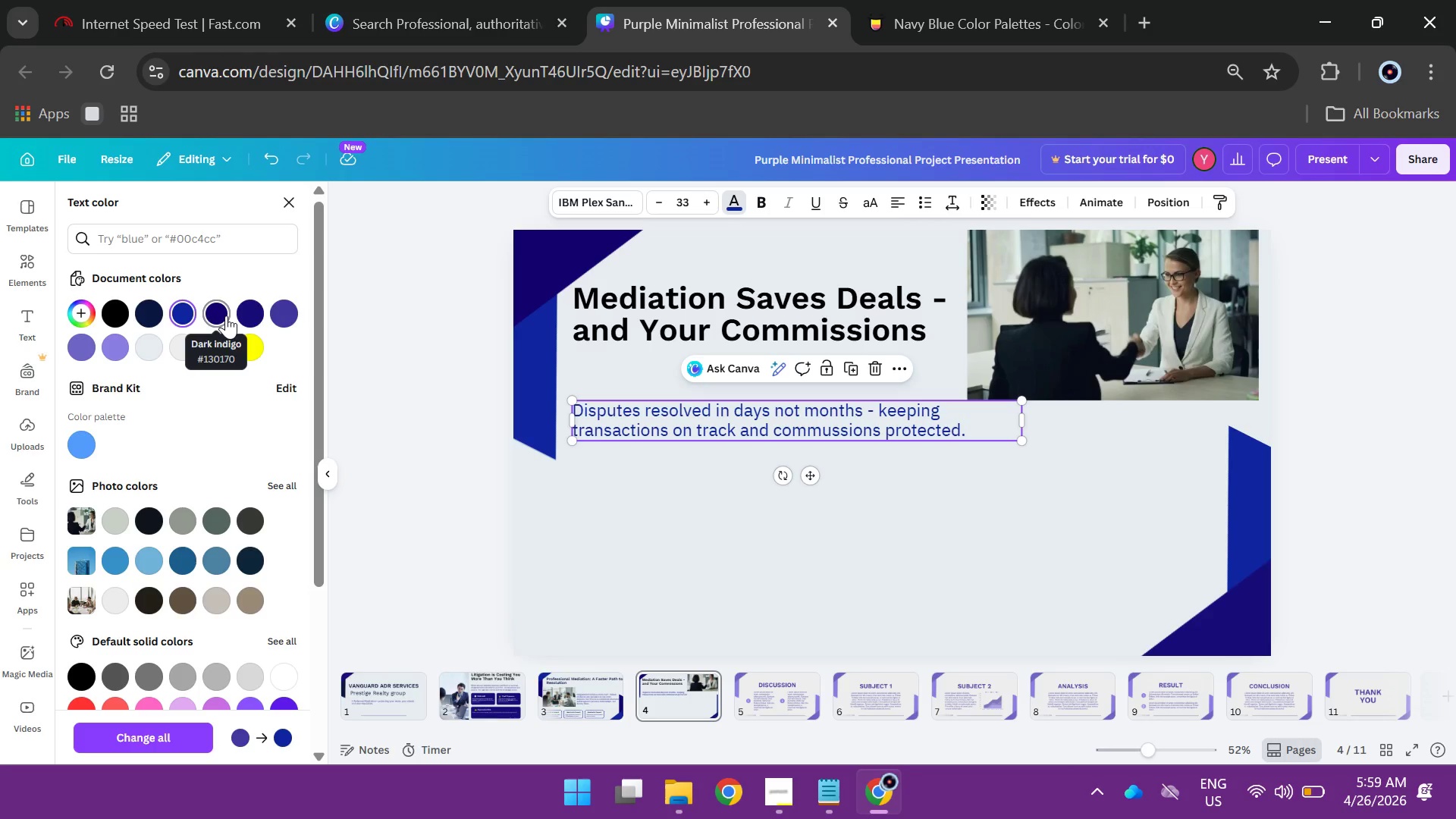 
left_click([226, 315])
 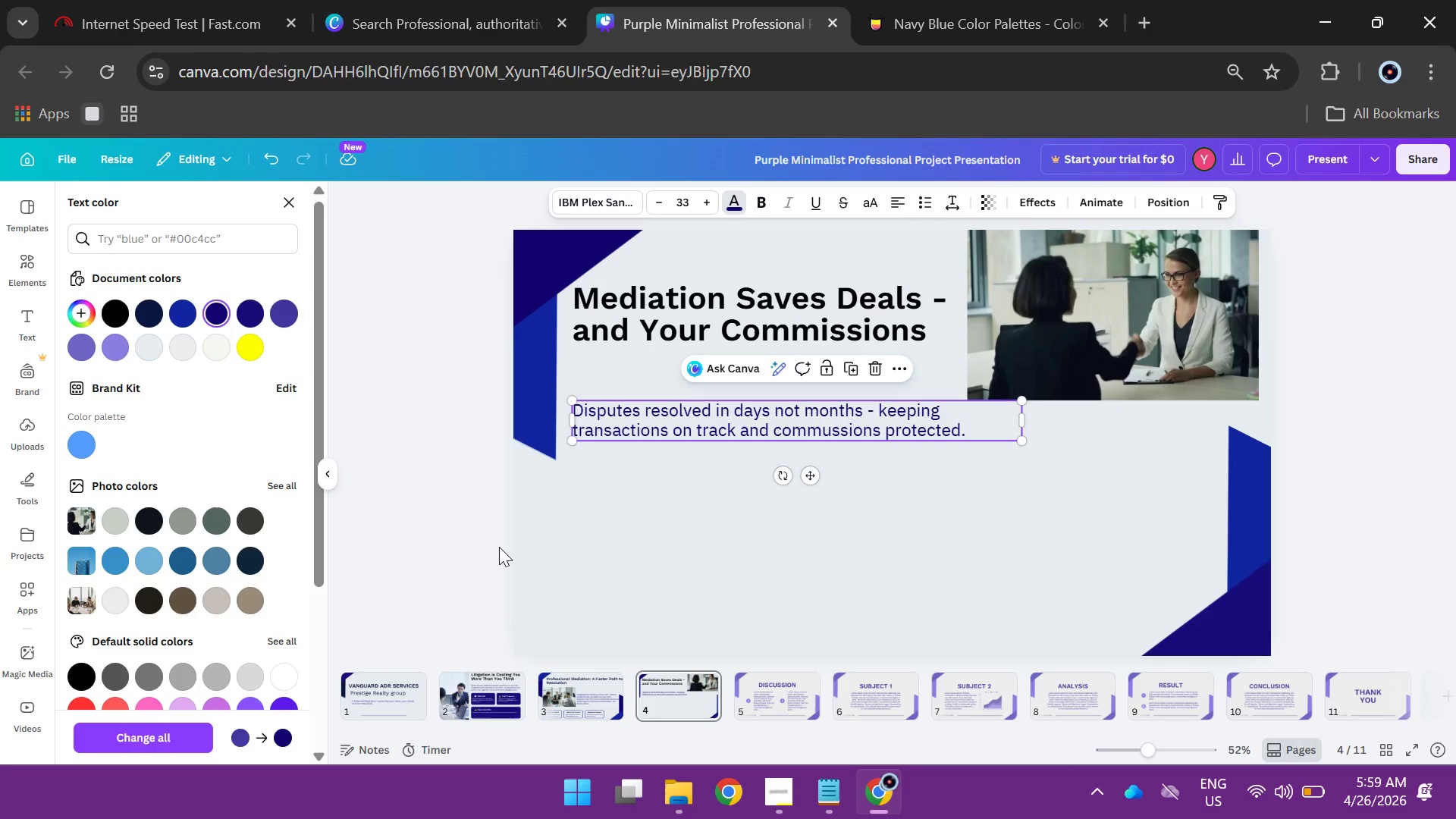 
left_click([499, 547])
 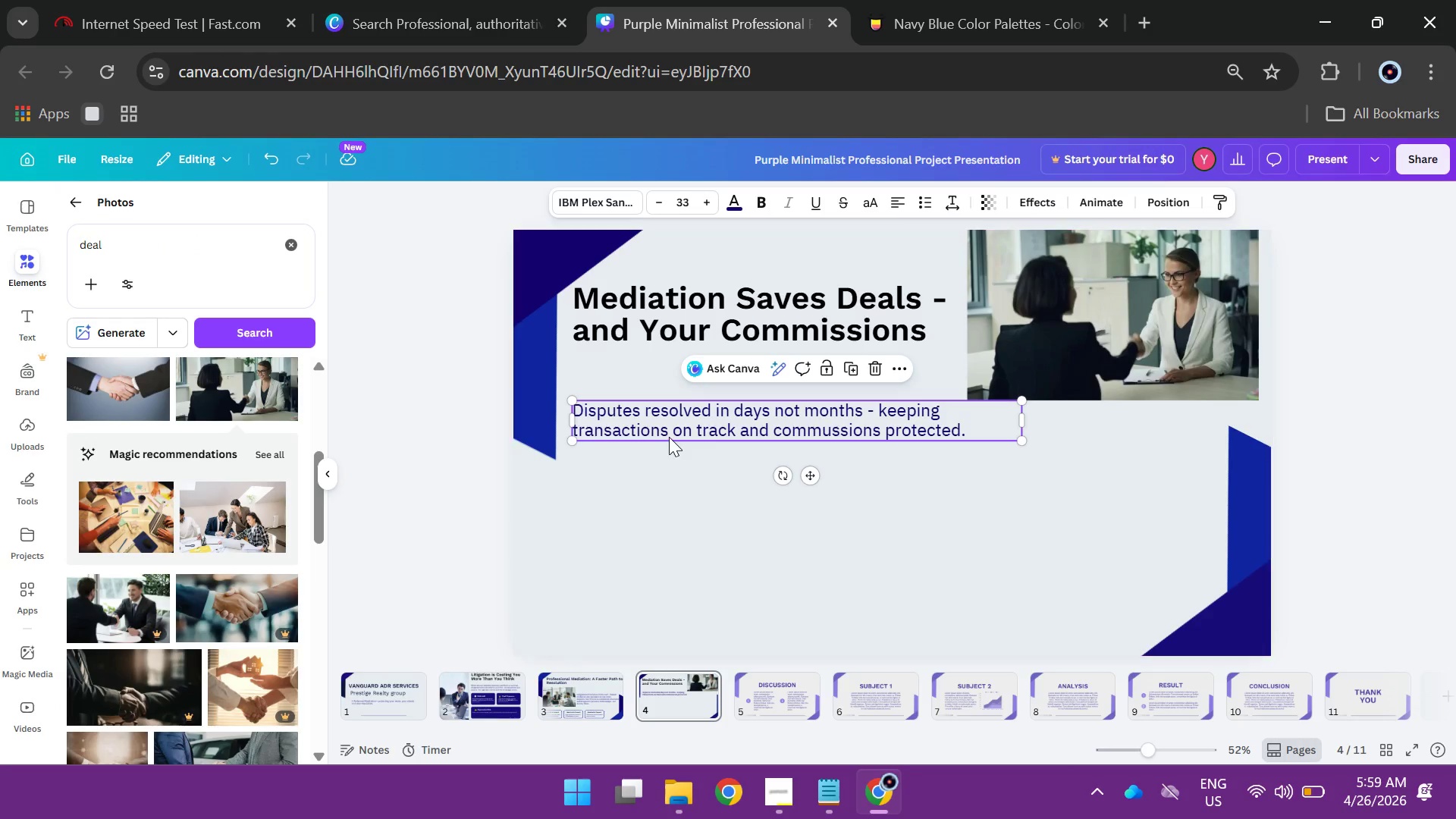 
left_click([669, 437])
 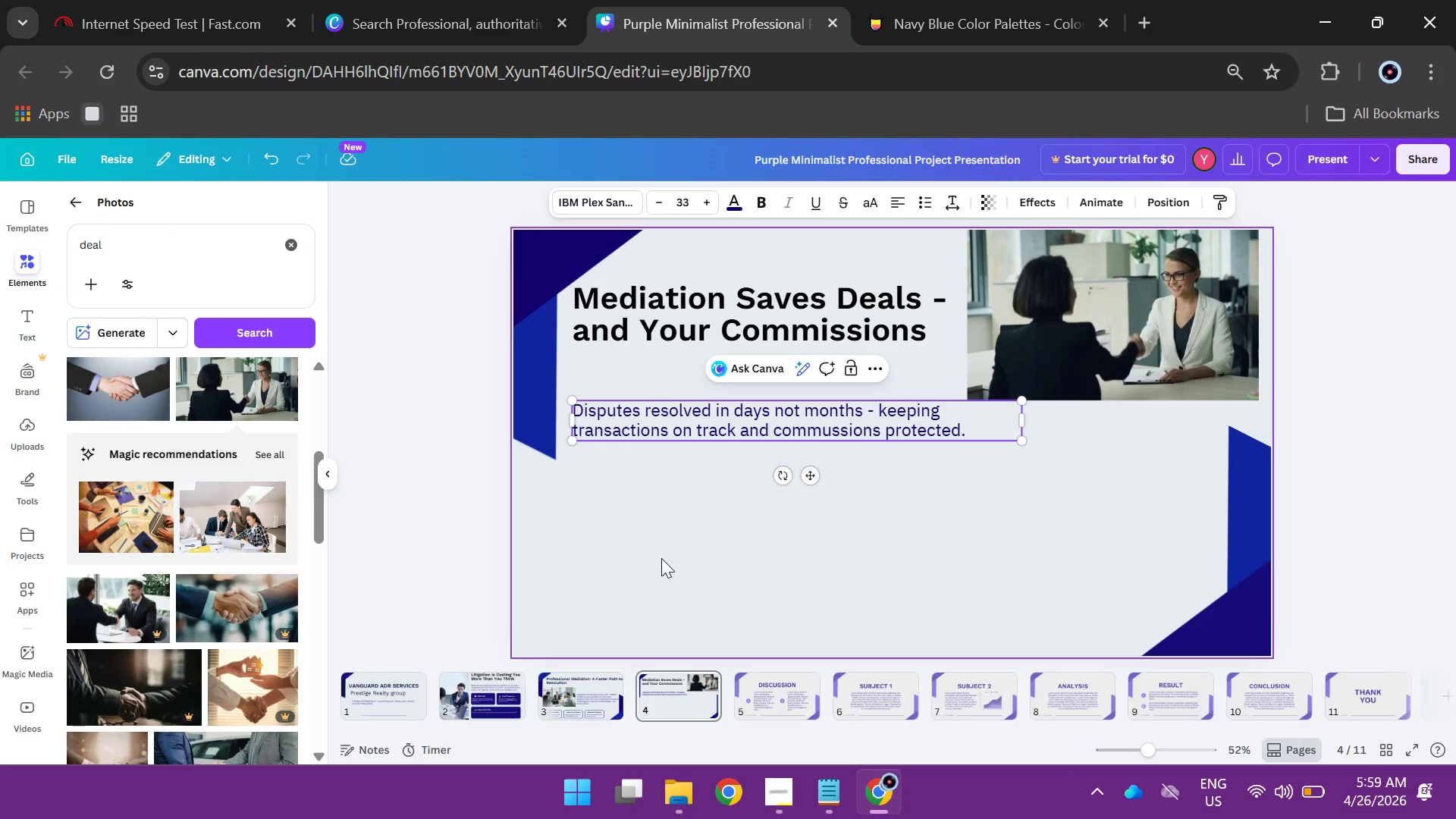 
left_click([661, 558])
 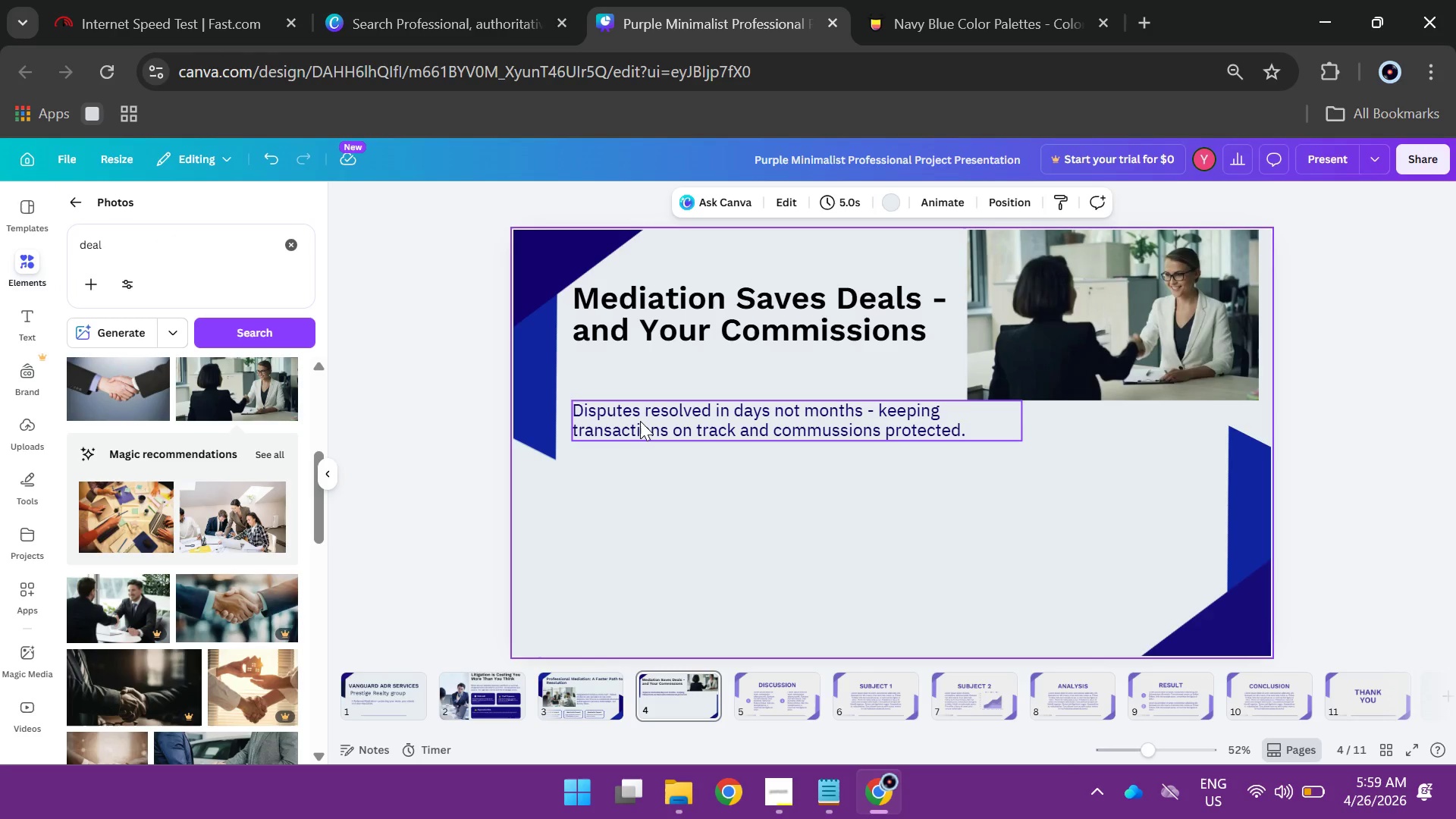 
left_click_drag(start_coordinate=[640, 421], to_coordinate=[648, 448])
 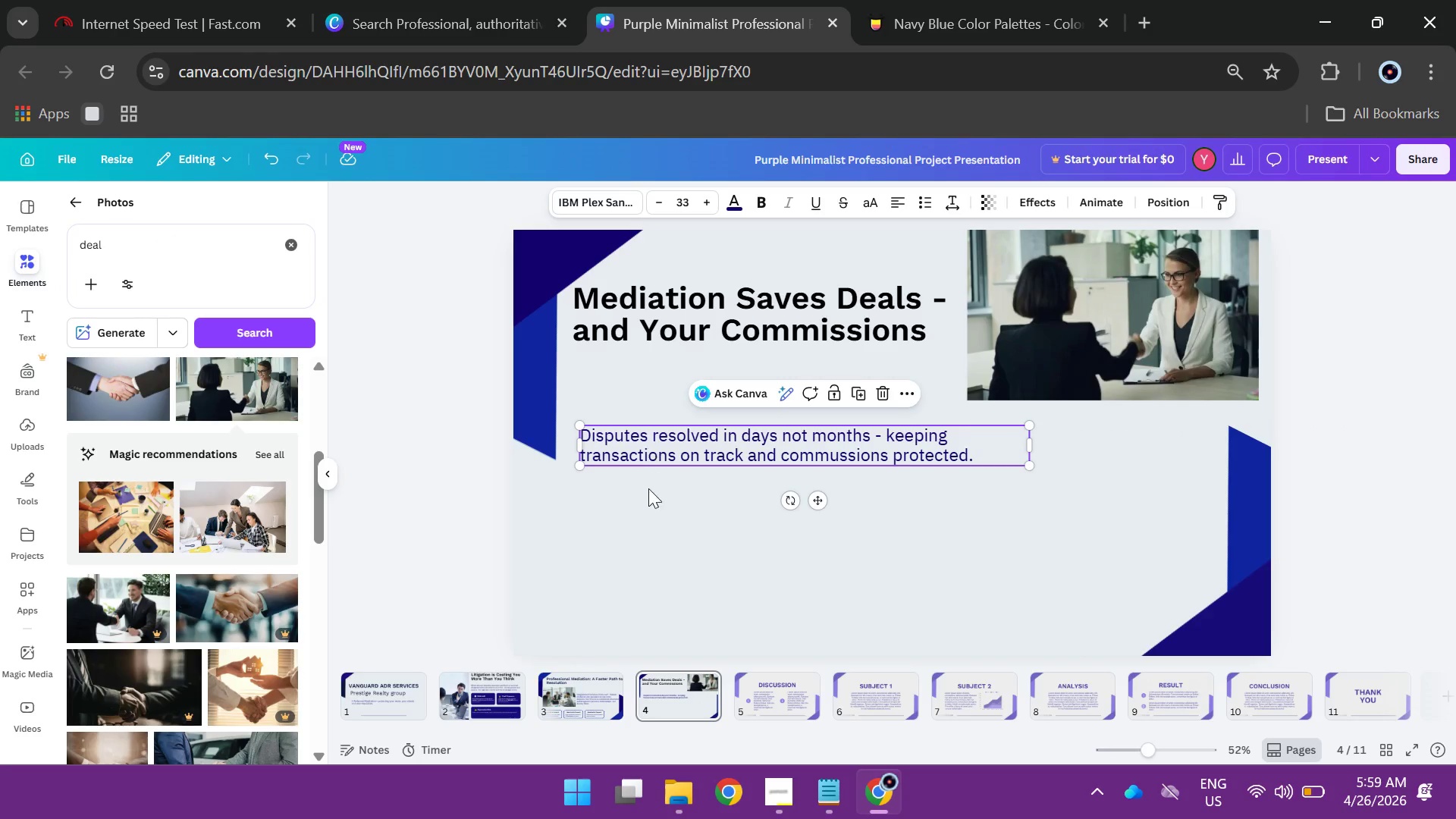 
left_click_drag(start_coordinate=[648, 448], to_coordinate=[650, 537])
 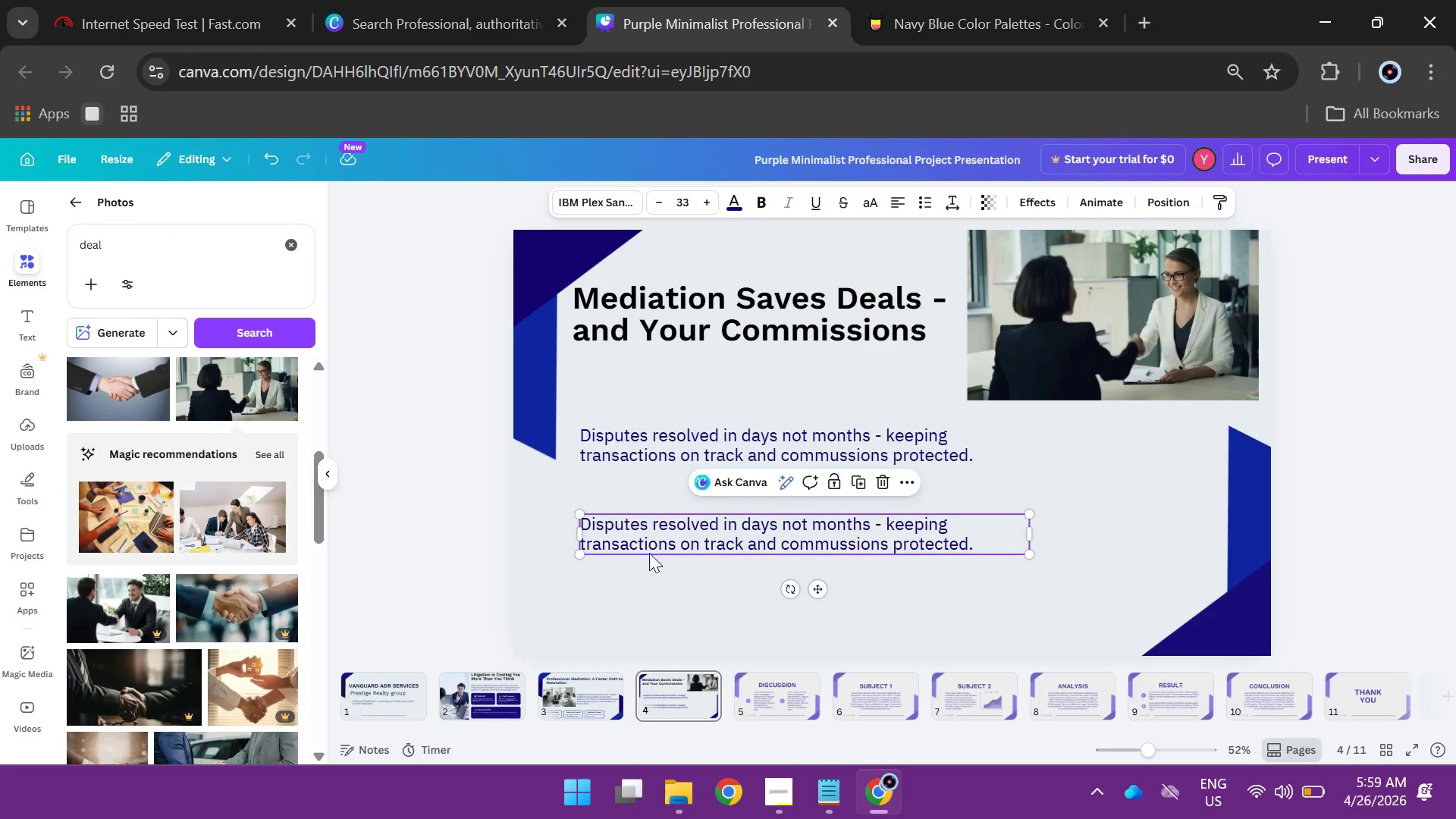 
hold_key(key=AltLeft, duration=3.52)
left_click_drag(start_coordinate=[650, 537], to_coordinate=[651, 613])
 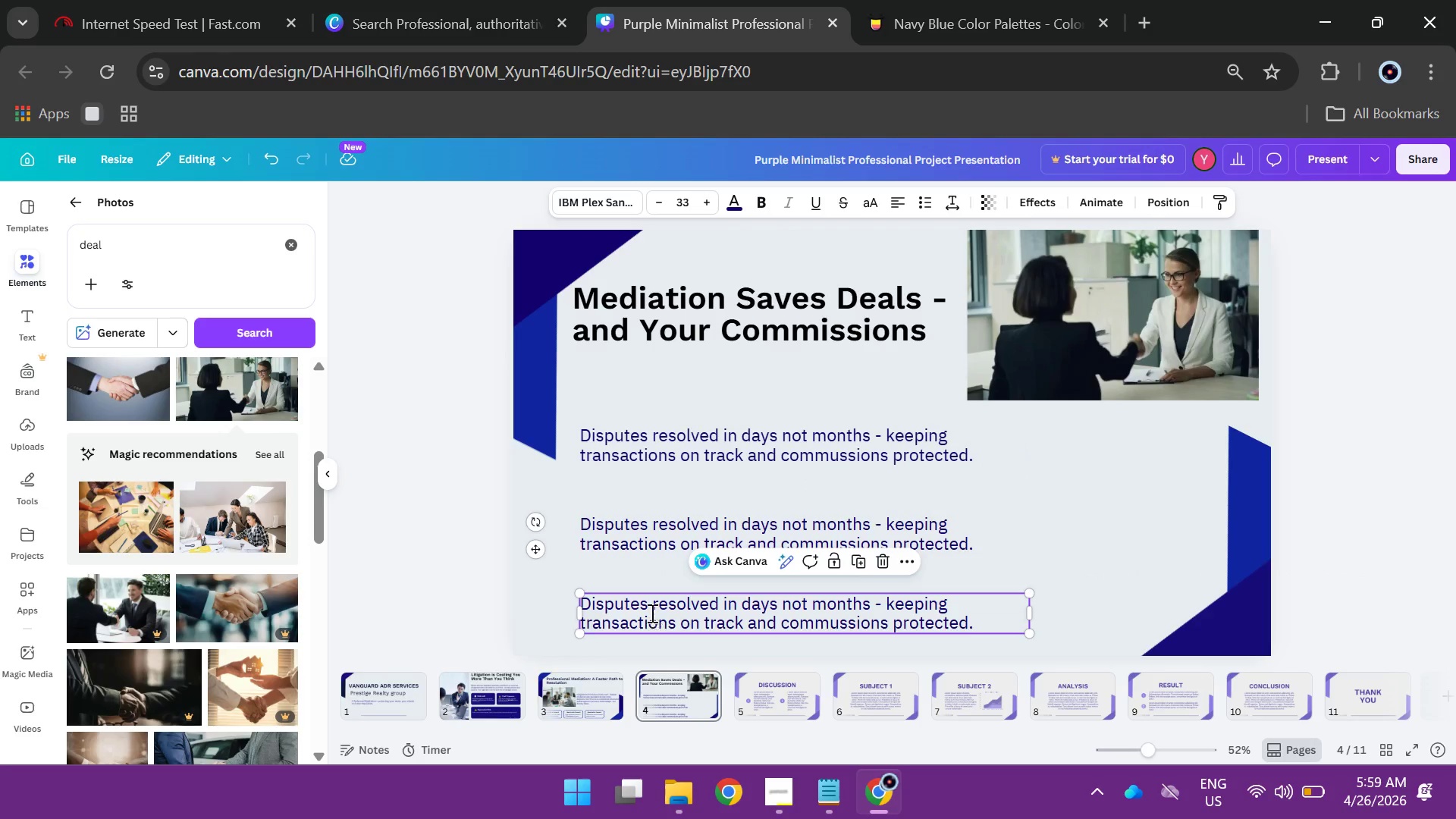 
double_click([651, 613])
 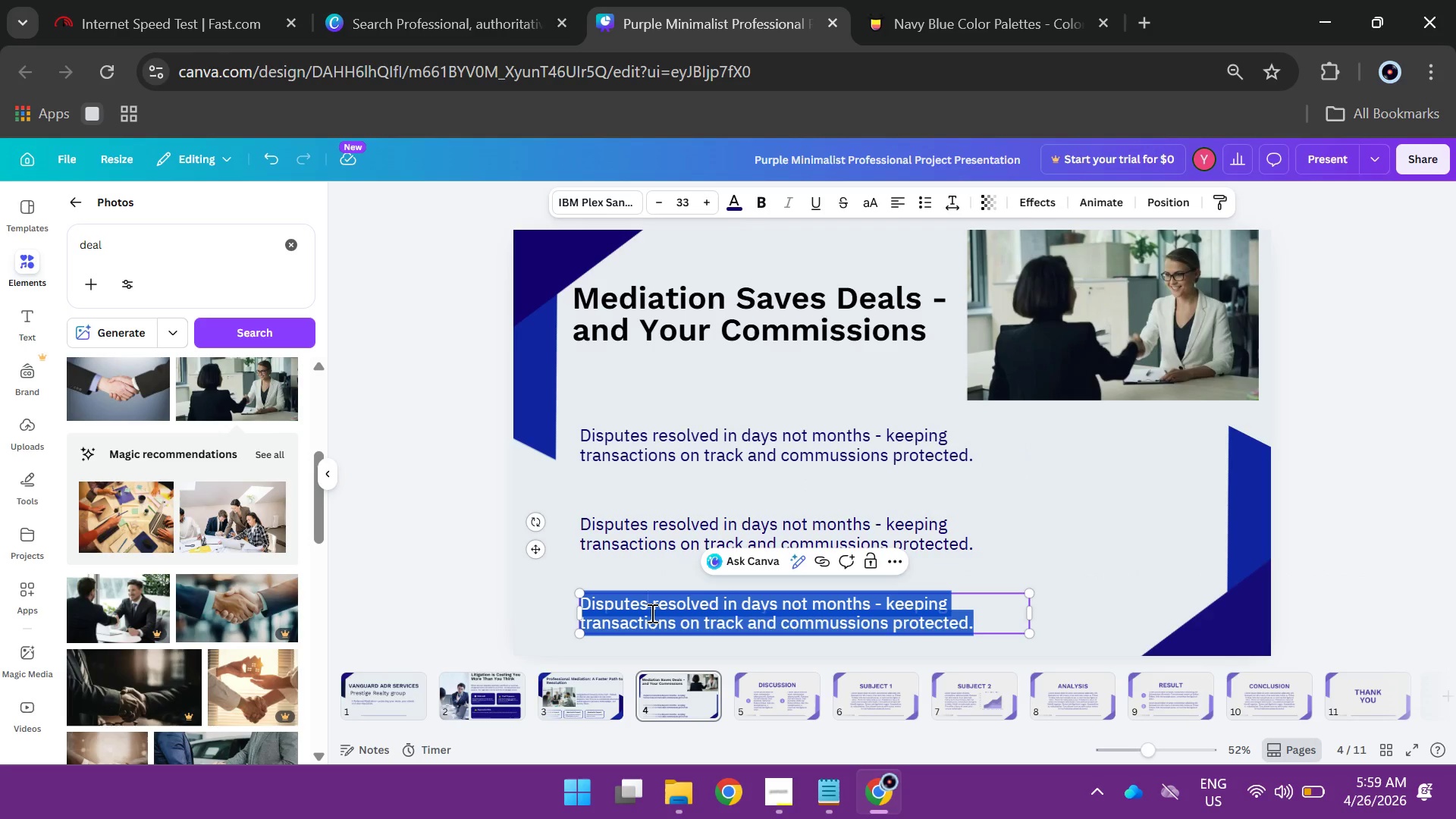 
type(Private resolution means no public court recods - your professional reputation stays intact)
 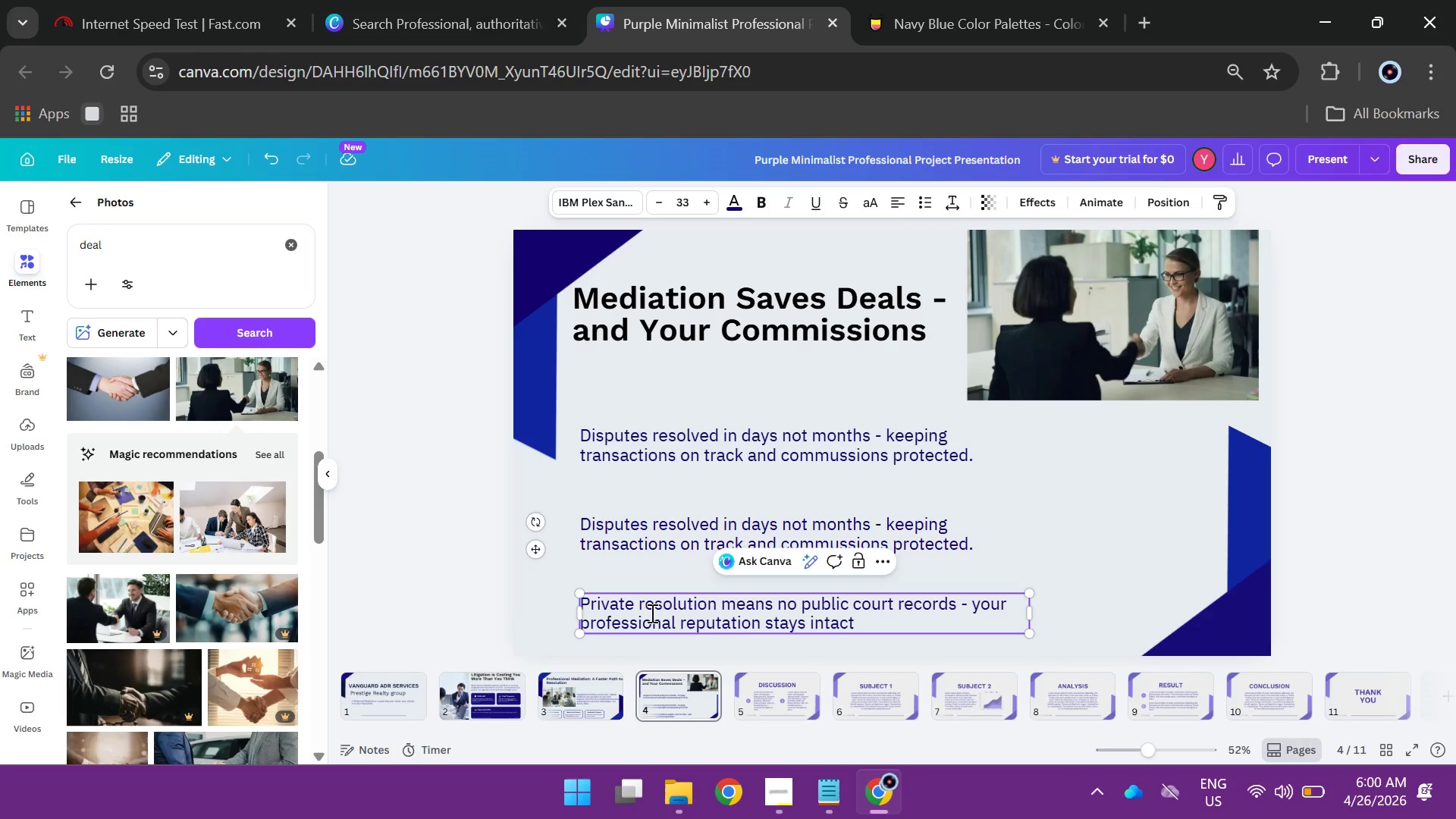 
wait(6.53)
 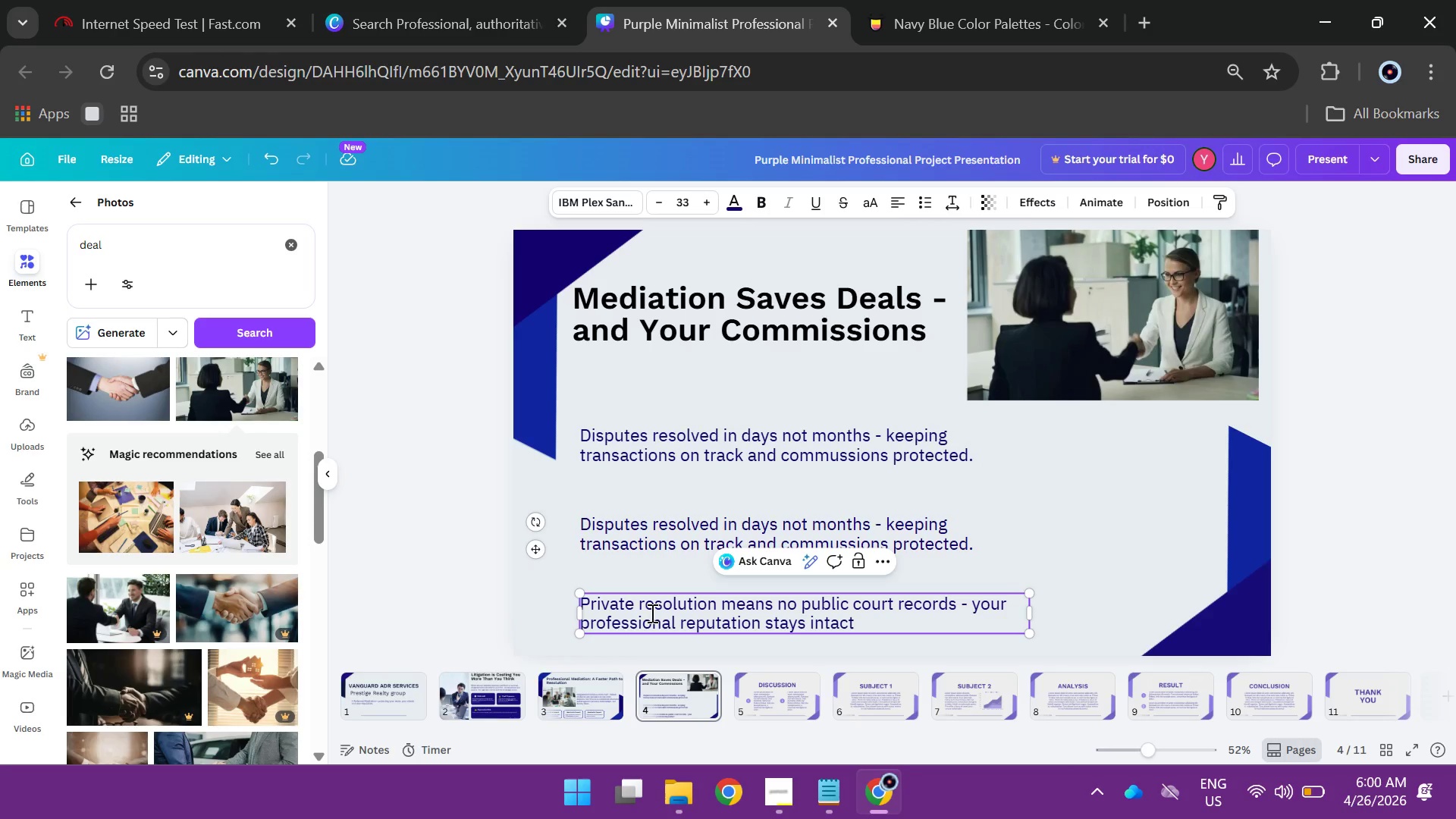 
key(Period)
 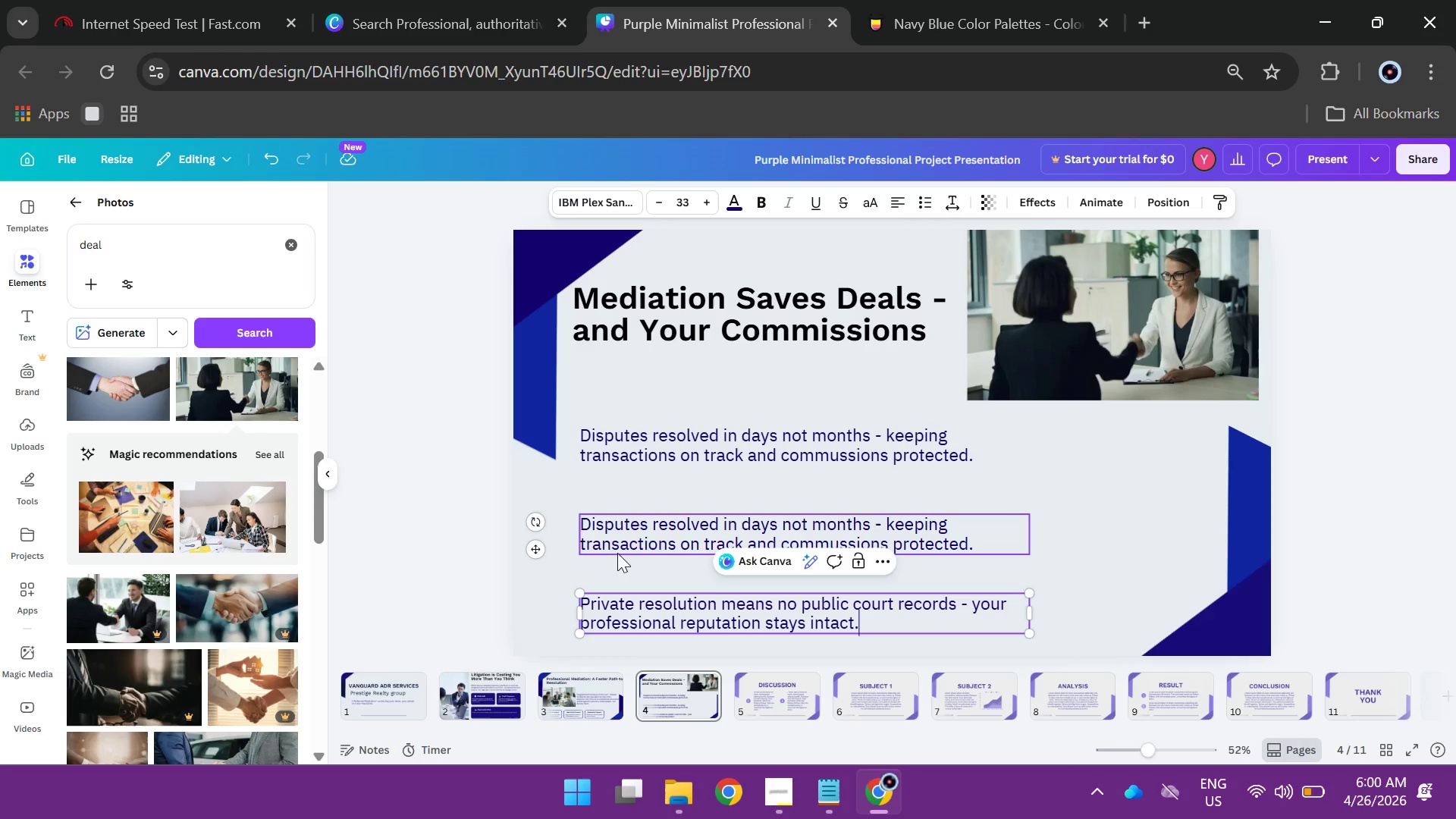 
double_click([617, 553])
 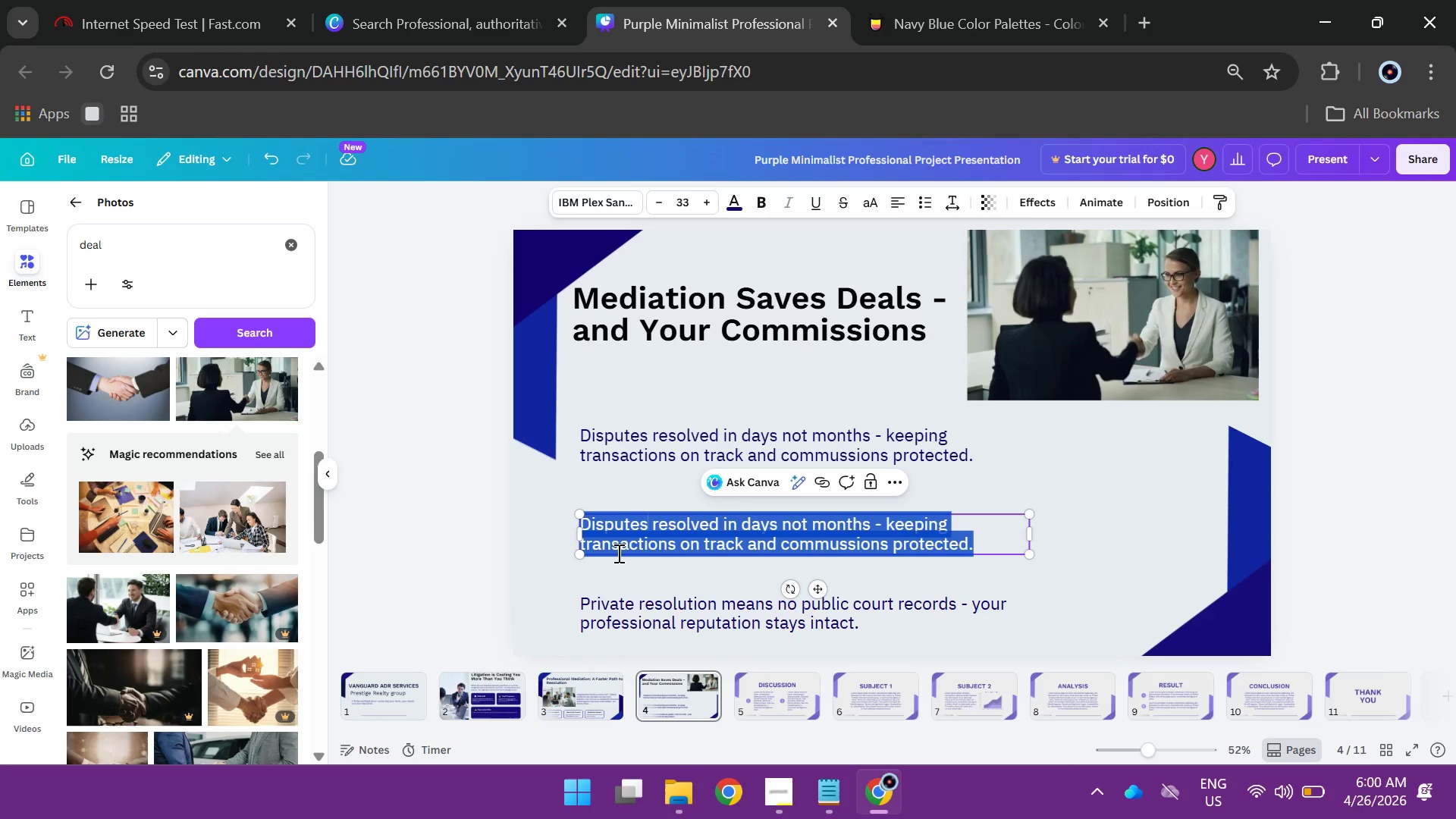 
type(Proactive mediation demonstrates due dillgence, reducing agent liability o)
key(Backspace)
type(in potent)
 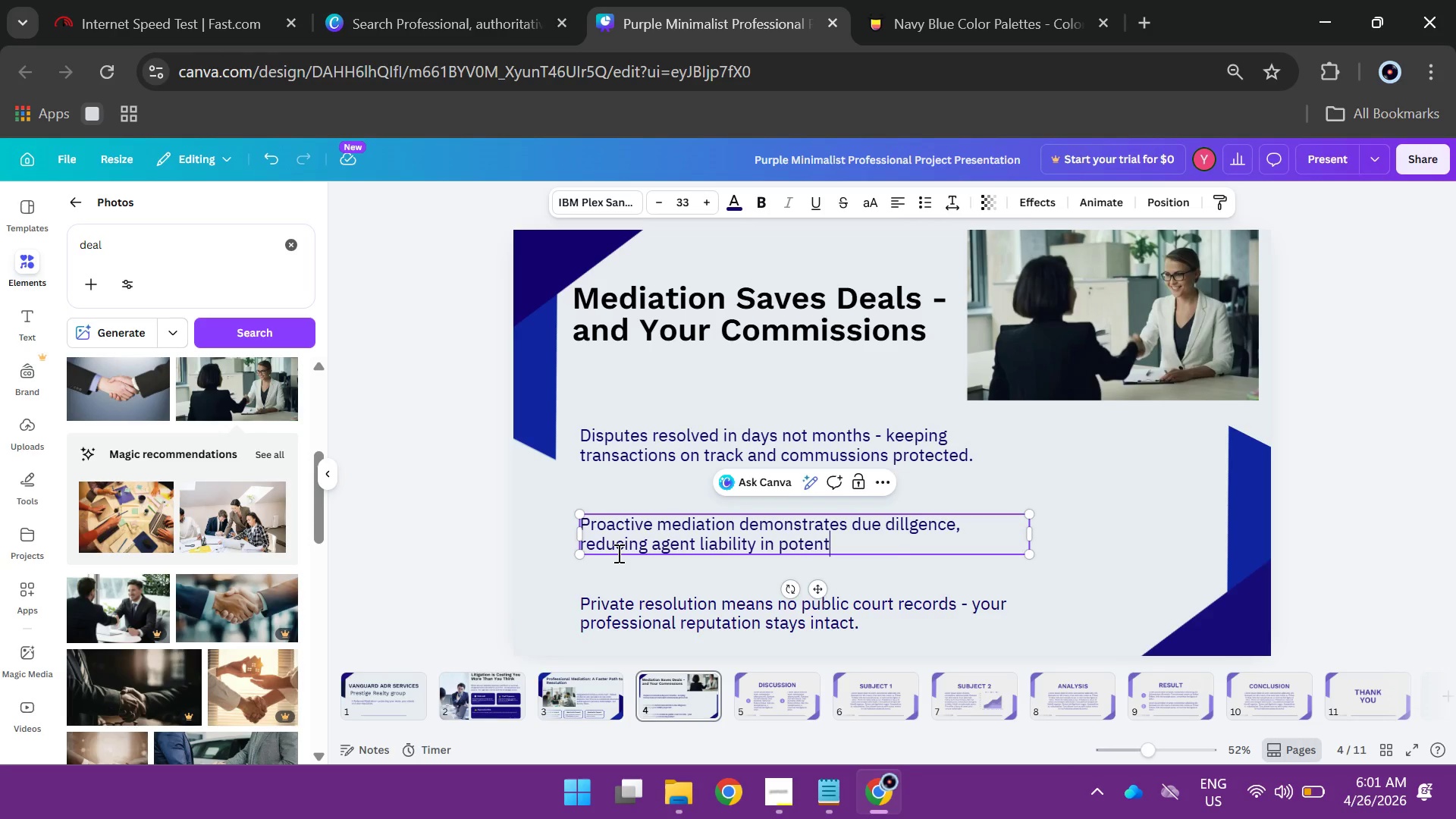 
type(ial litigation)
 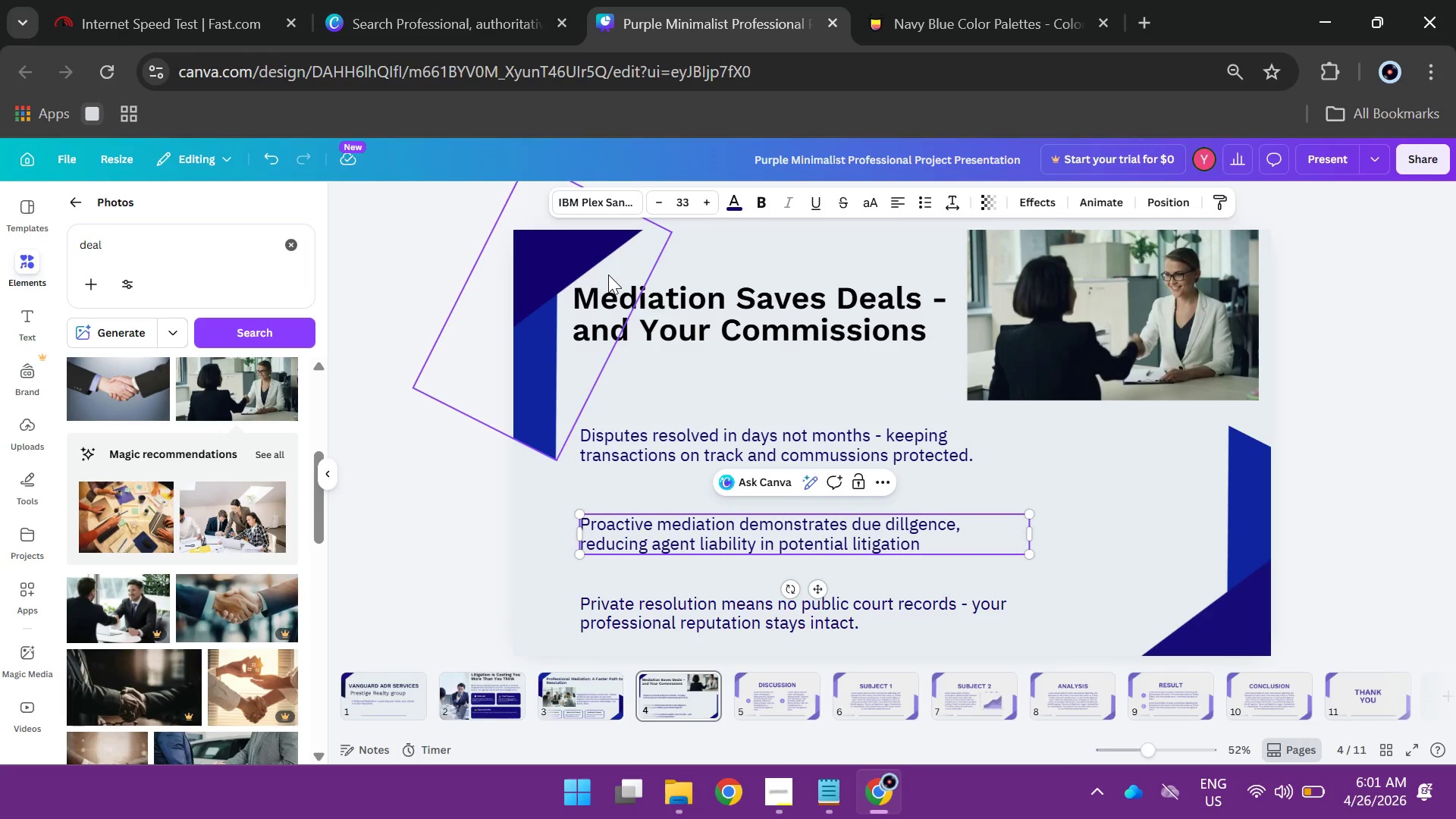 
left_click([639, 332])
 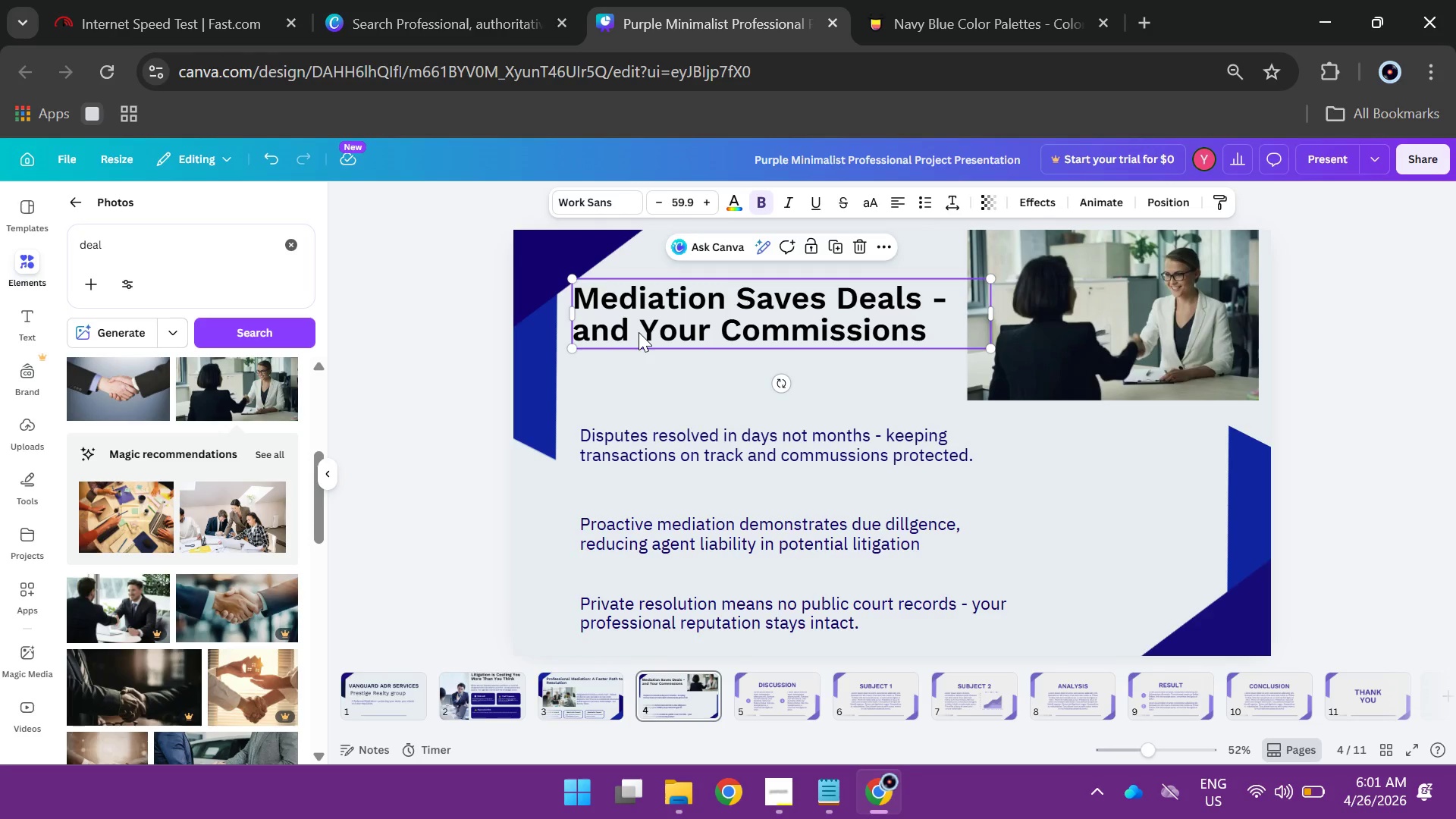 
hold_key(key=AltLeft, duration=1.33)
left_click_drag(start_coordinate=[639, 332], to_coordinate=[641, 413])
 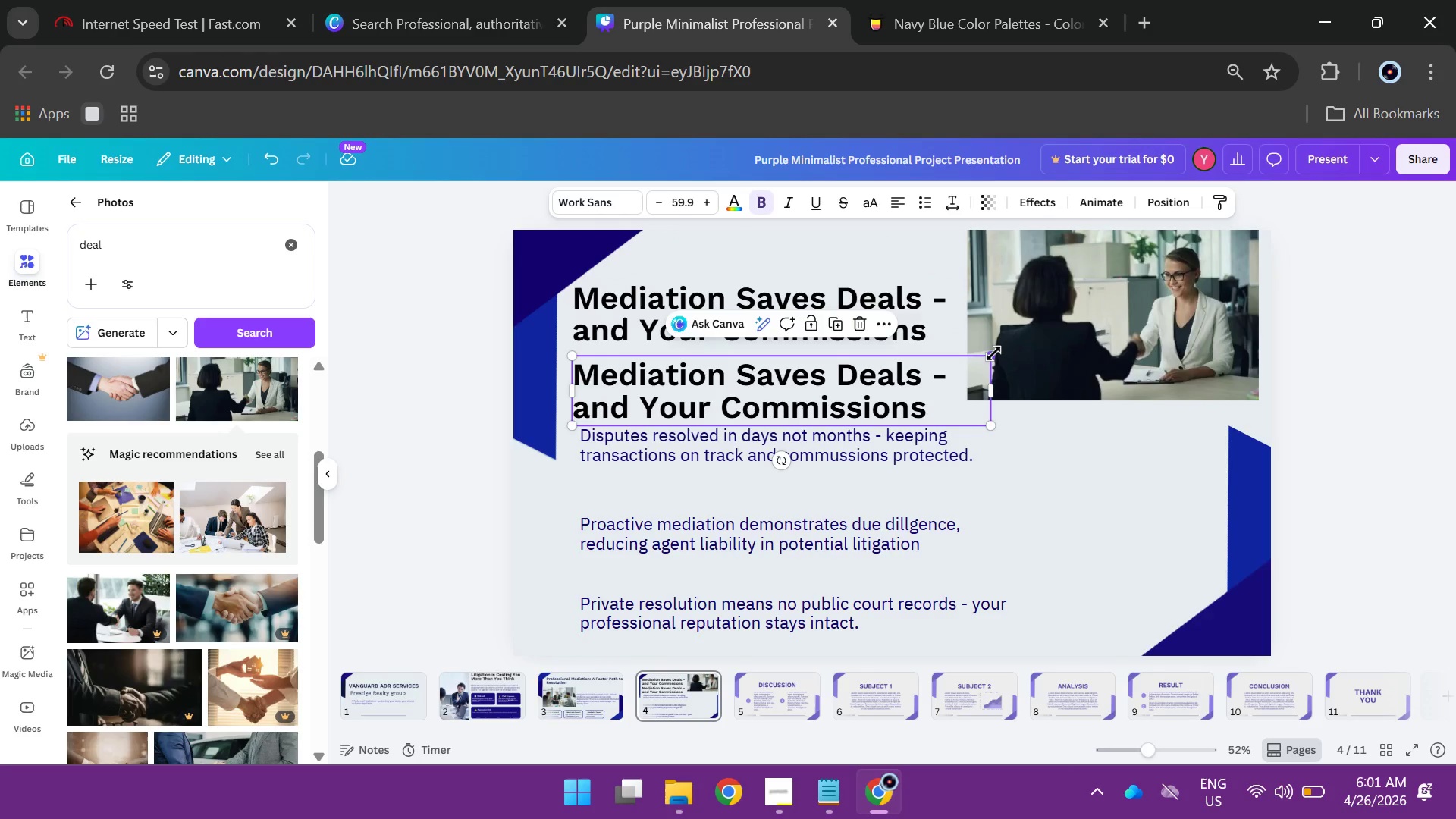 
left_click_drag(start_coordinate=[993, 353], to_coordinate=[765, 396])
 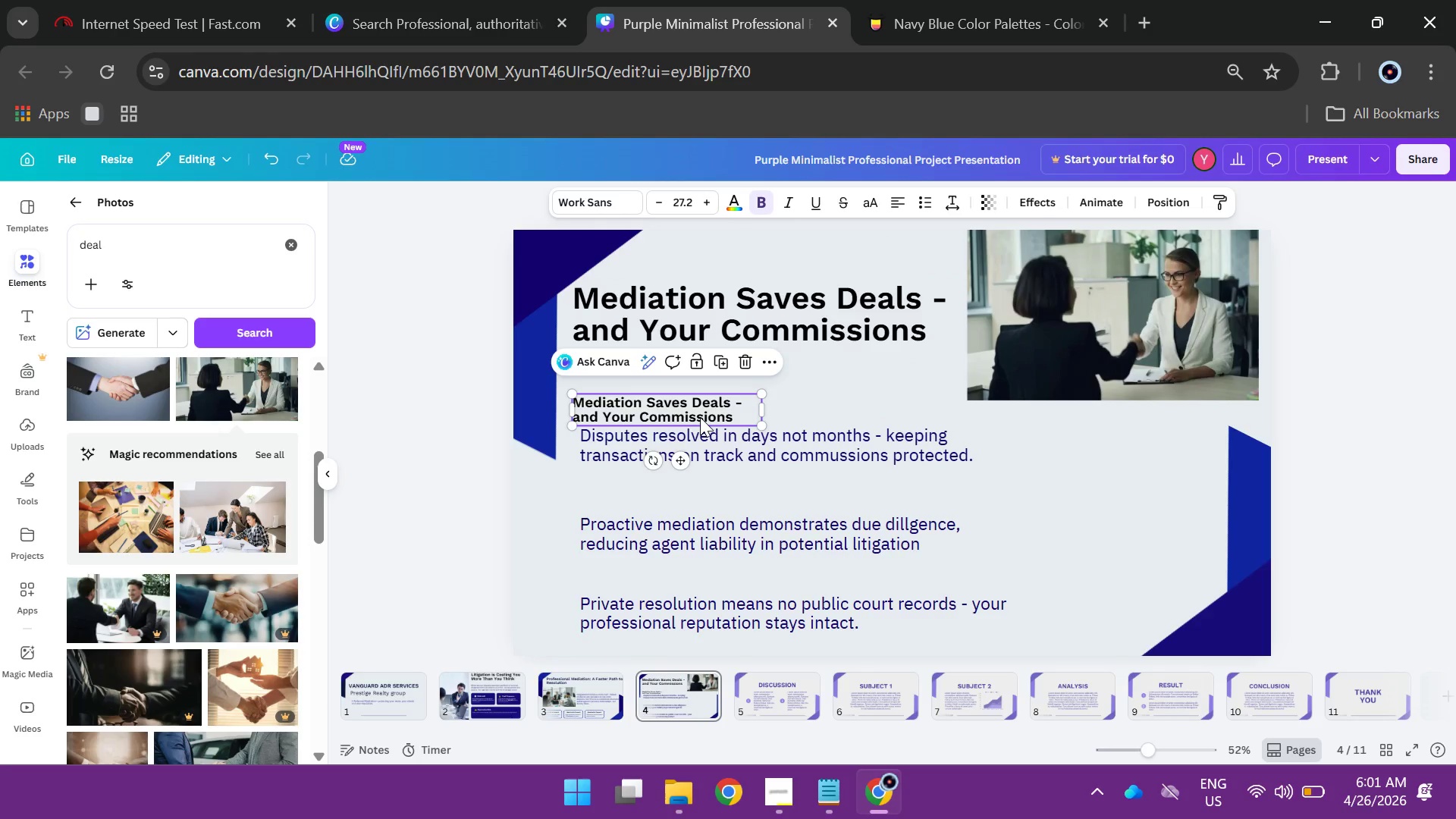 
left_click([700, 417])
 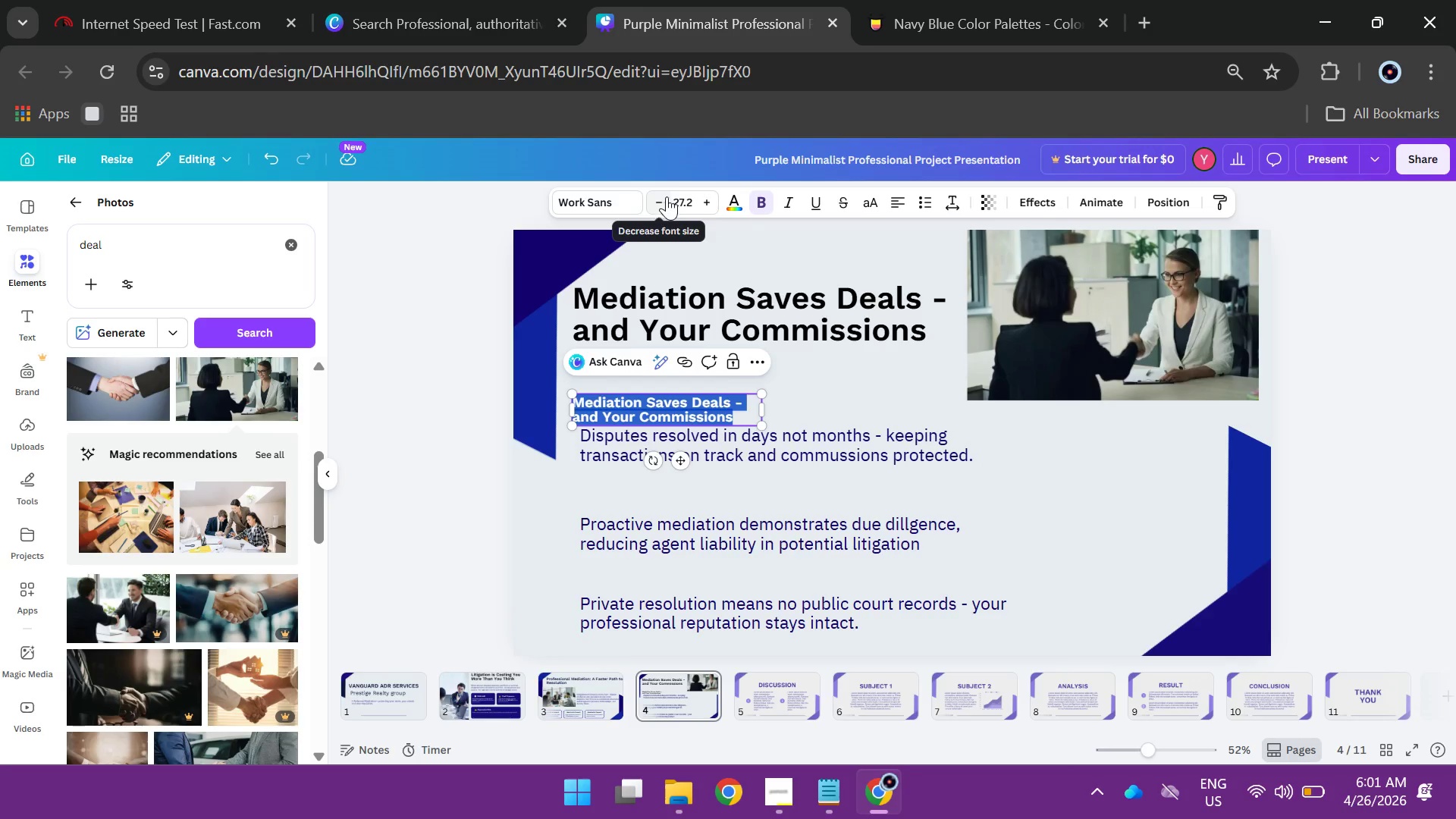 
left_click([678, 202])
 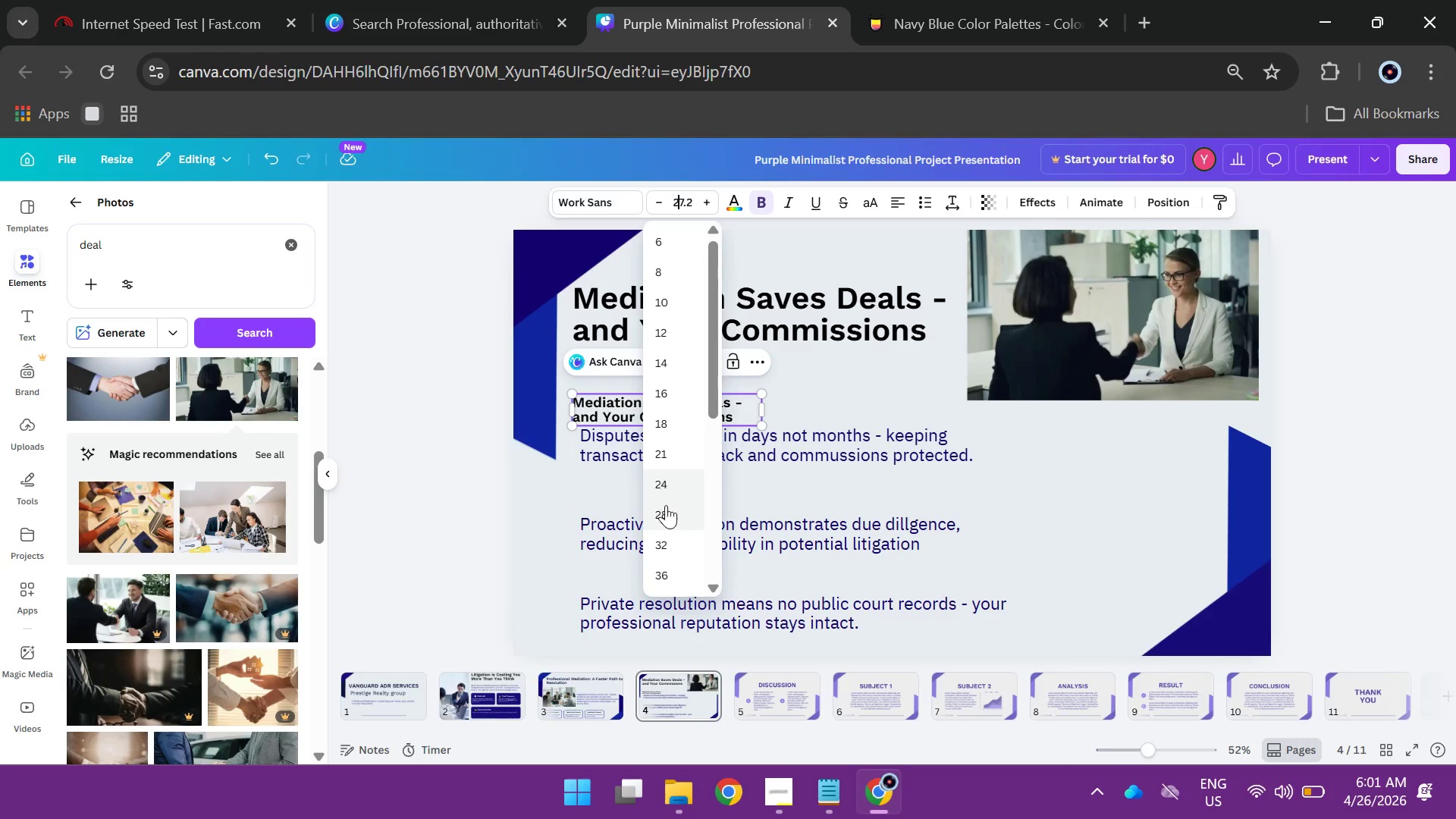 
left_click([666, 507])
 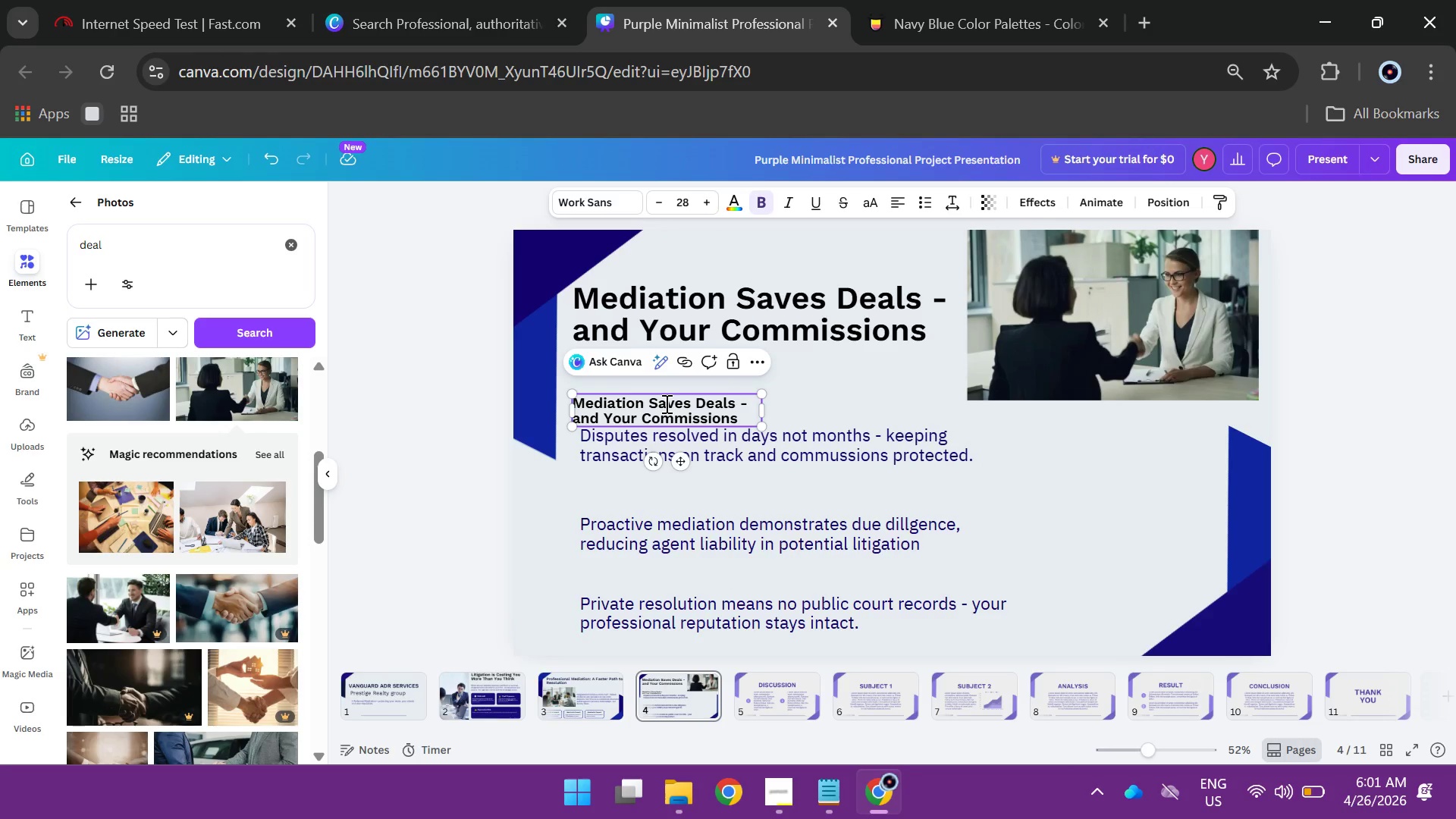 
left_click([676, 403])
 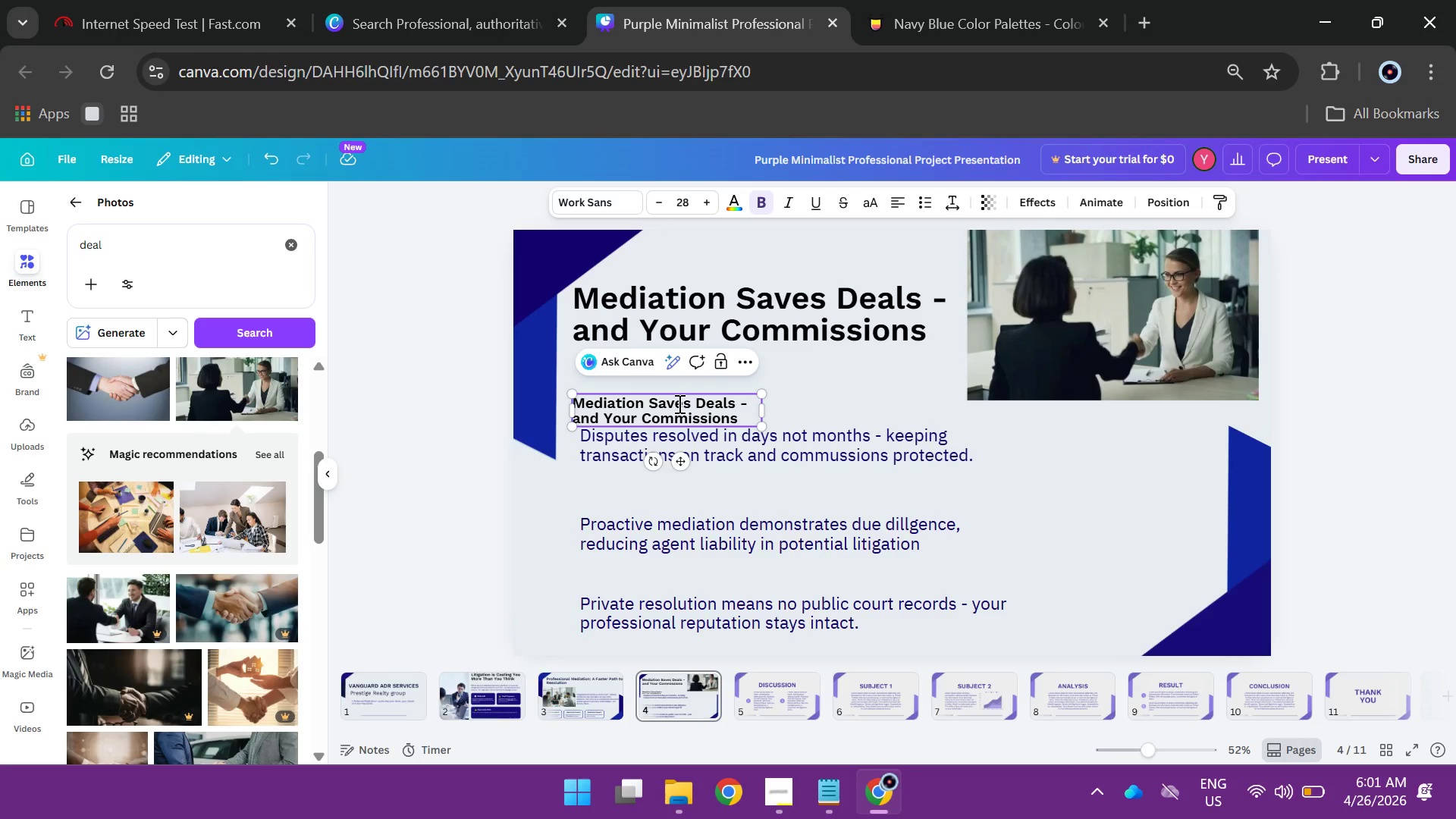 
key(Control+A)
 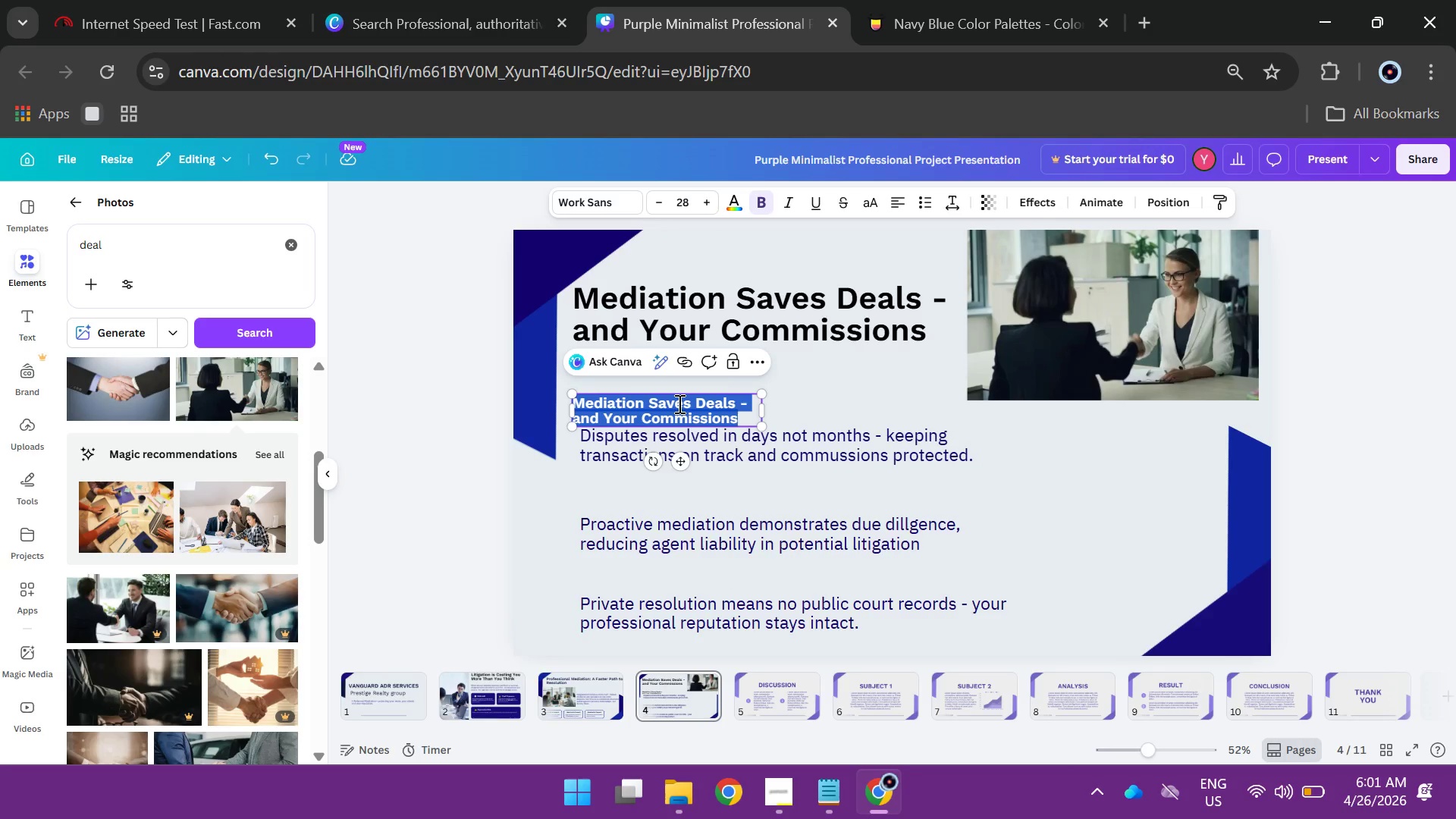 
hold_key(key=ShiftLeft, duration=0.8)
 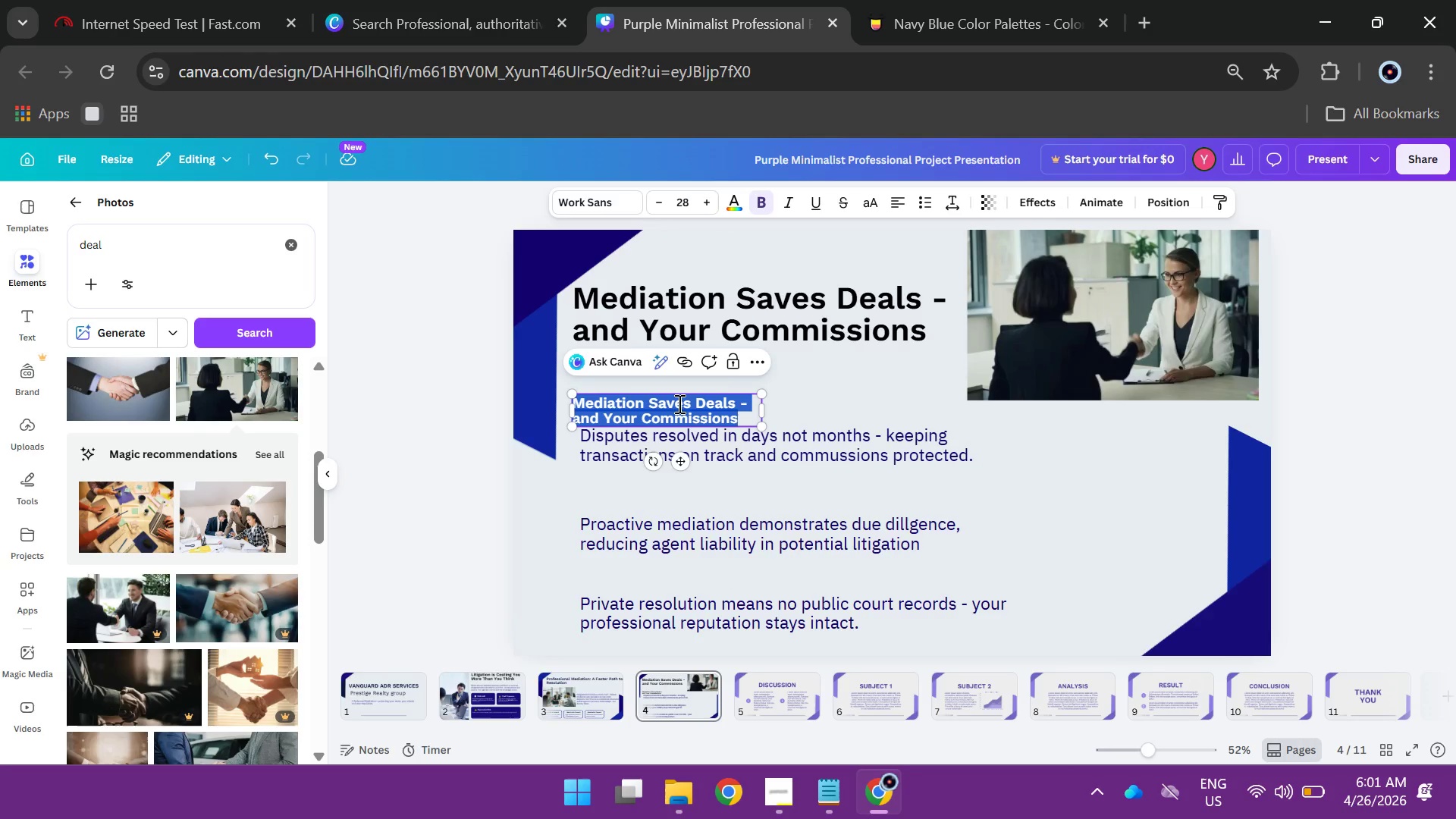 
type(Keep Deals Alive)
 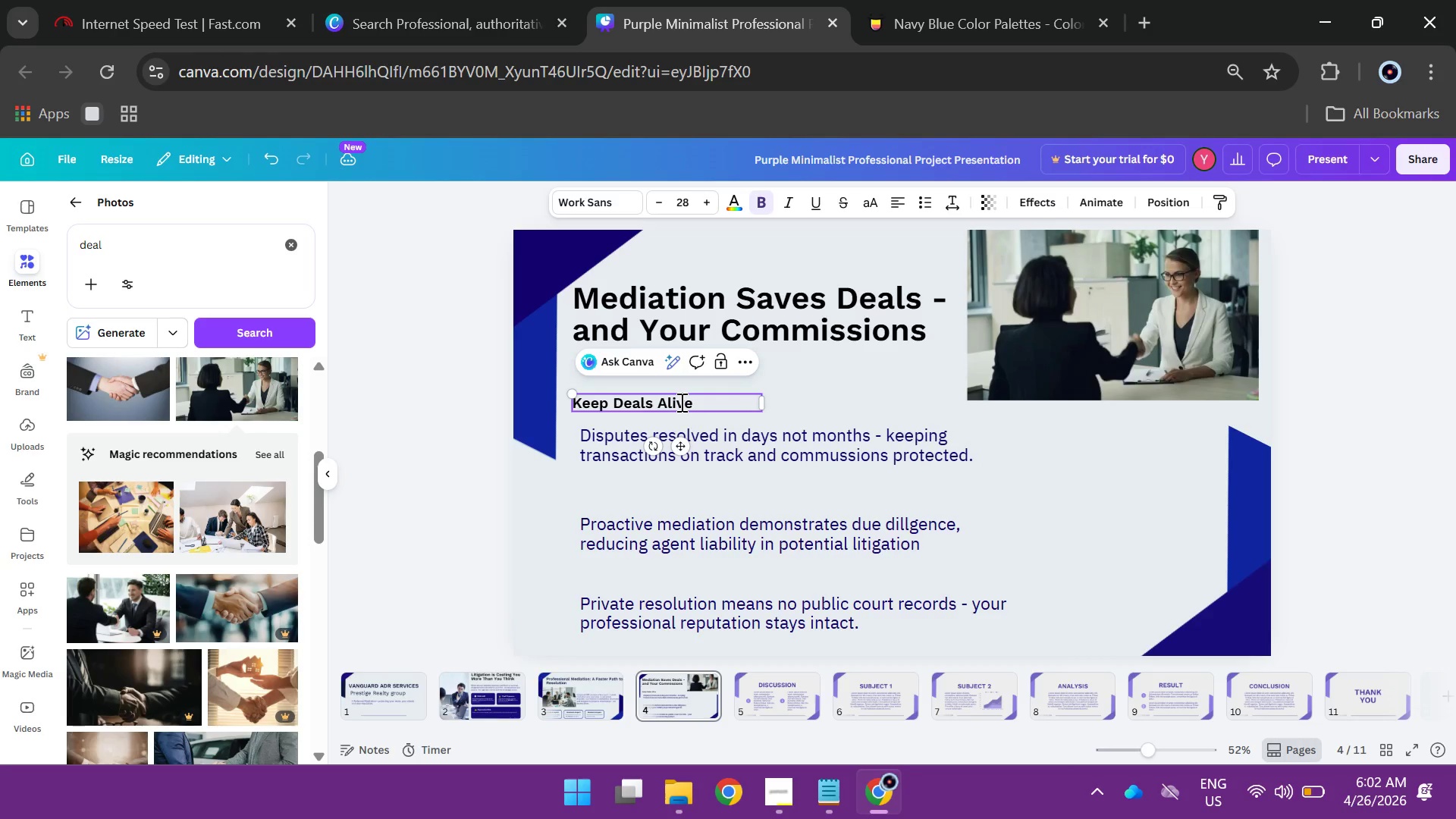 
left_click([437, 321])
 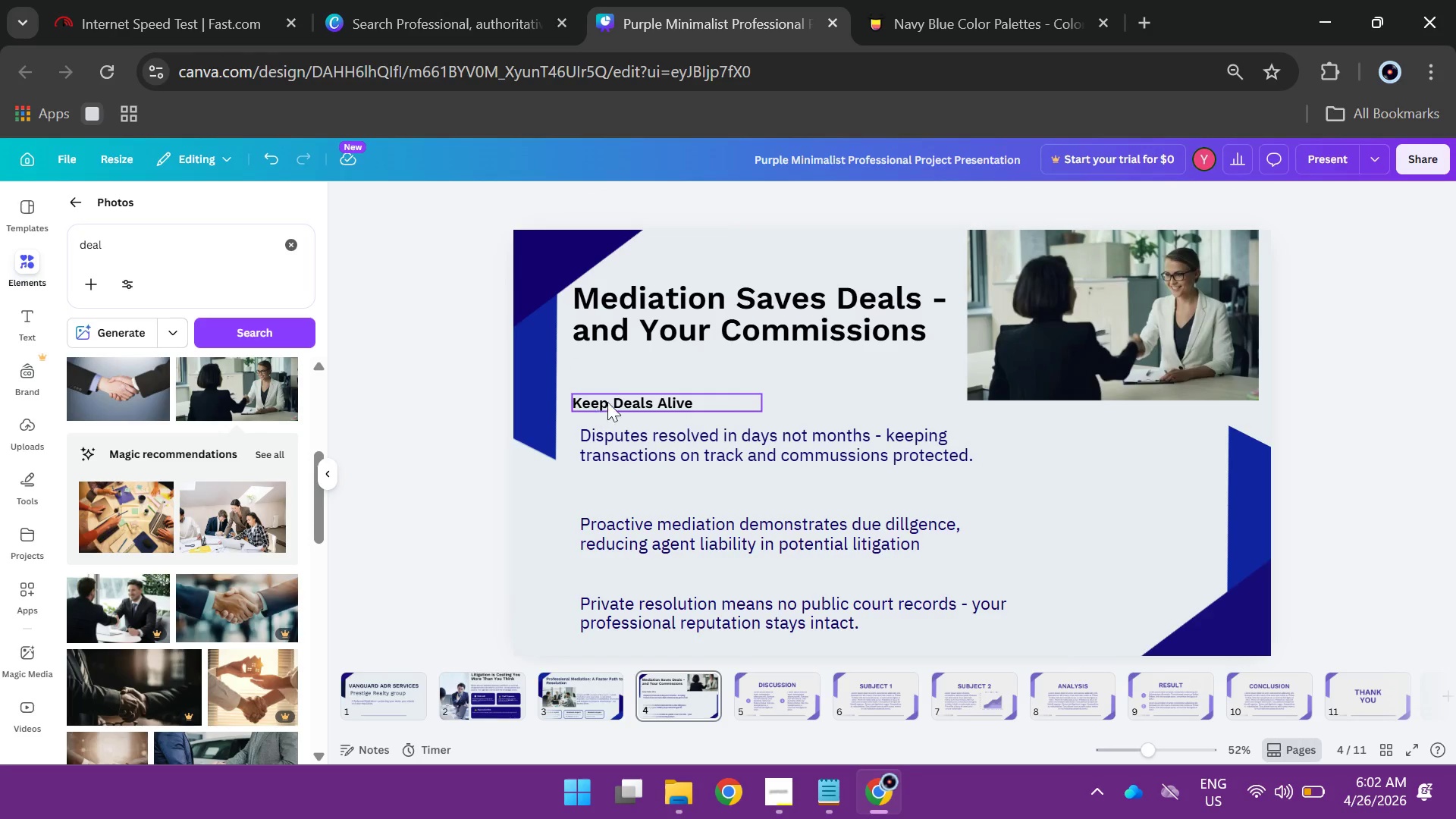 
left_click_drag(start_coordinate=[607, 402], to_coordinate=[616, 397])
 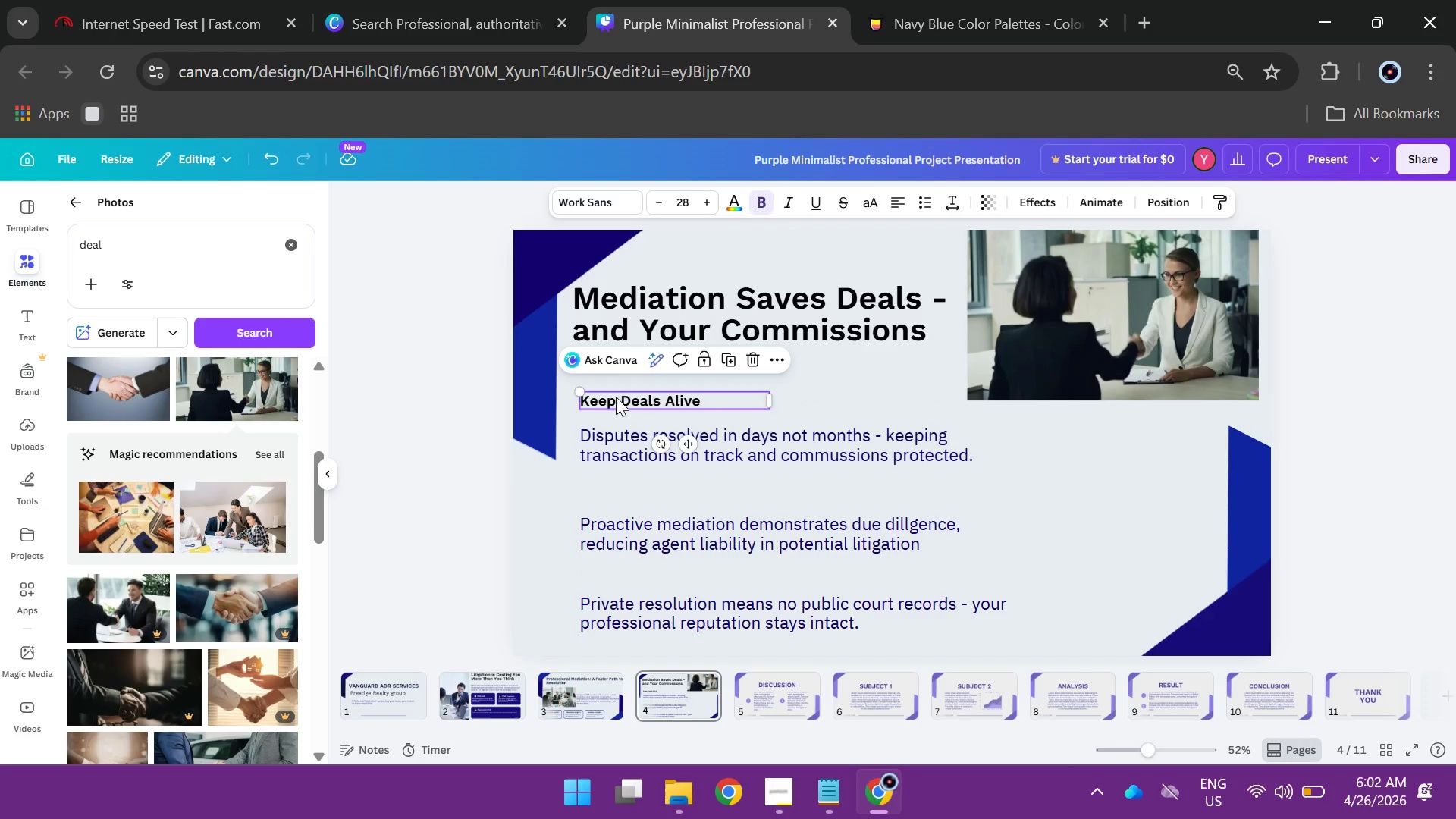 
left_click([616, 397])
 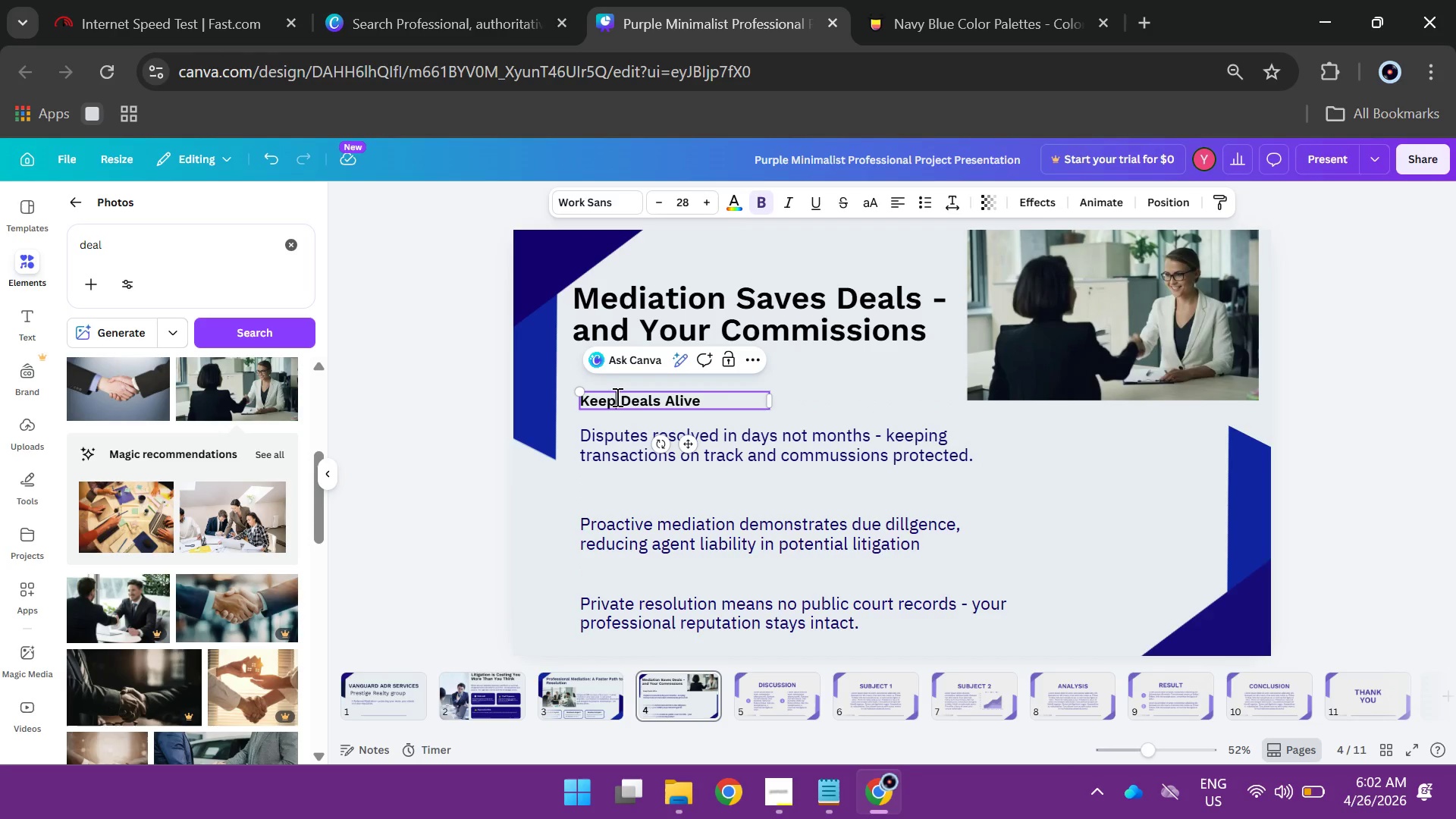 
left_click([616, 397])
 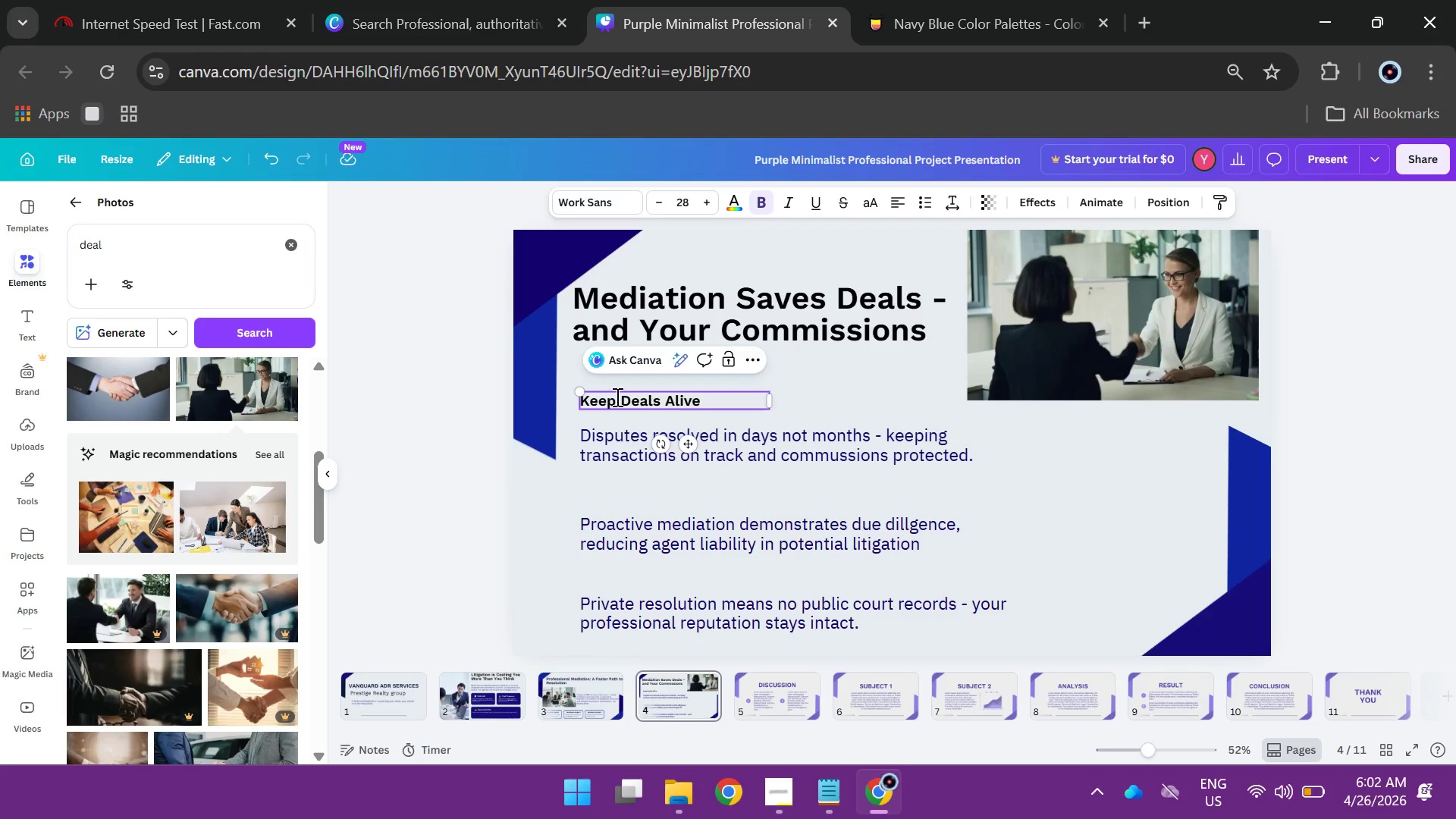 
key(Control+A)
 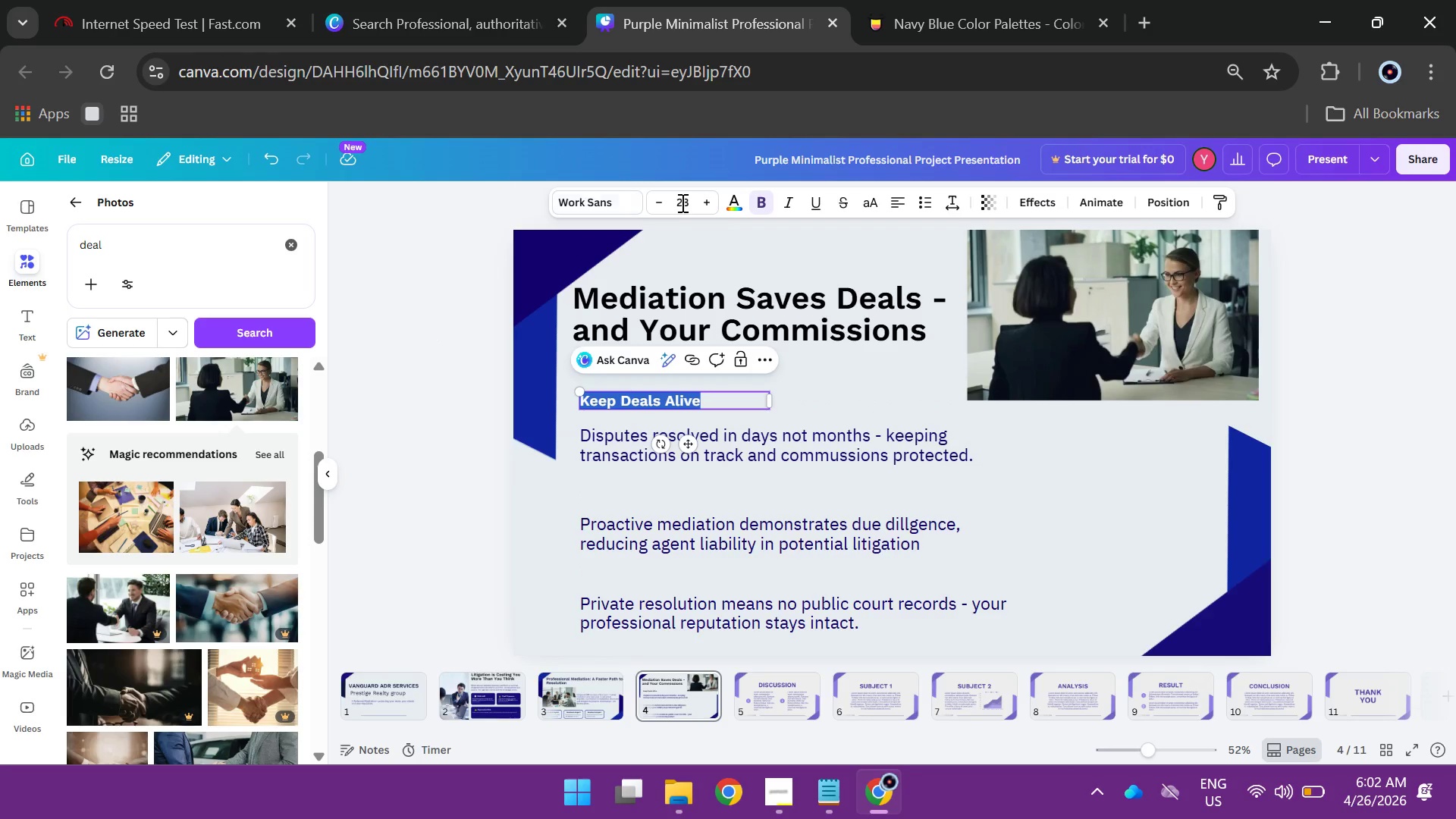 
left_click([681, 202])
 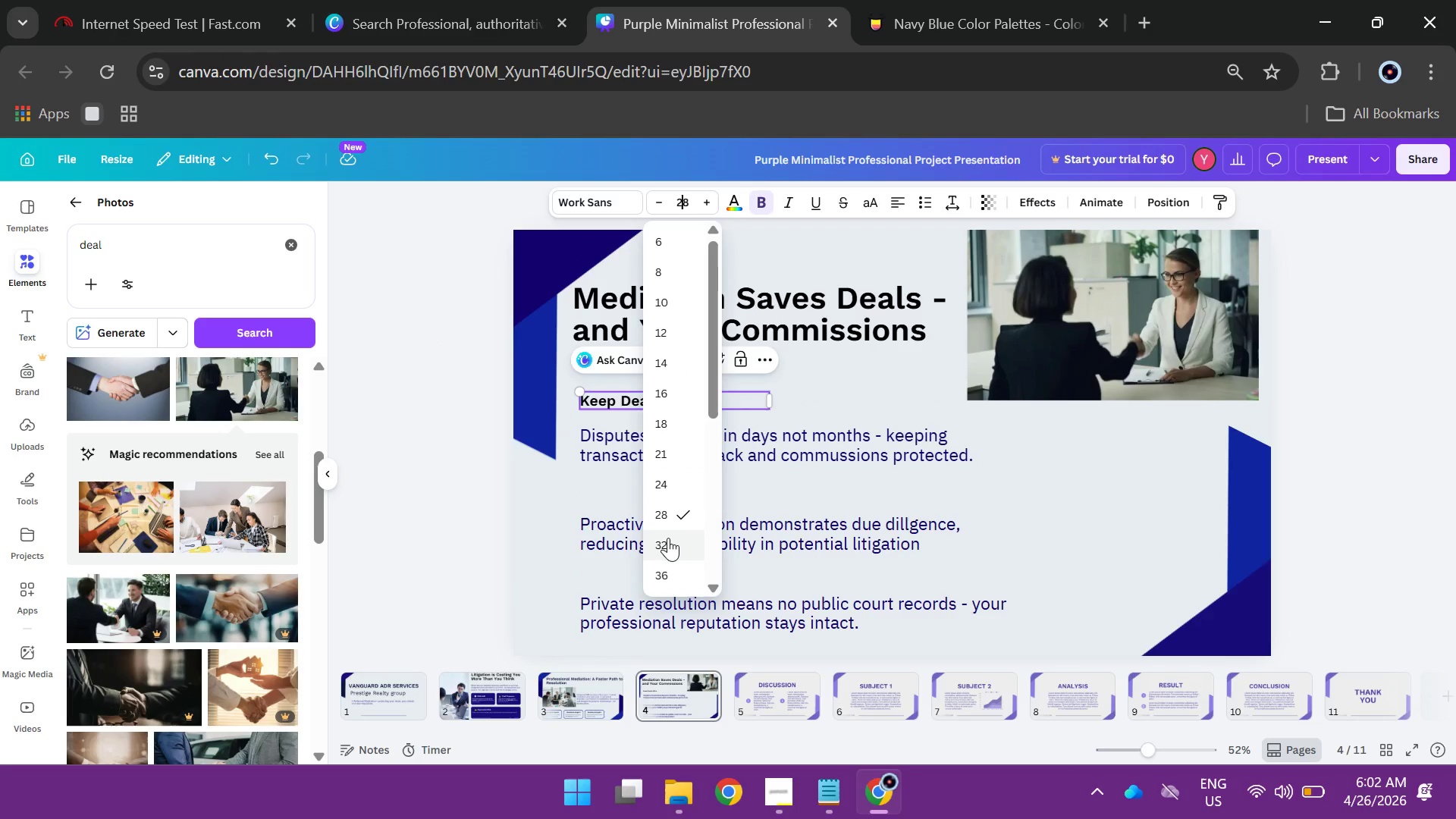 
left_click([668, 538])
 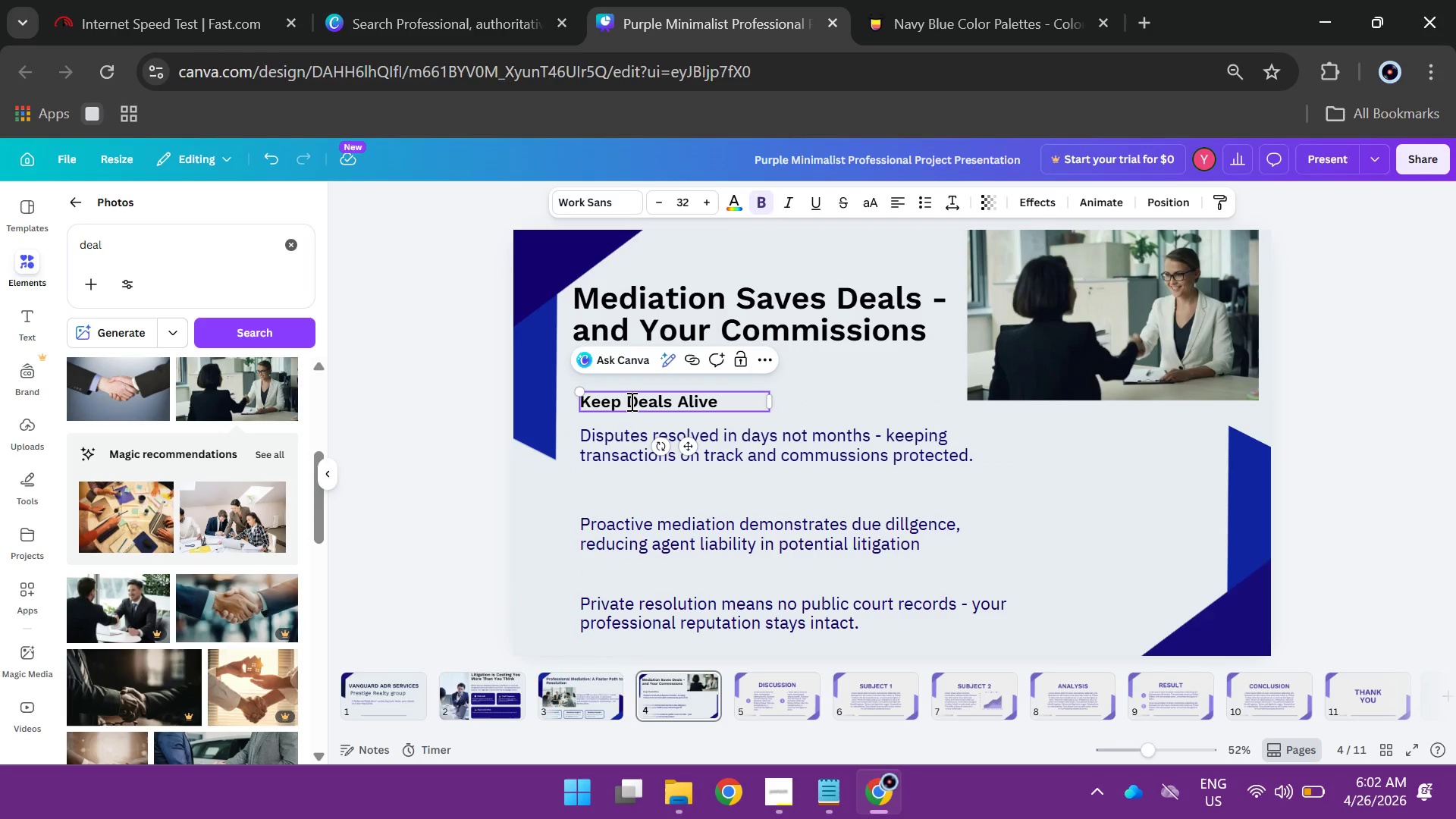 
double_click([630, 401])
 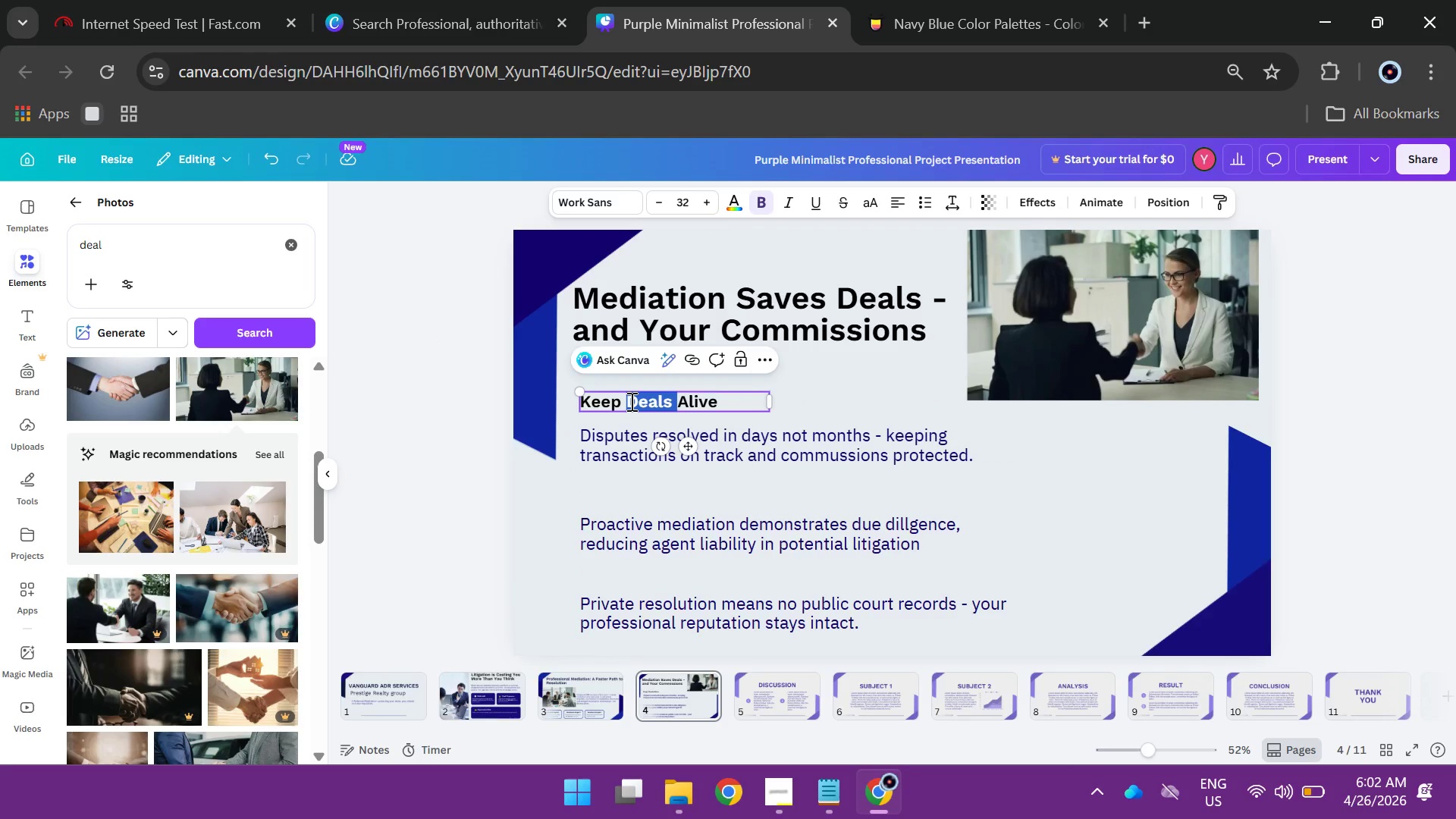 
key(Control+A)
 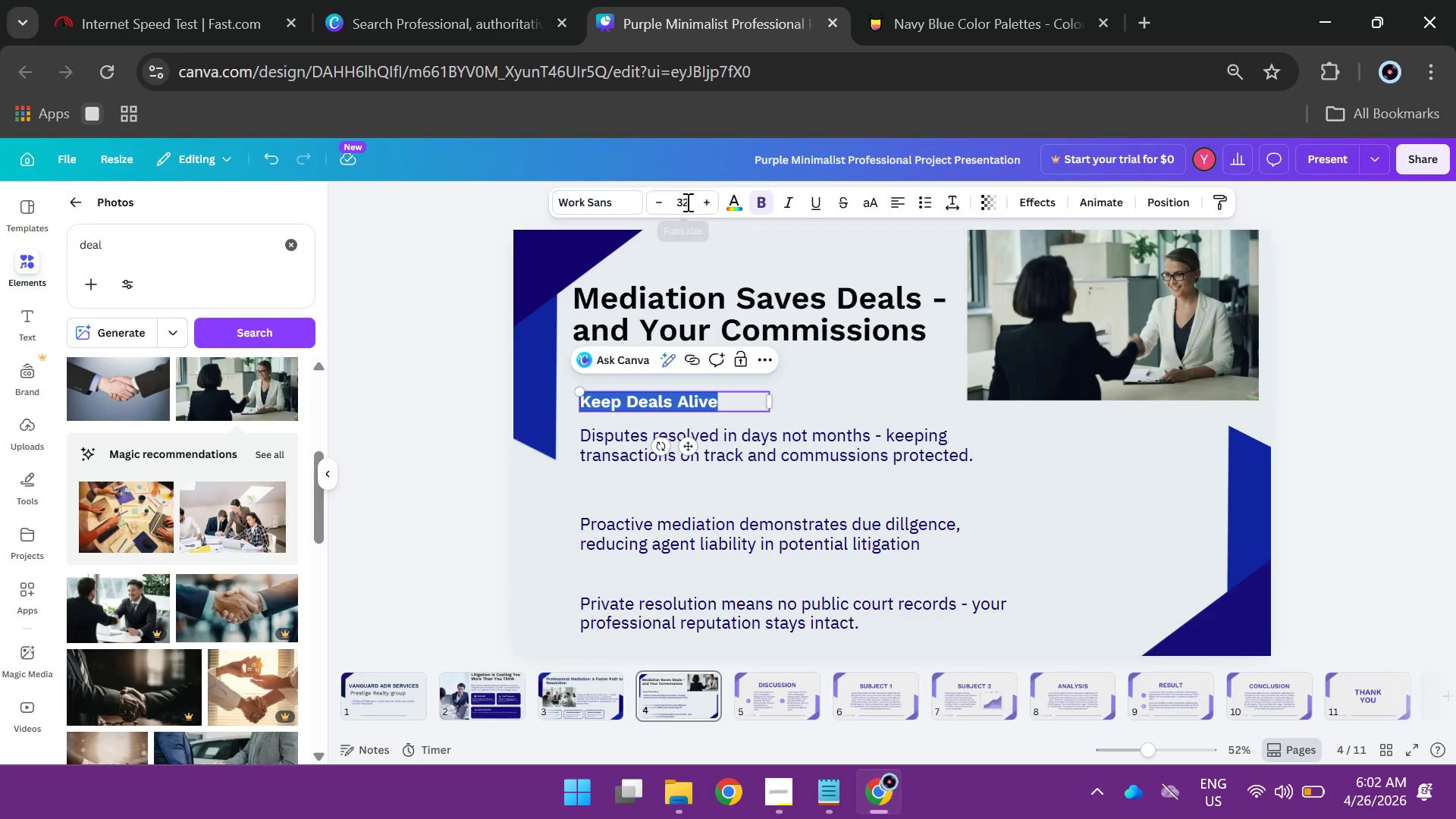 
left_click([686, 202])
 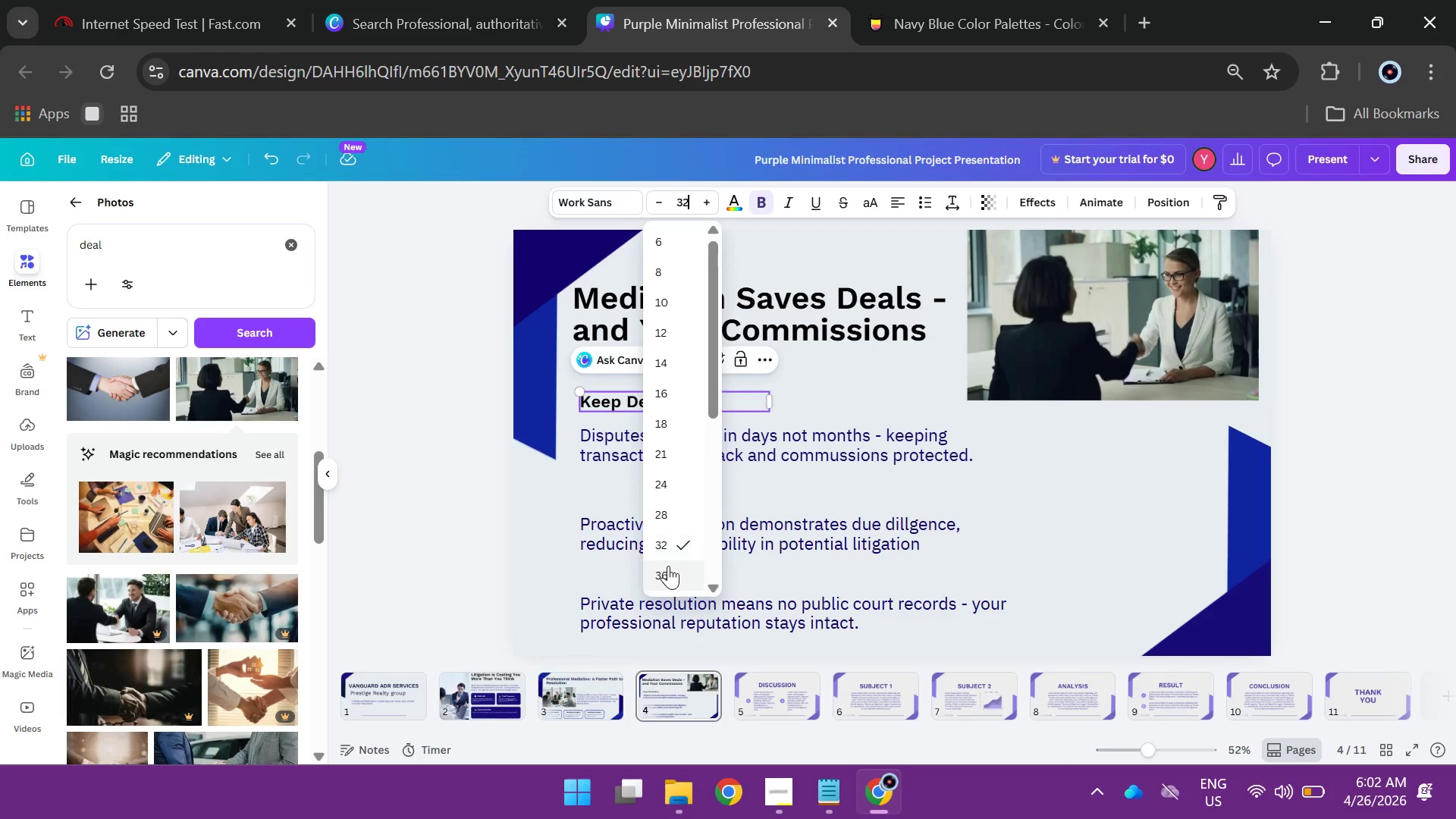 
left_click([668, 566])
 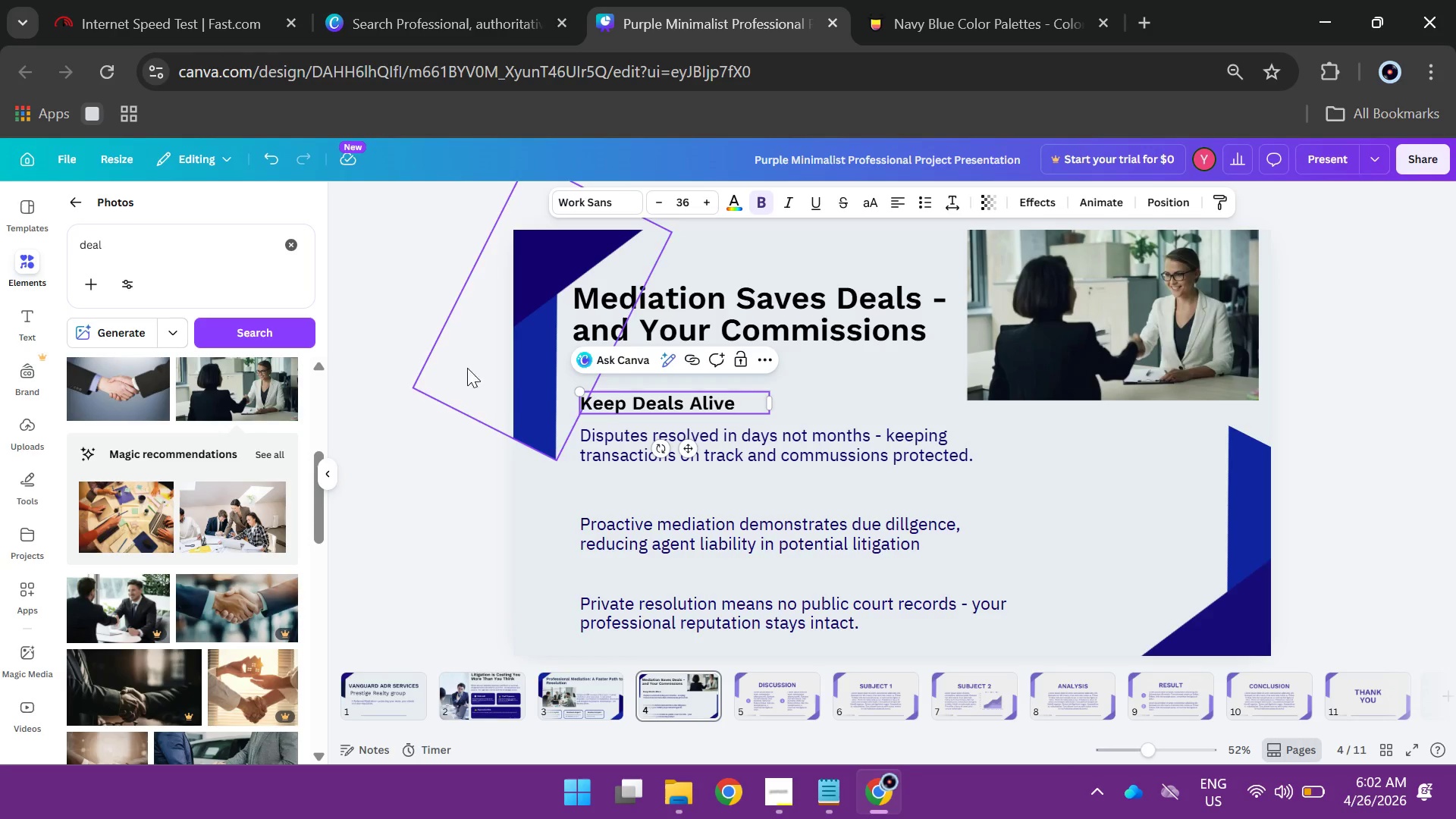 
left_click([349, 361])
 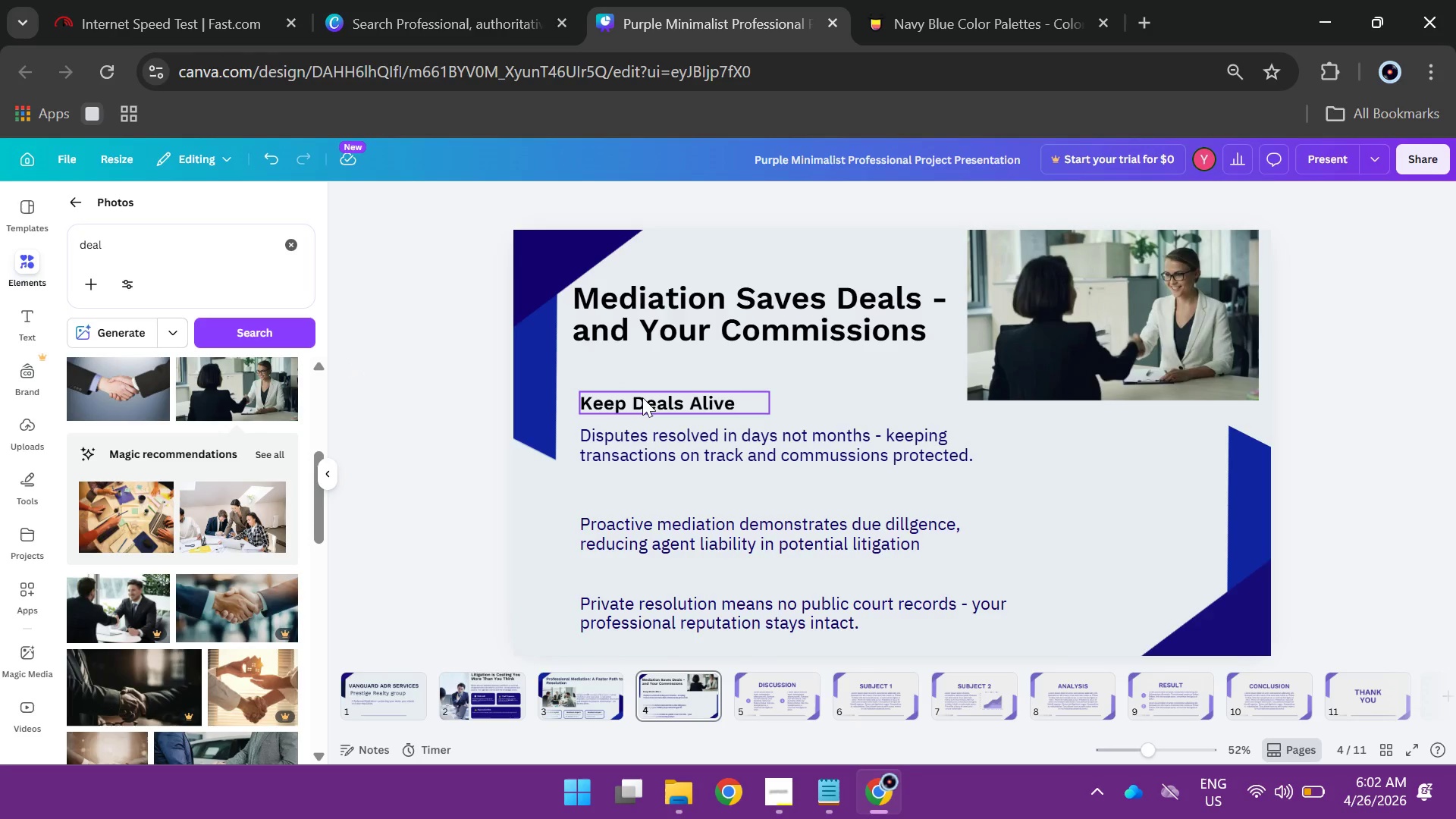 
left_click_drag(start_coordinate=[642, 397], to_coordinate=[642, 490])
 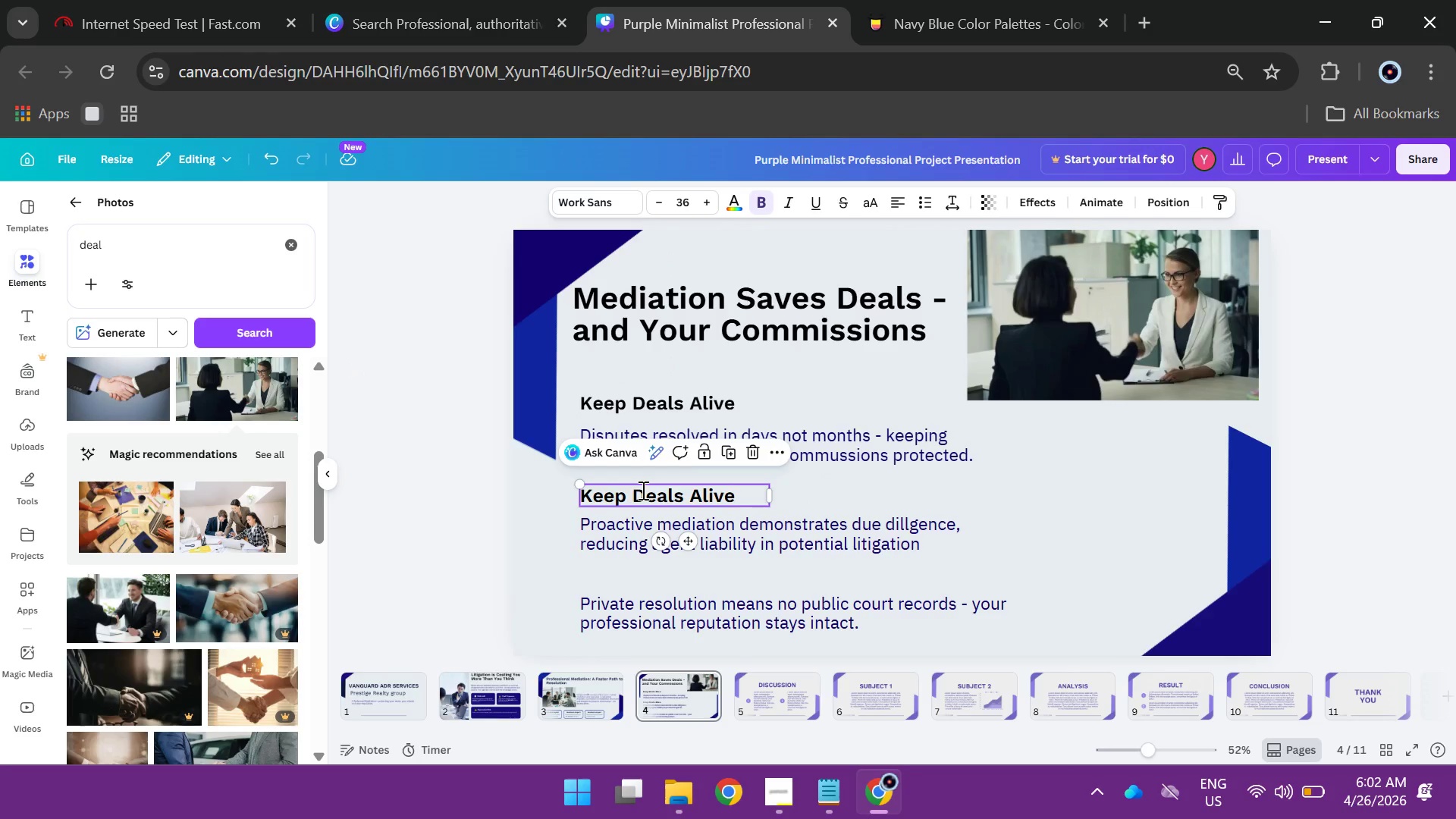 
hold_key(key=AltLeft, duration=3.41)
 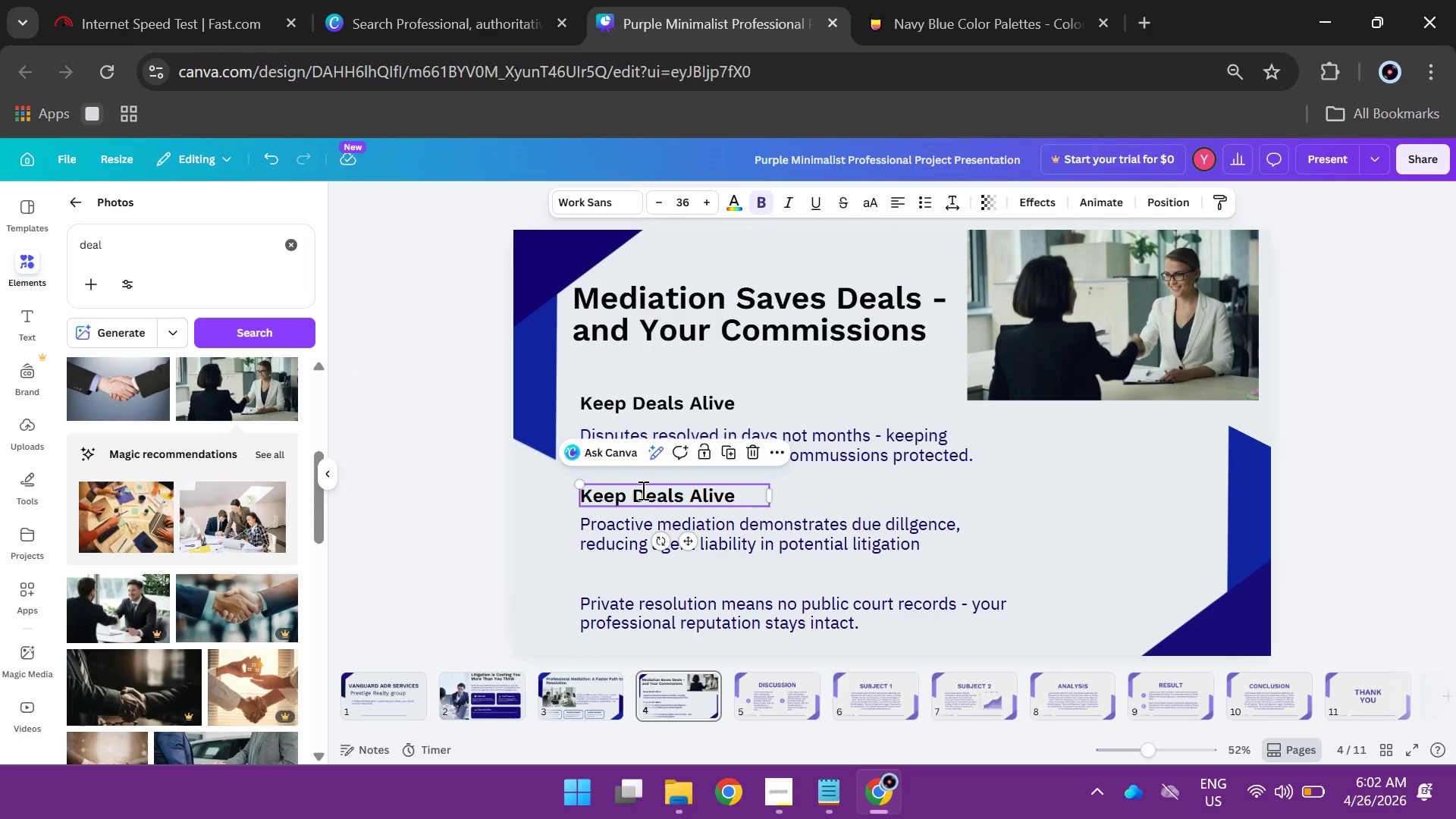 
double_click([642, 490])
 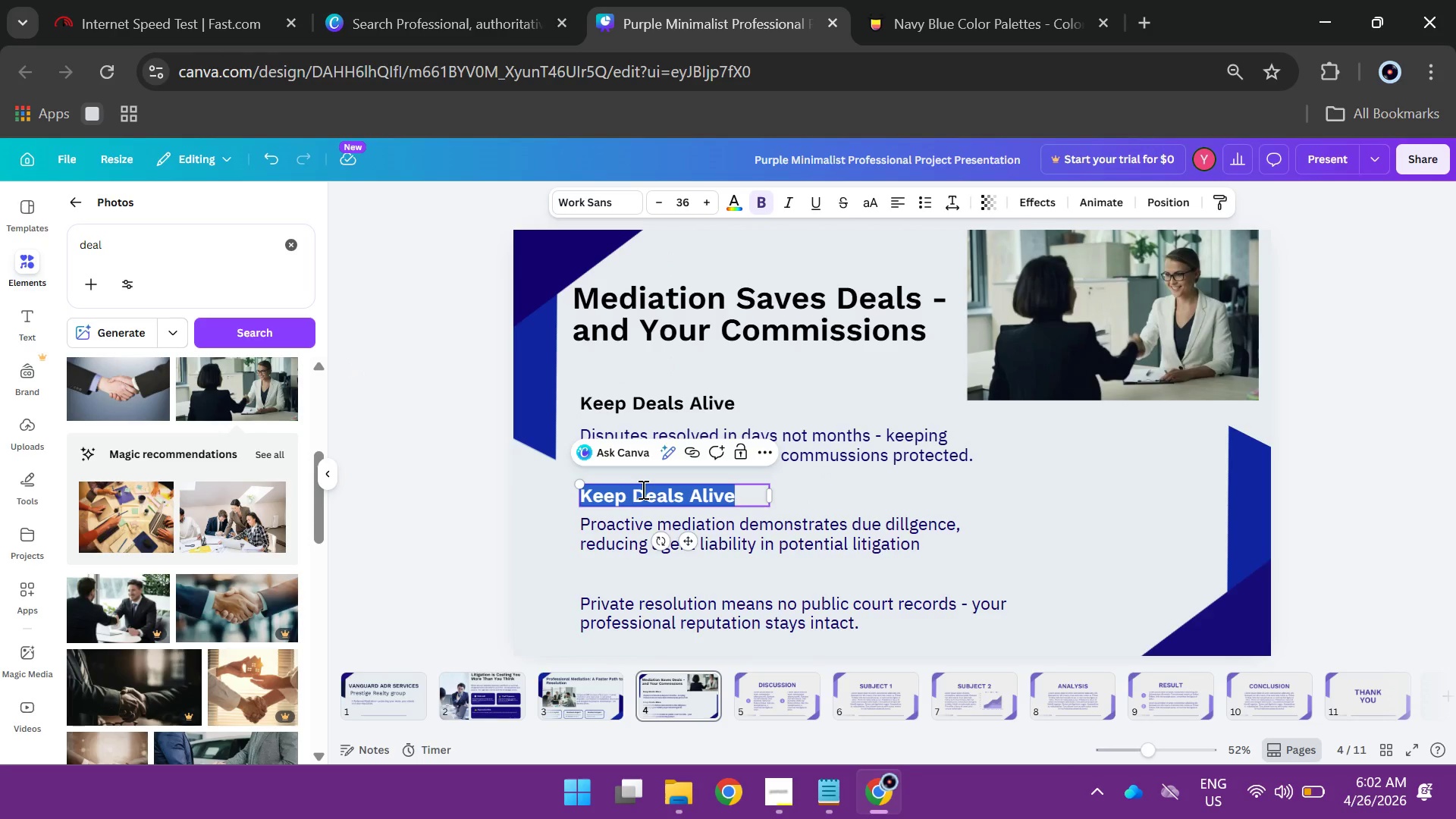 
type(Reduce )
 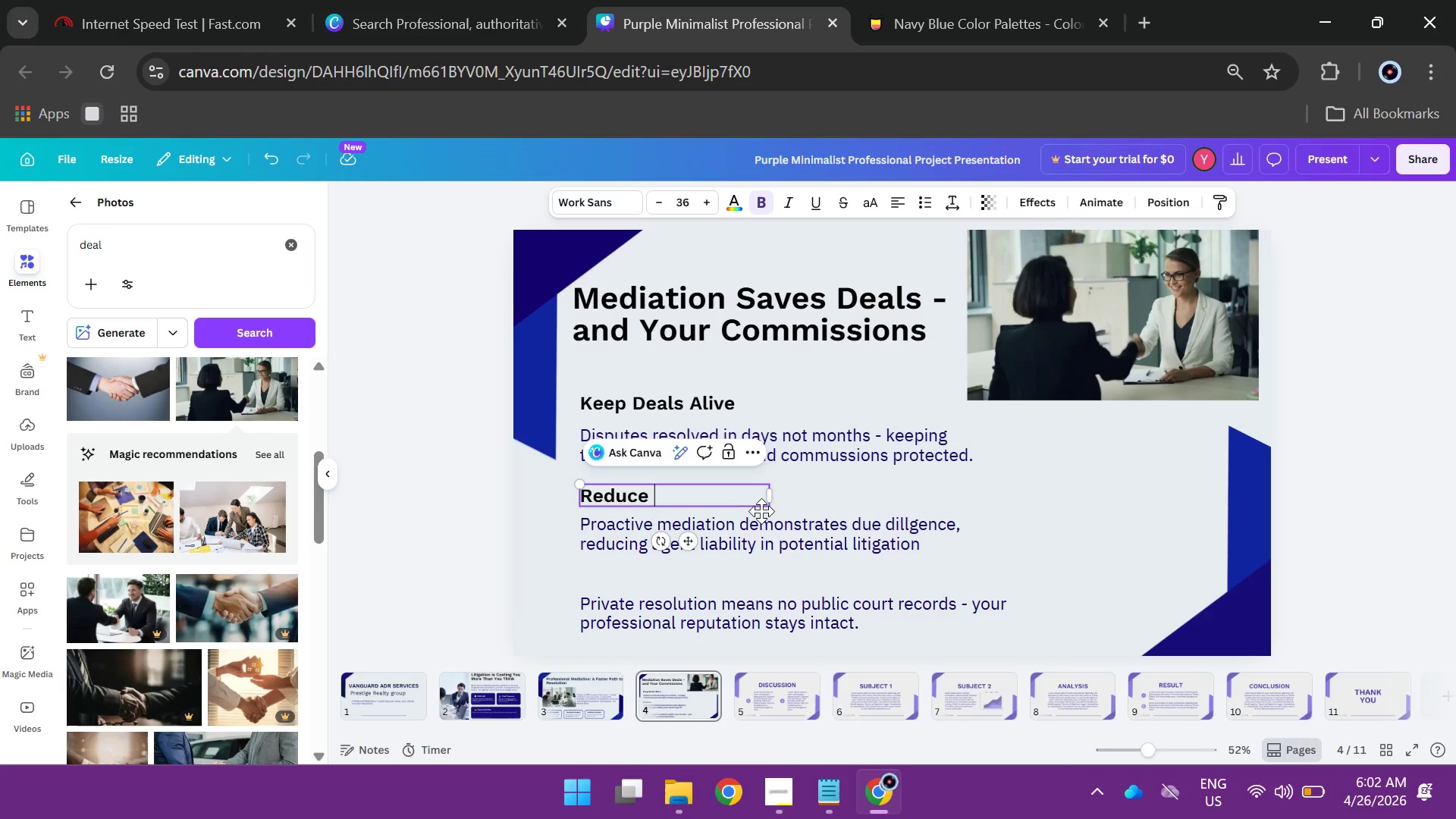 
type(Liability Expos)
 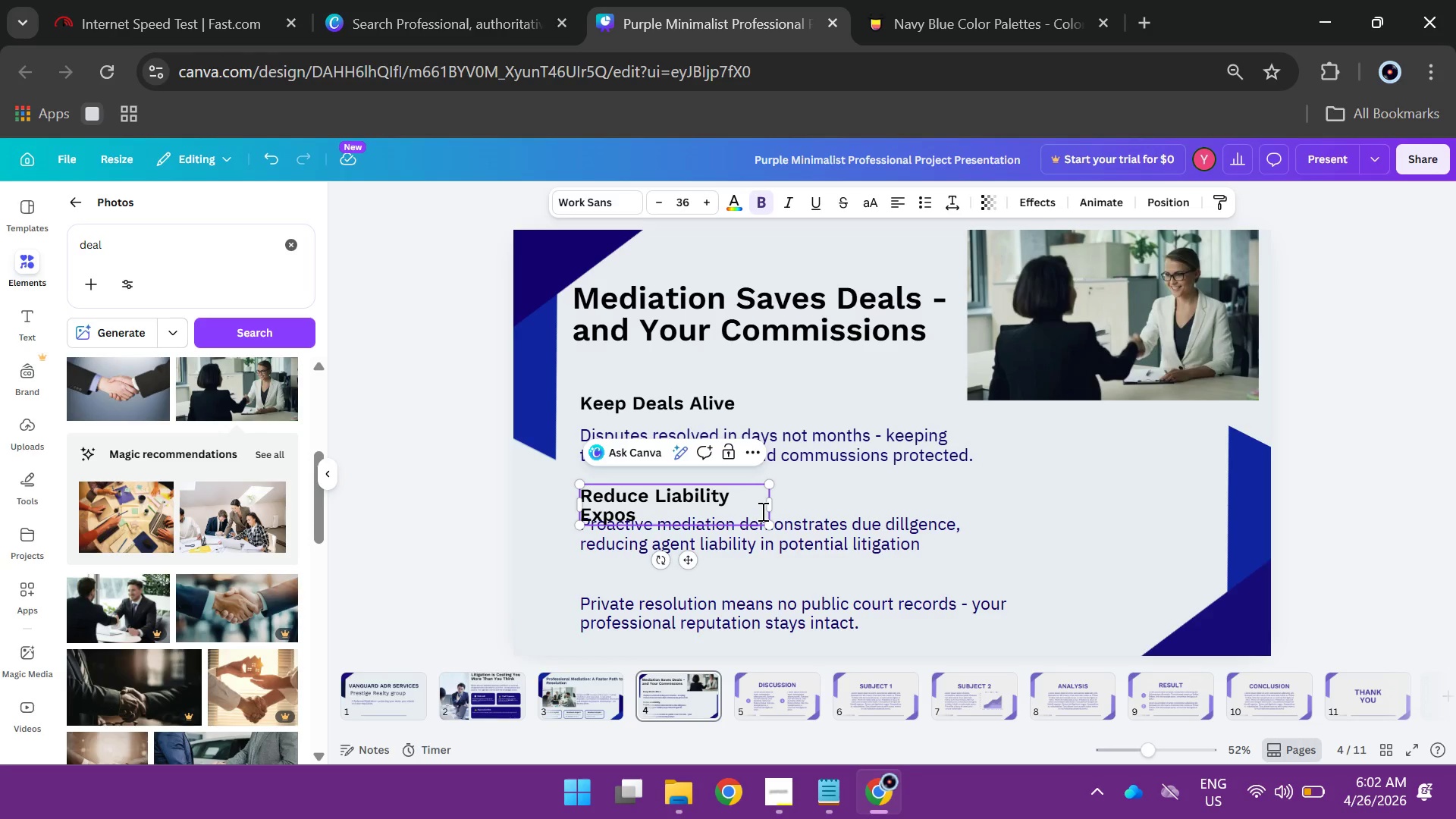 
type(ure)
 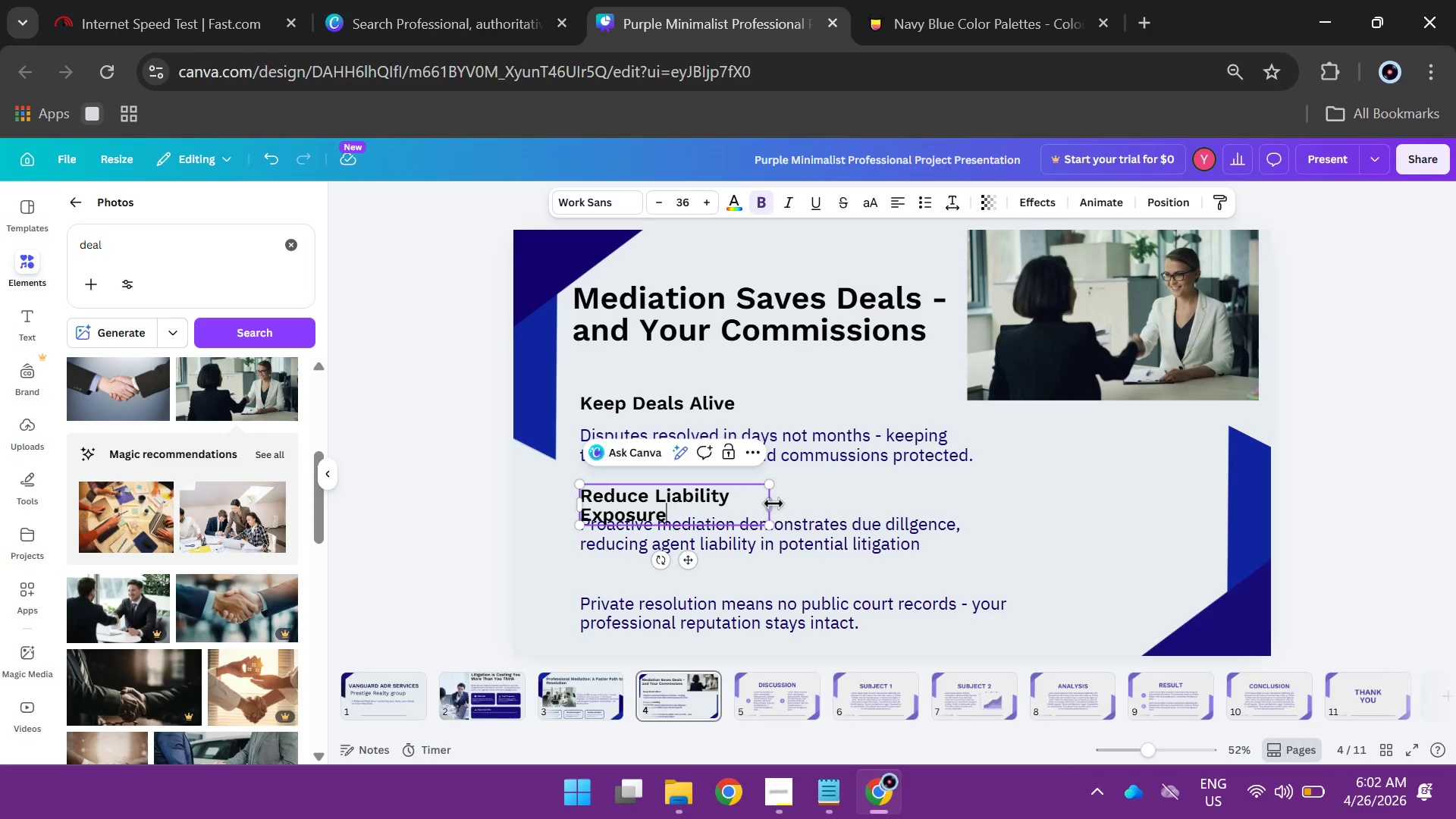 
left_click_drag(start_coordinate=[774, 504], to_coordinate=[848, 491])
 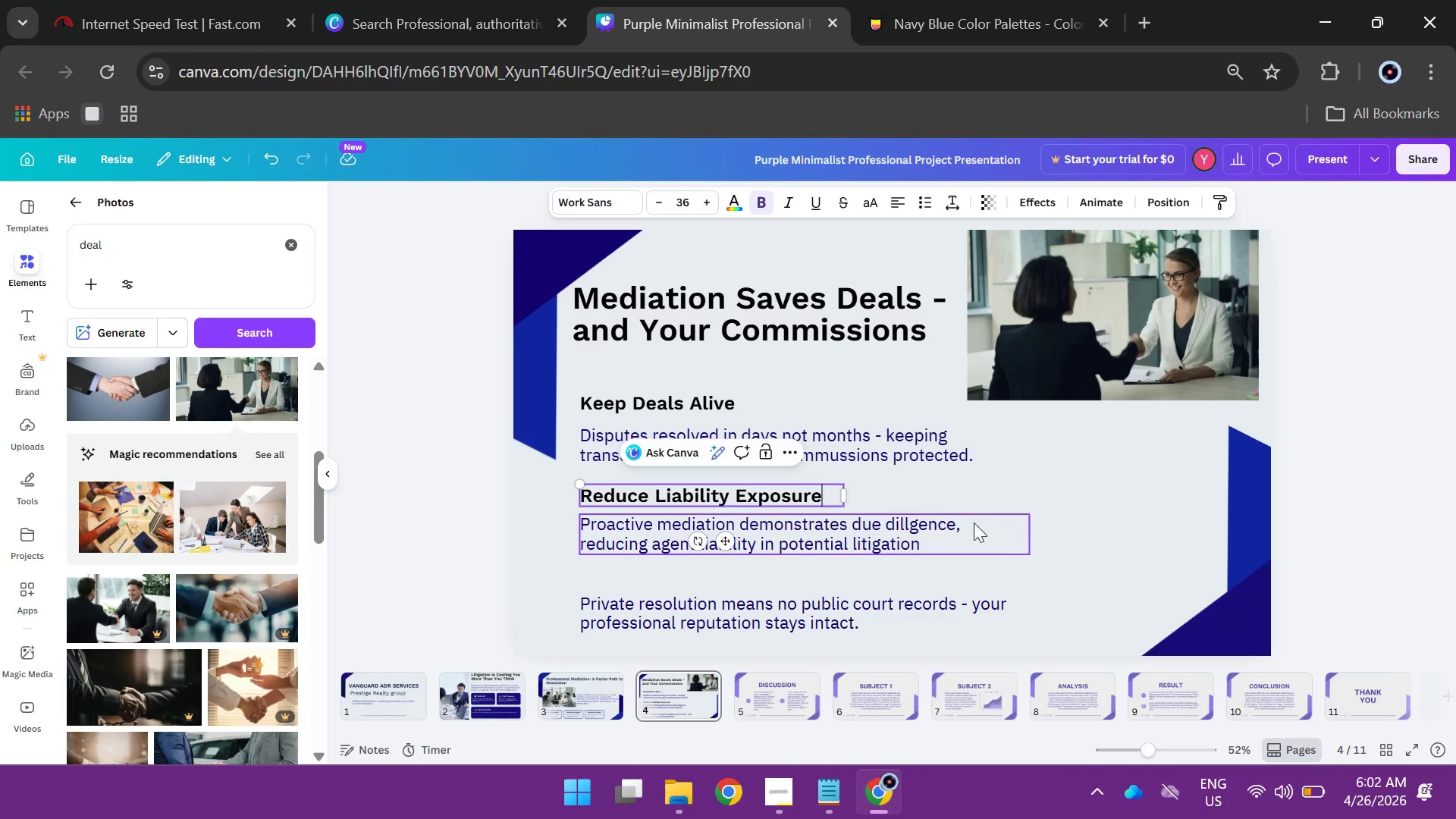 
left_click([1112, 512])
 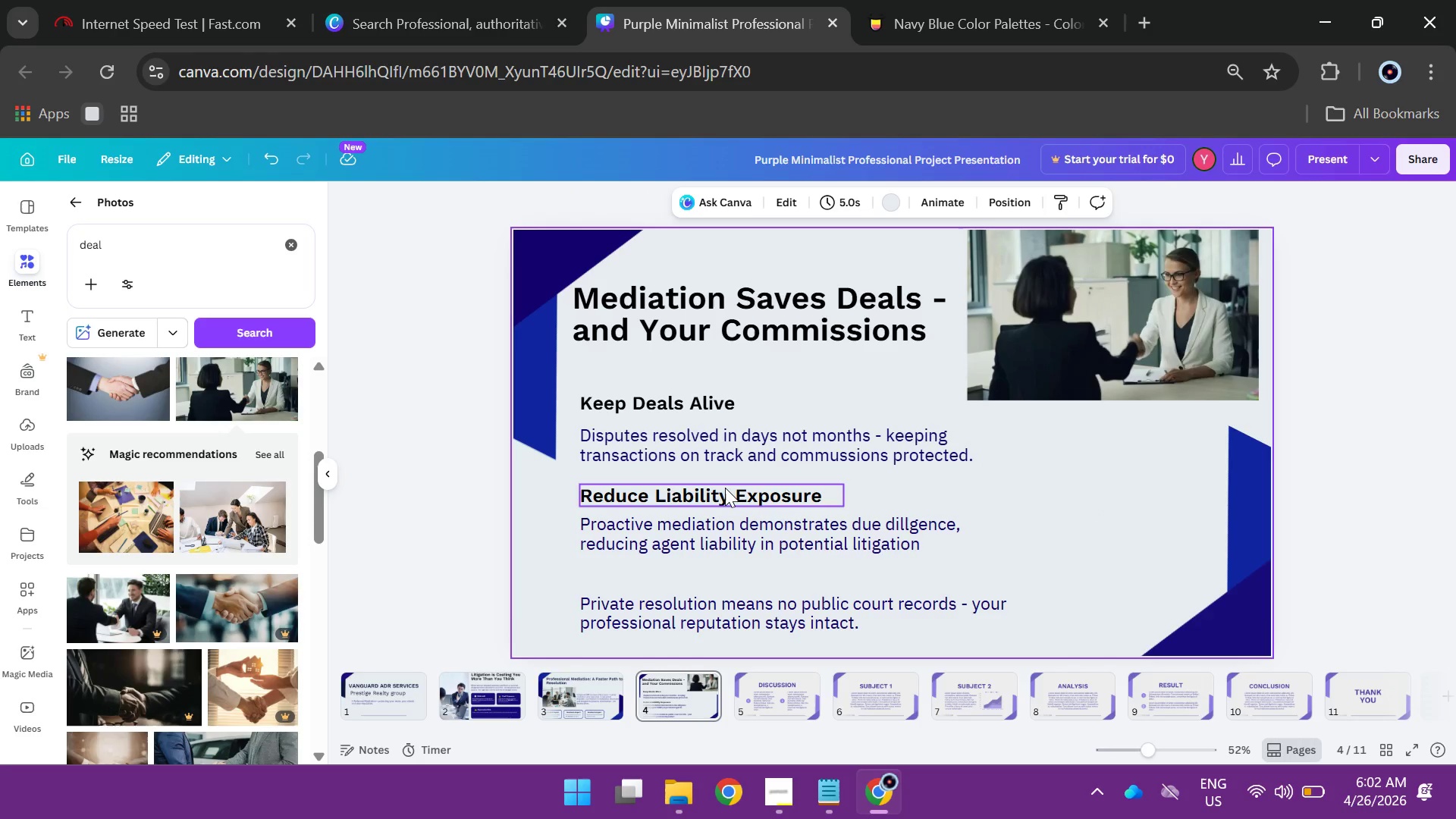 
hold_key(key=AltLeft, duration=3.42)
left_click_drag(start_coordinate=[722, 494], to_coordinate=[720, 570])
 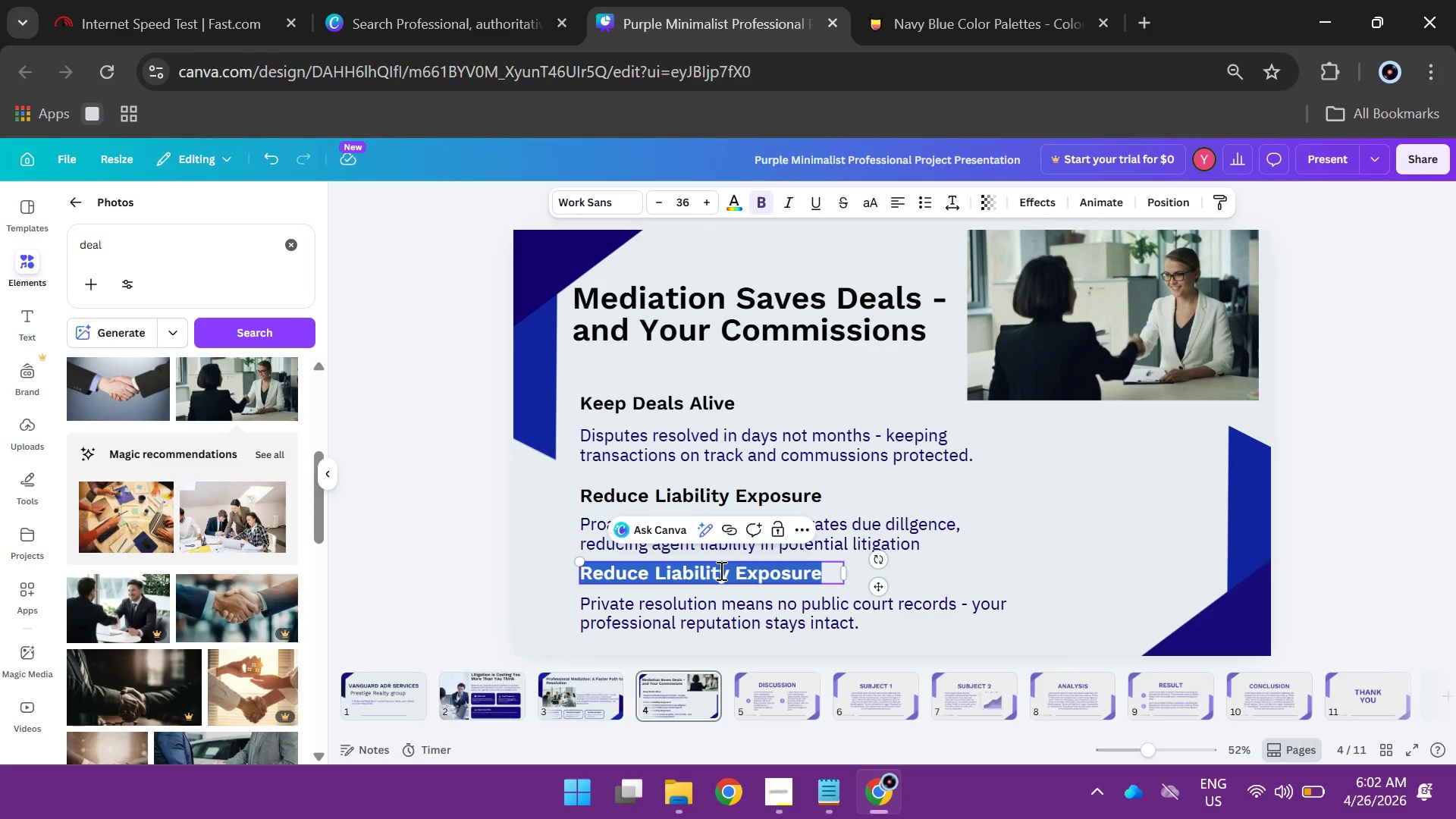 
double_click([720, 570])
 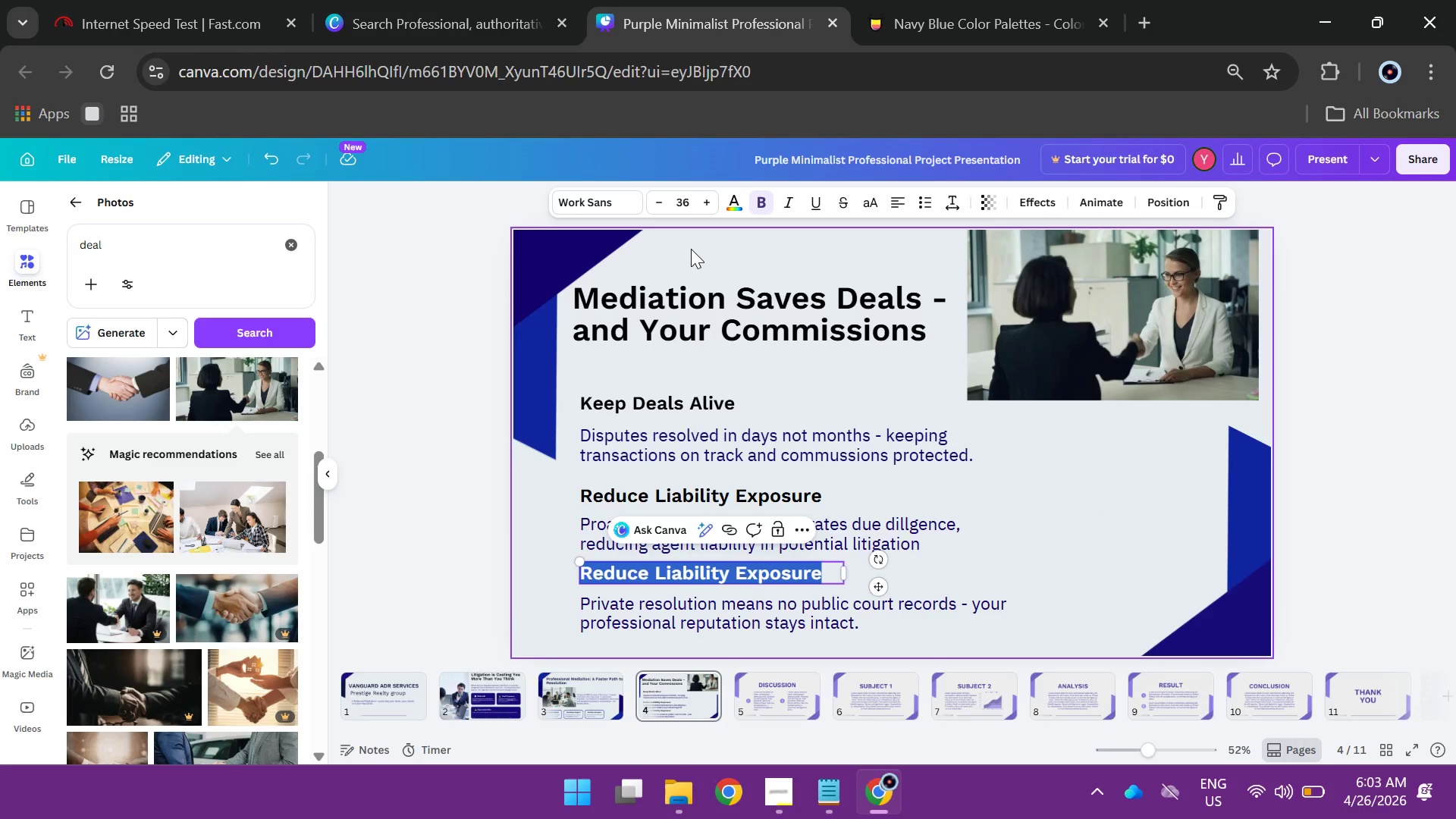 
type(Protect Your Brand)
 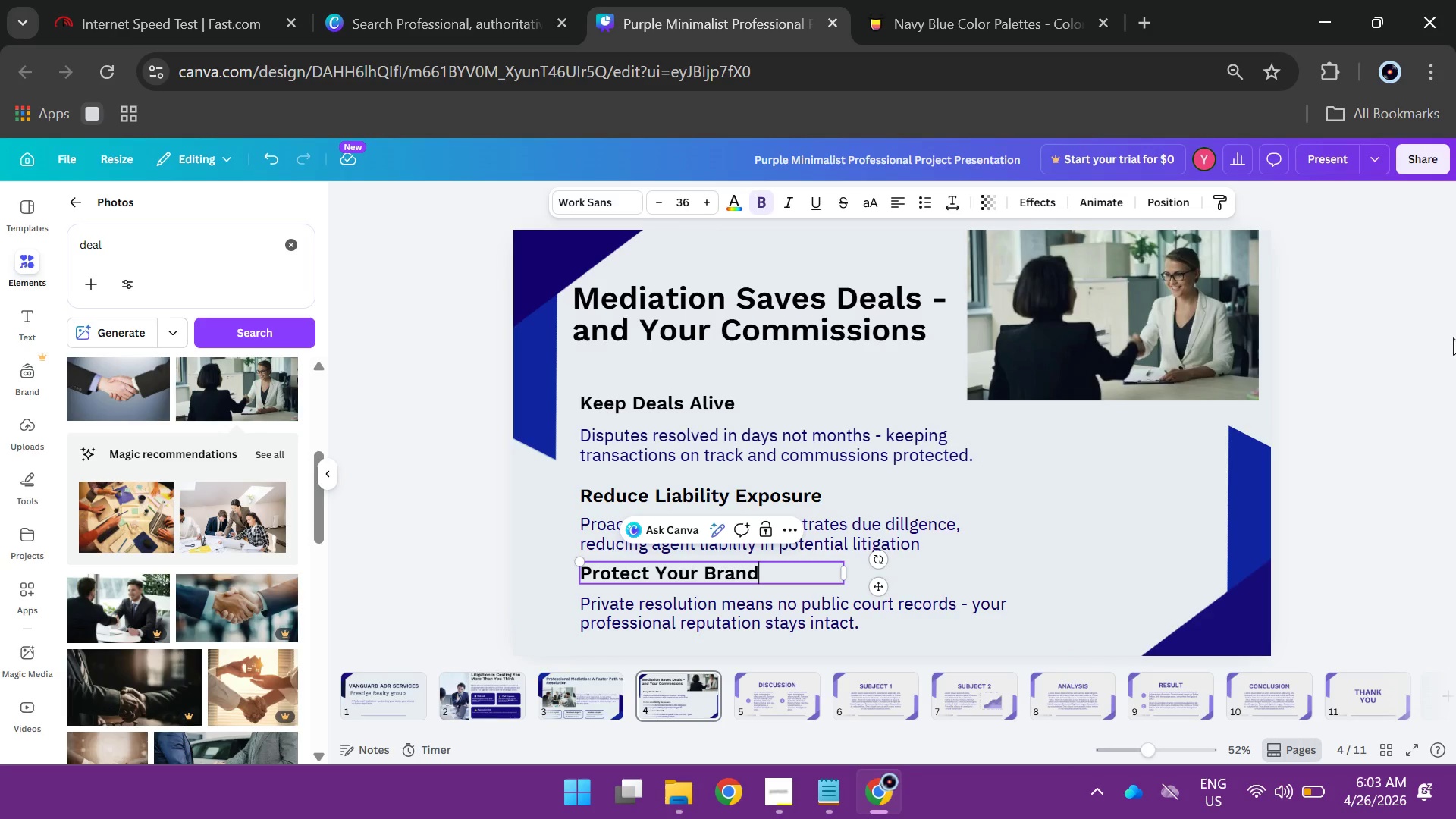 
left_click([1422, 341])
 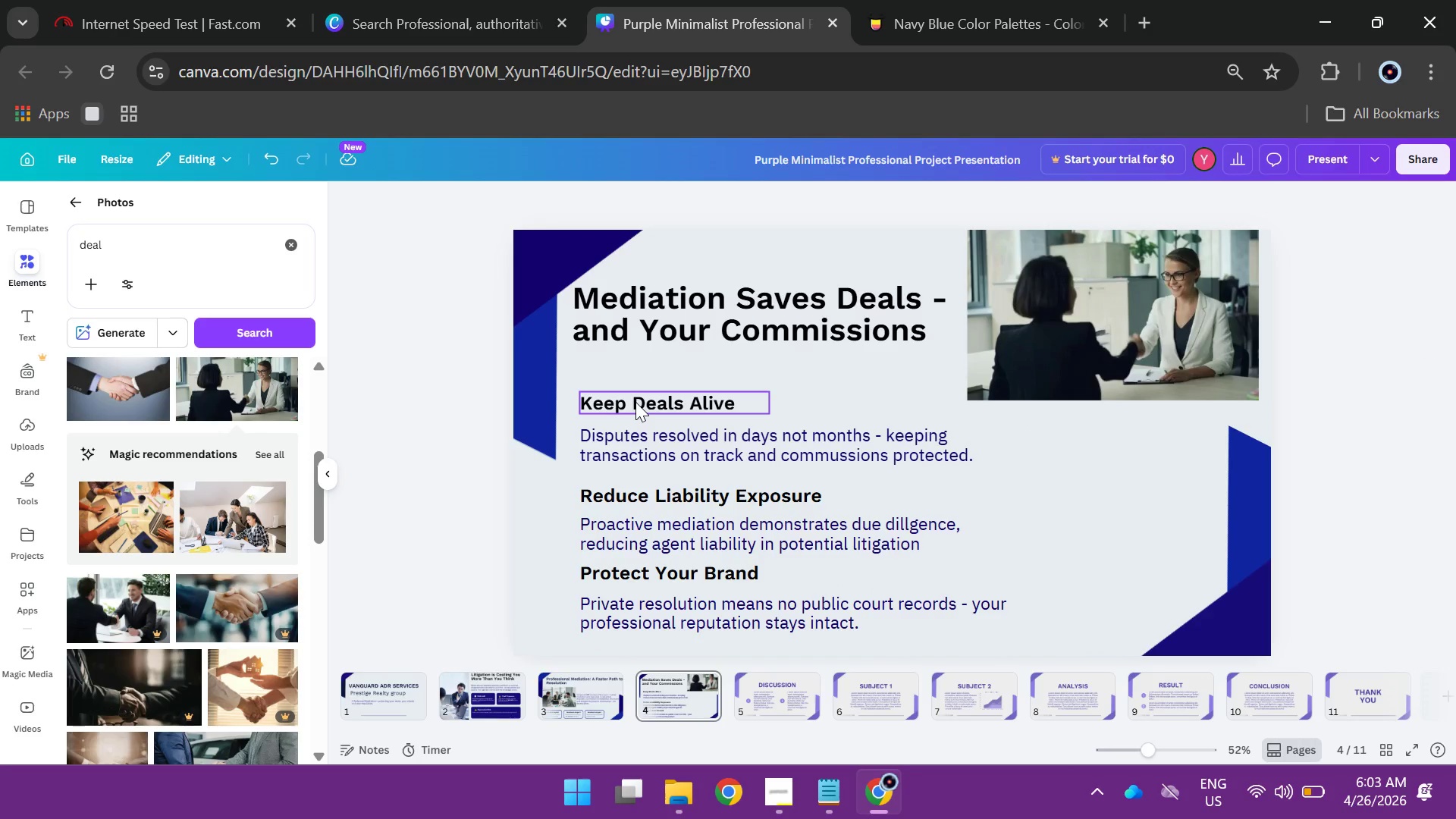 
left_click_drag(start_coordinate=[635, 402], to_coordinate=[637, 388])
 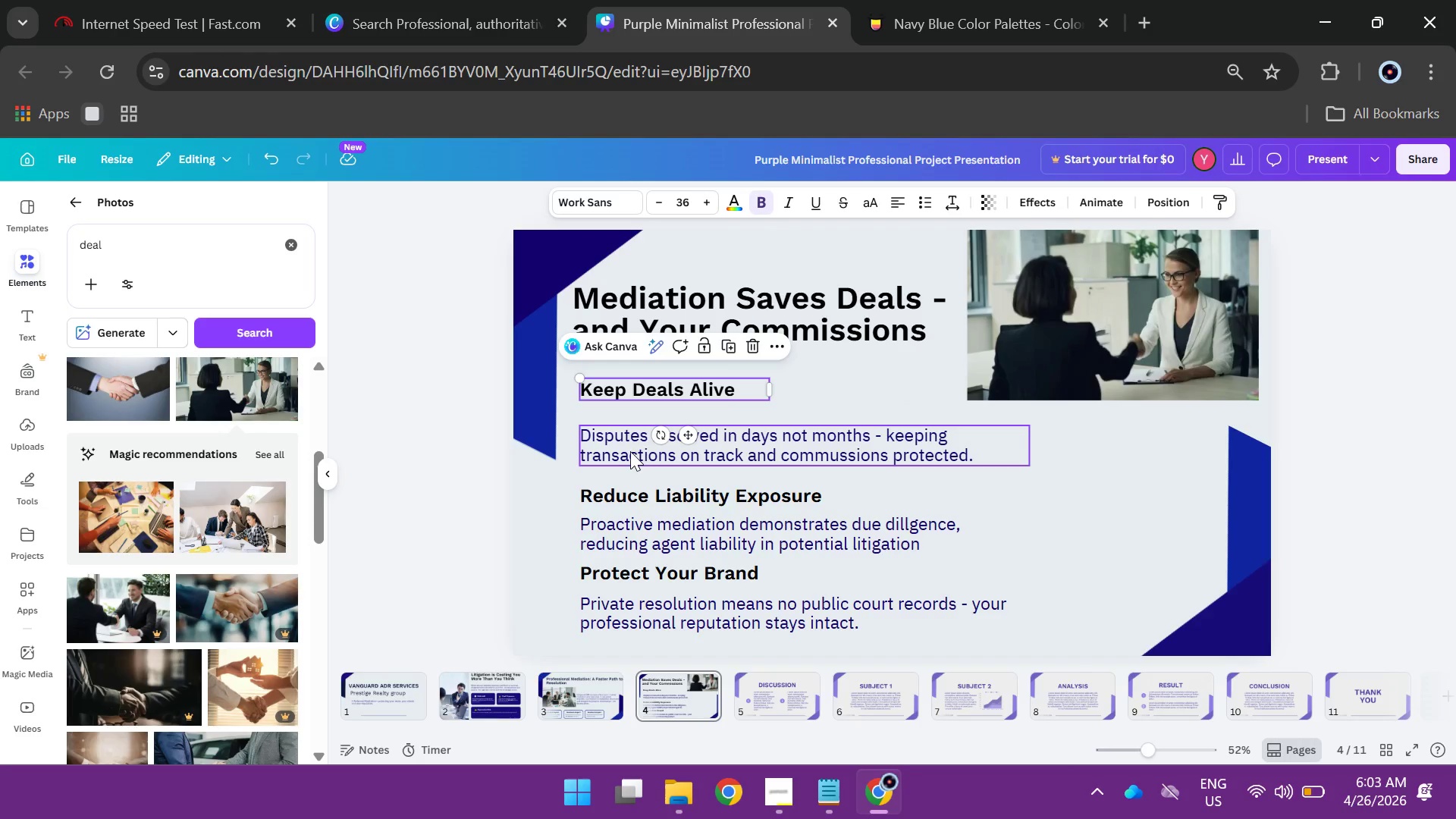 
left_click_drag(start_coordinate=[630, 451], to_coordinate=[632, 439])
 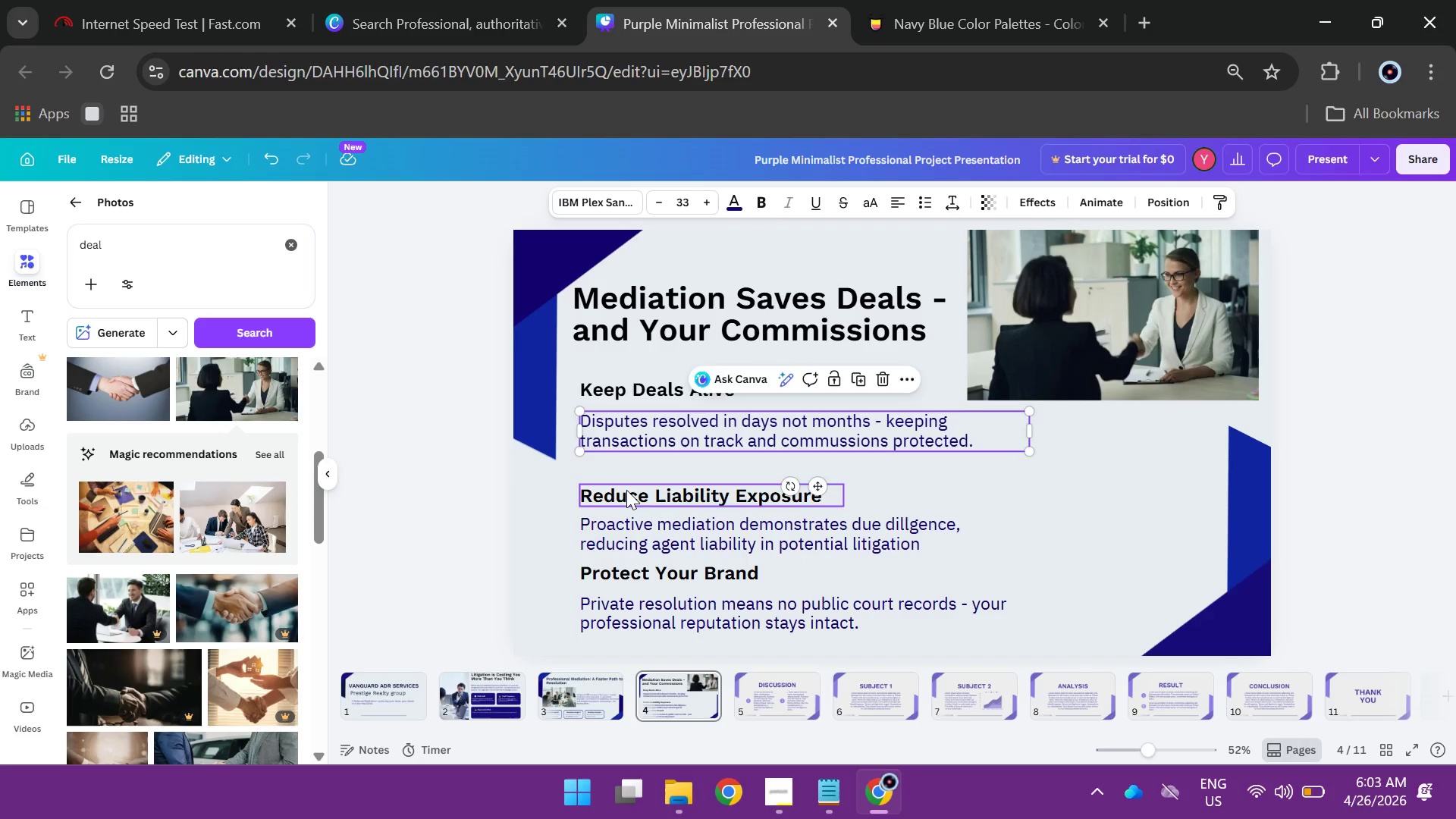 
left_click_drag(start_coordinate=[626, 490], to_coordinate=[628, 473])
 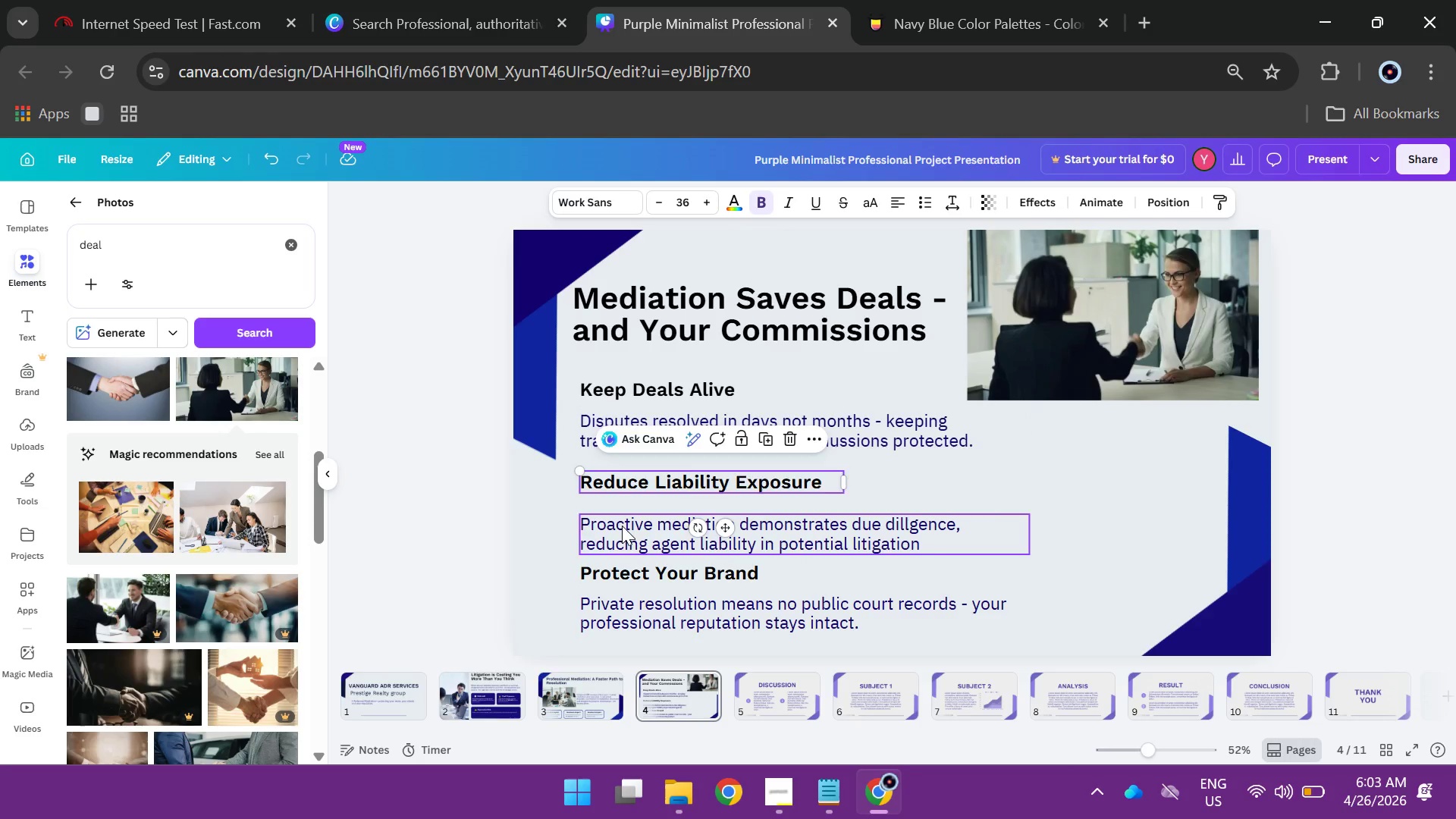 
left_click_drag(start_coordinate=[622, 526], to_coordinate=[622, 513])
 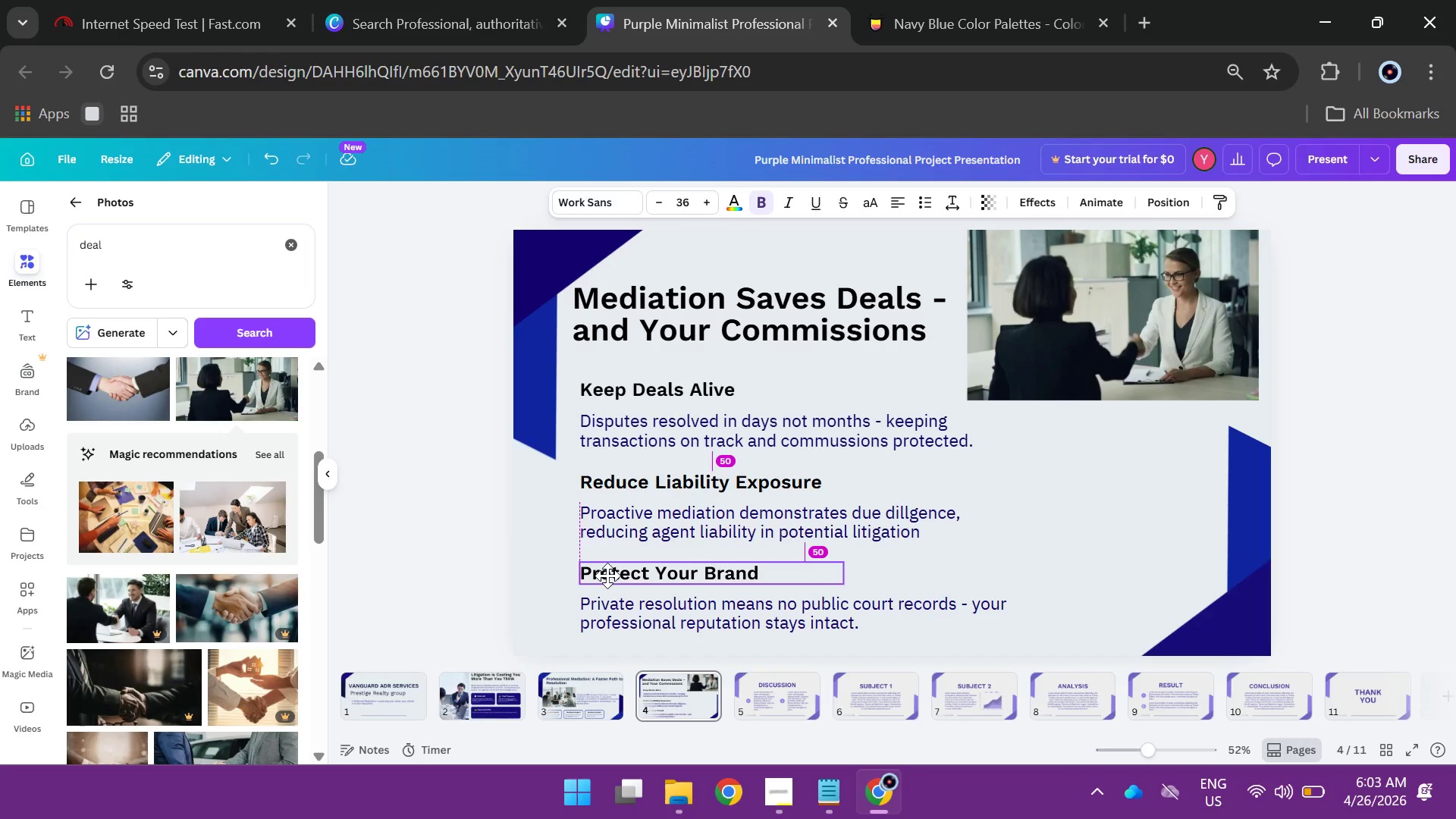 
left_click([607, 610])
 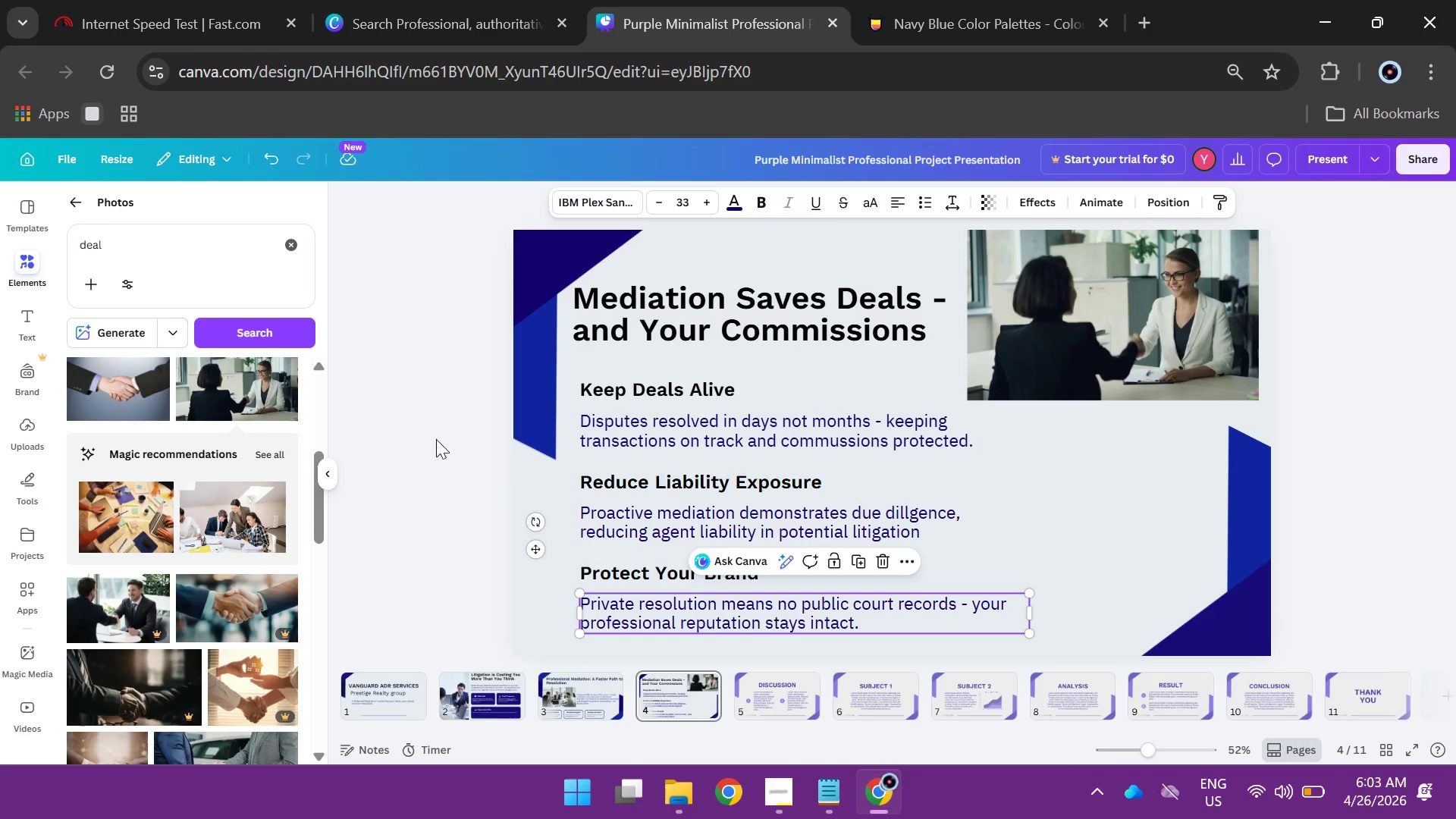 
left_click([436, 439])
 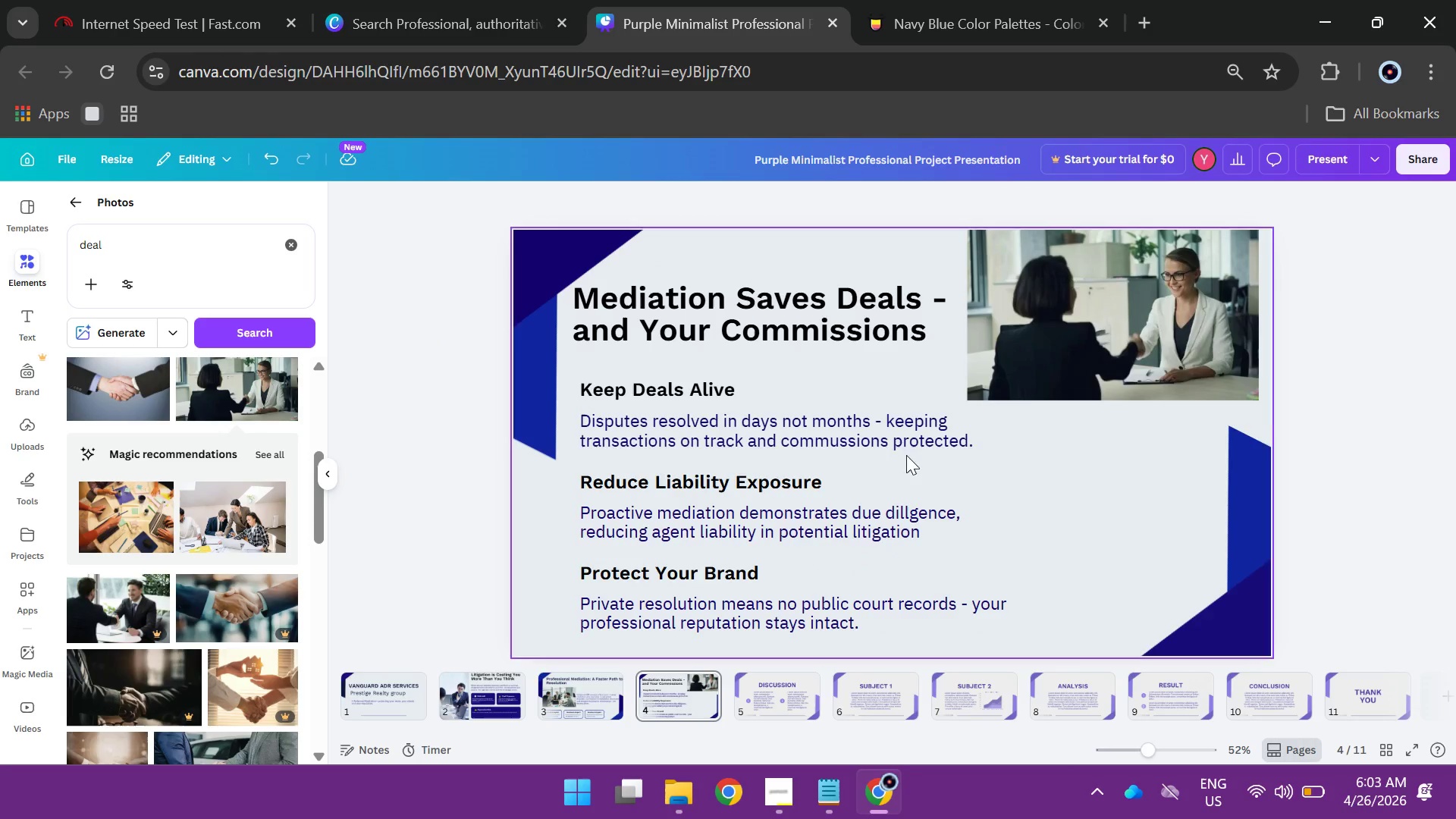 
left_click([909, 437])
 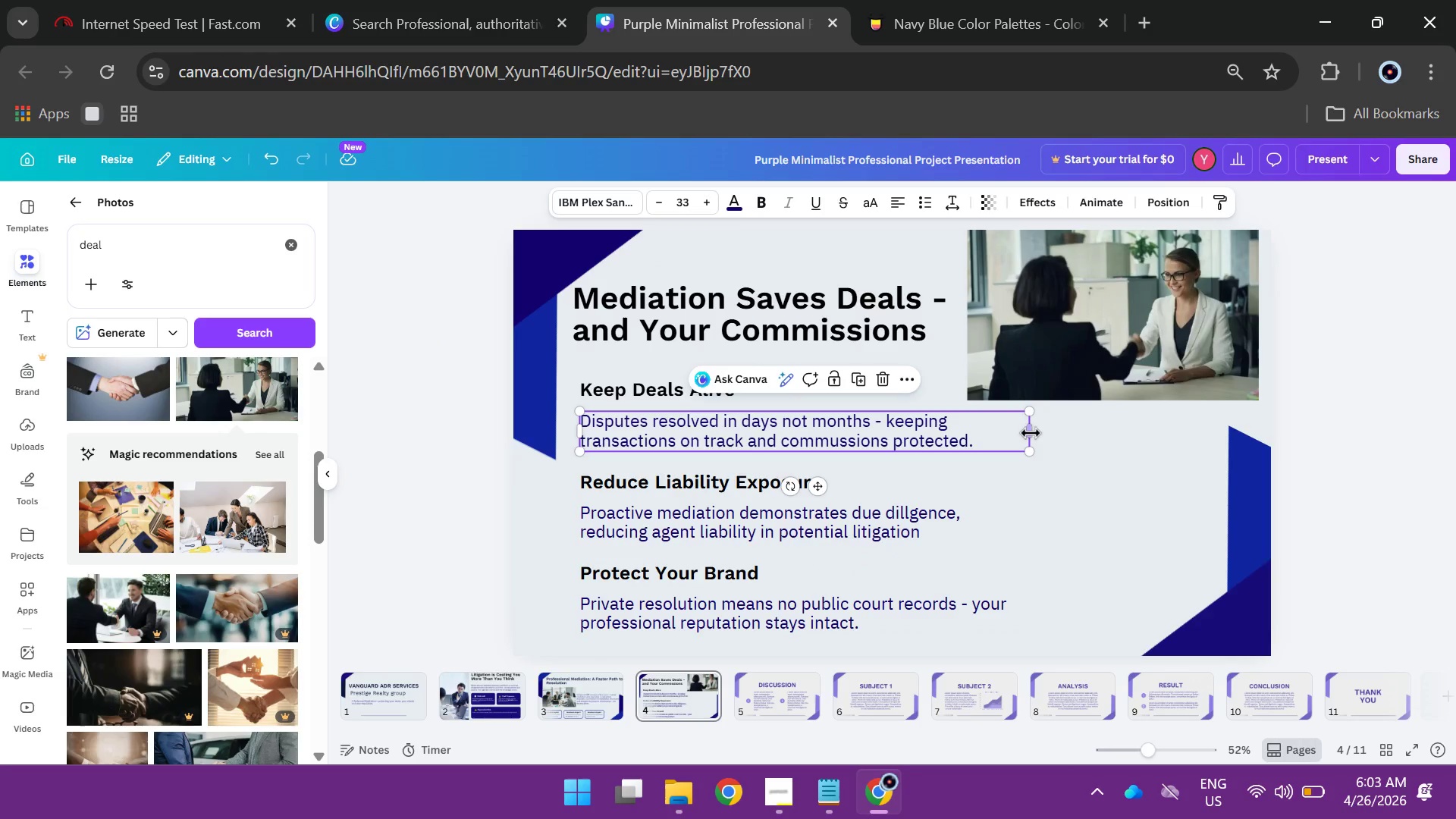 
left_click_drag(start_coordinate=[1031, 433], to_coordinate=[1220, 435])
 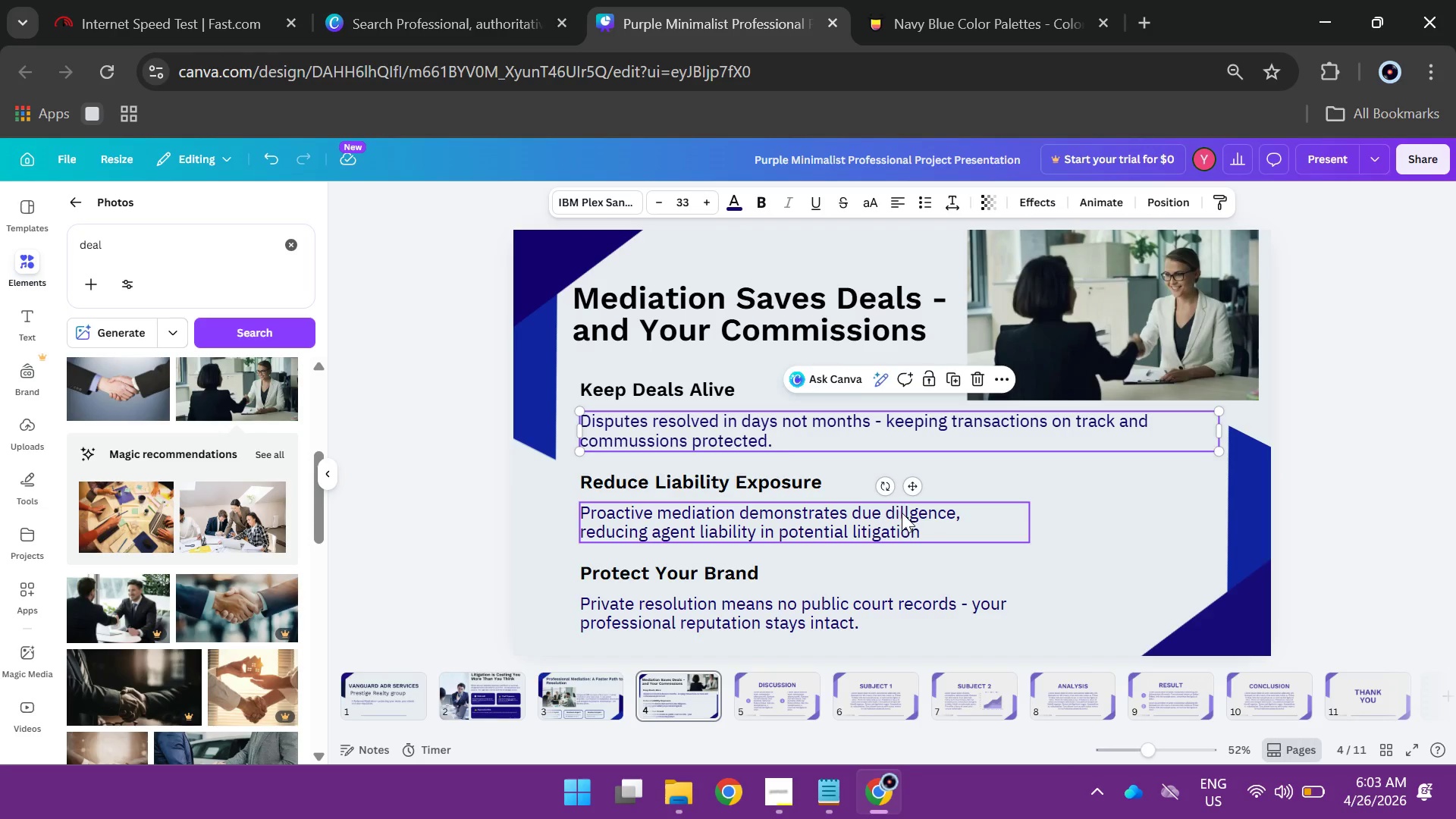 
left_click([902, 513])
 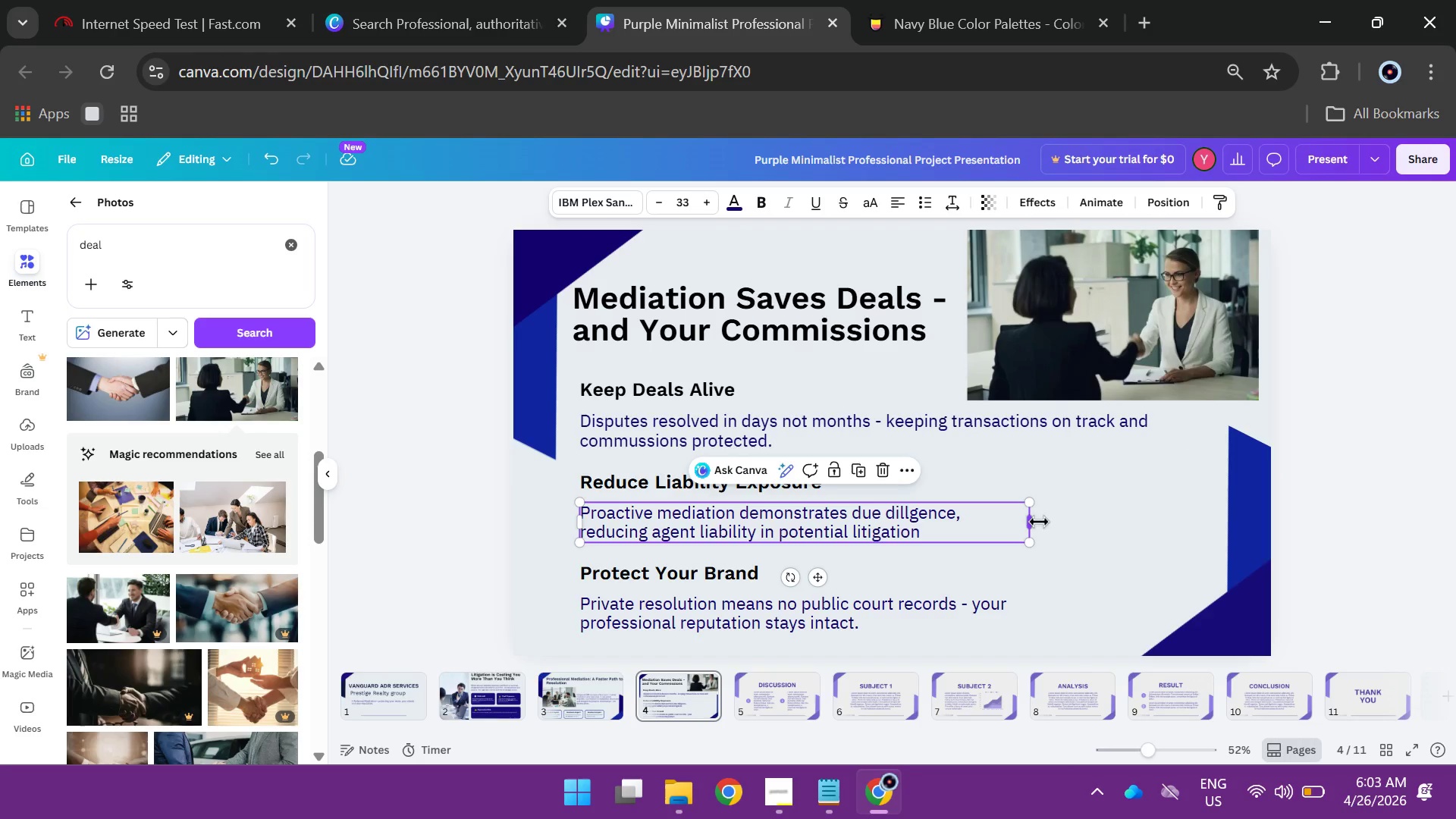 
left_click_drag(start_coordinate=[1039, 522], to_coordinate=[1217, 515])
 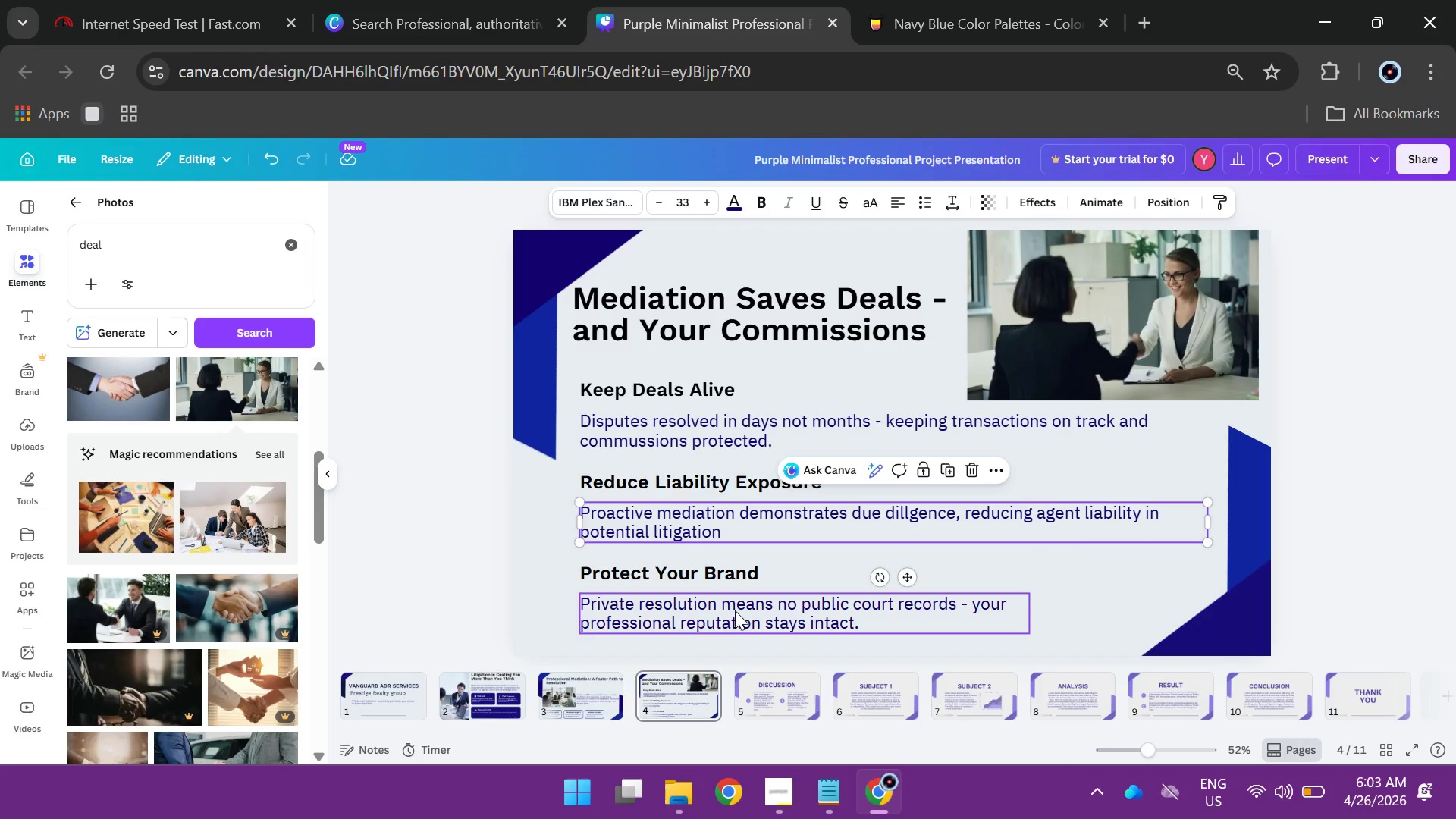 
left_click([735, 610])
 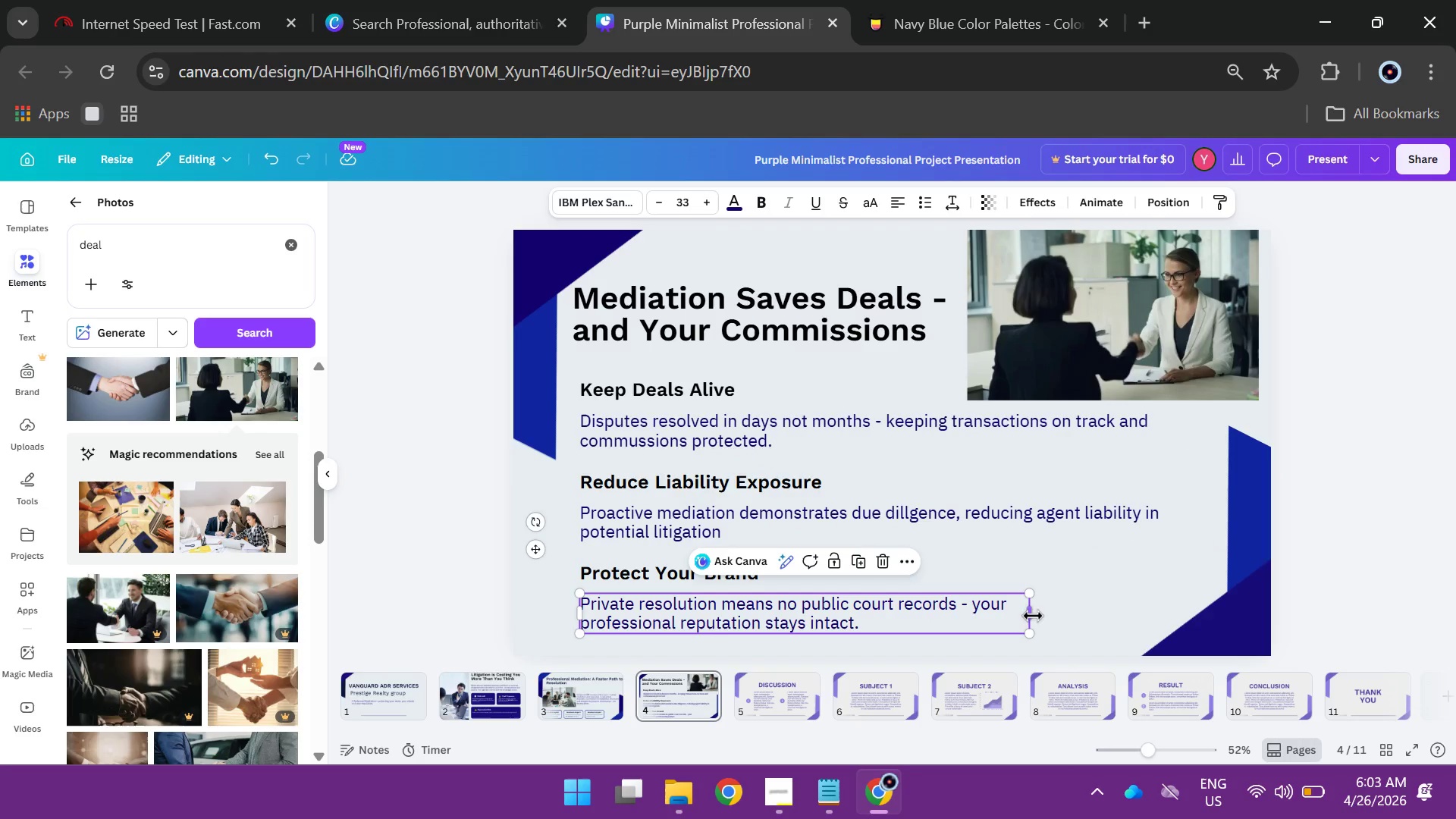 
left_click_drag(start_coordinate=[1033, 616], to_coordinate=[1191, 614])
 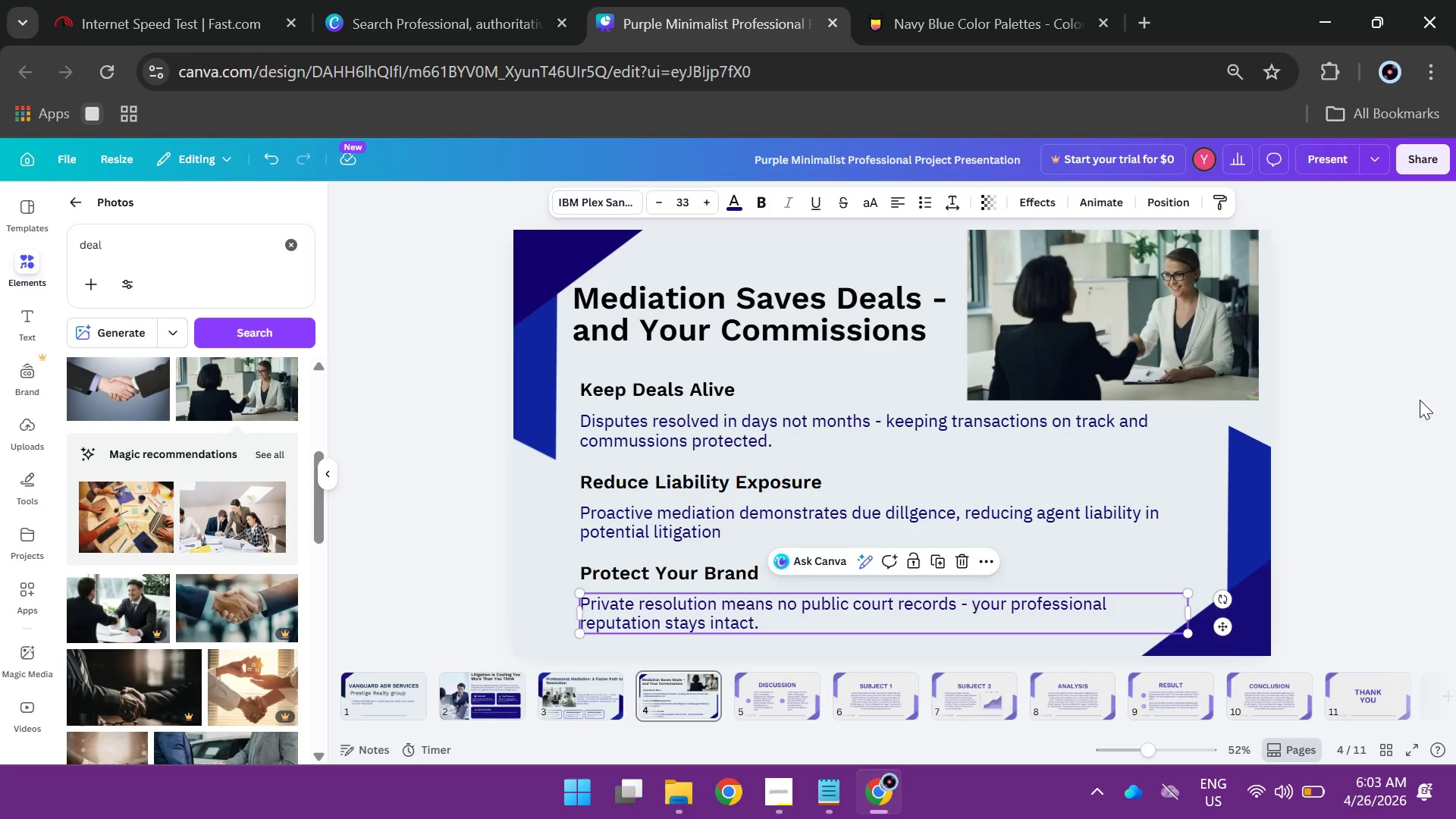 
left_click([1423, 394])
 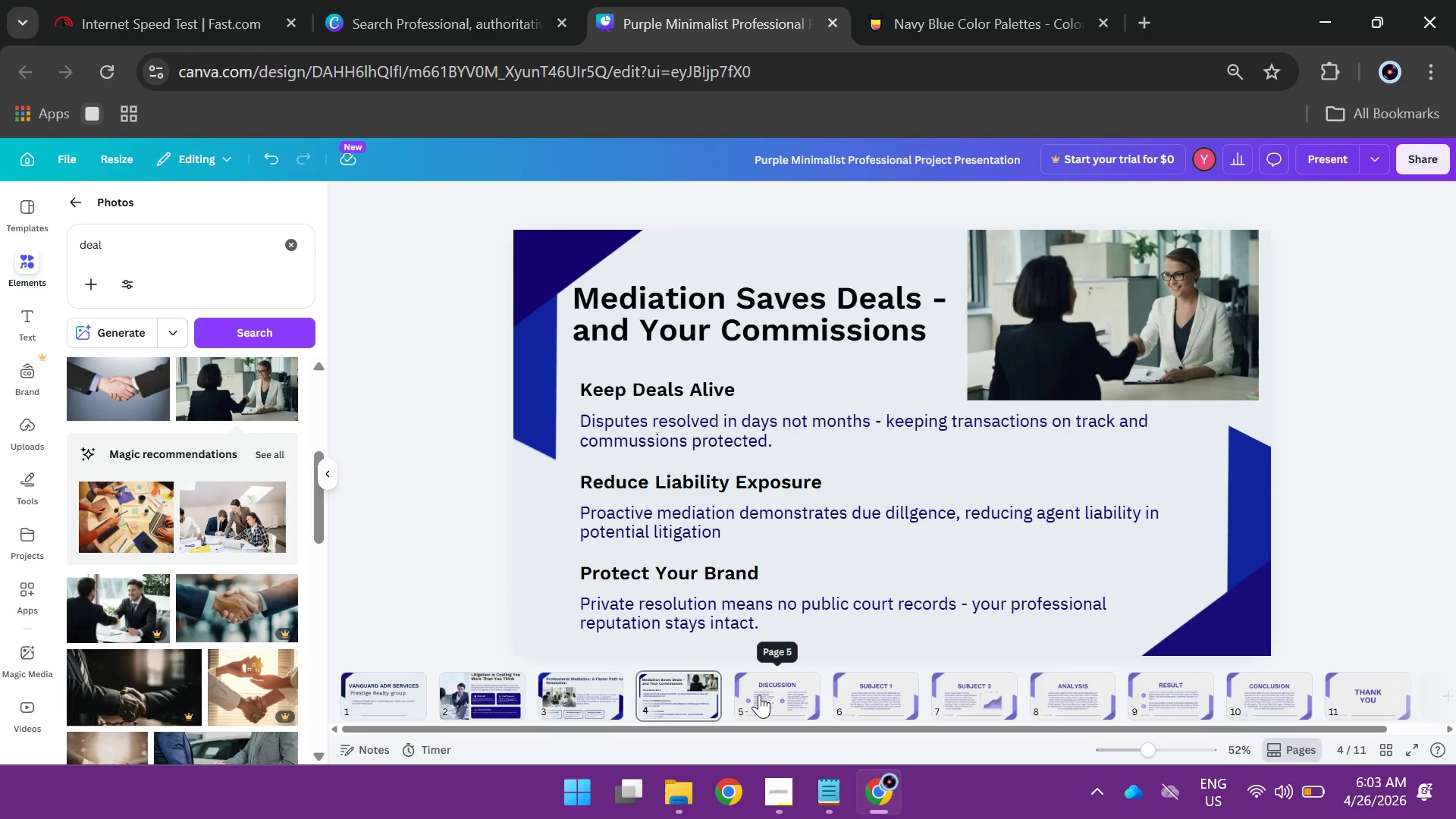 
left_click([759, 695])
 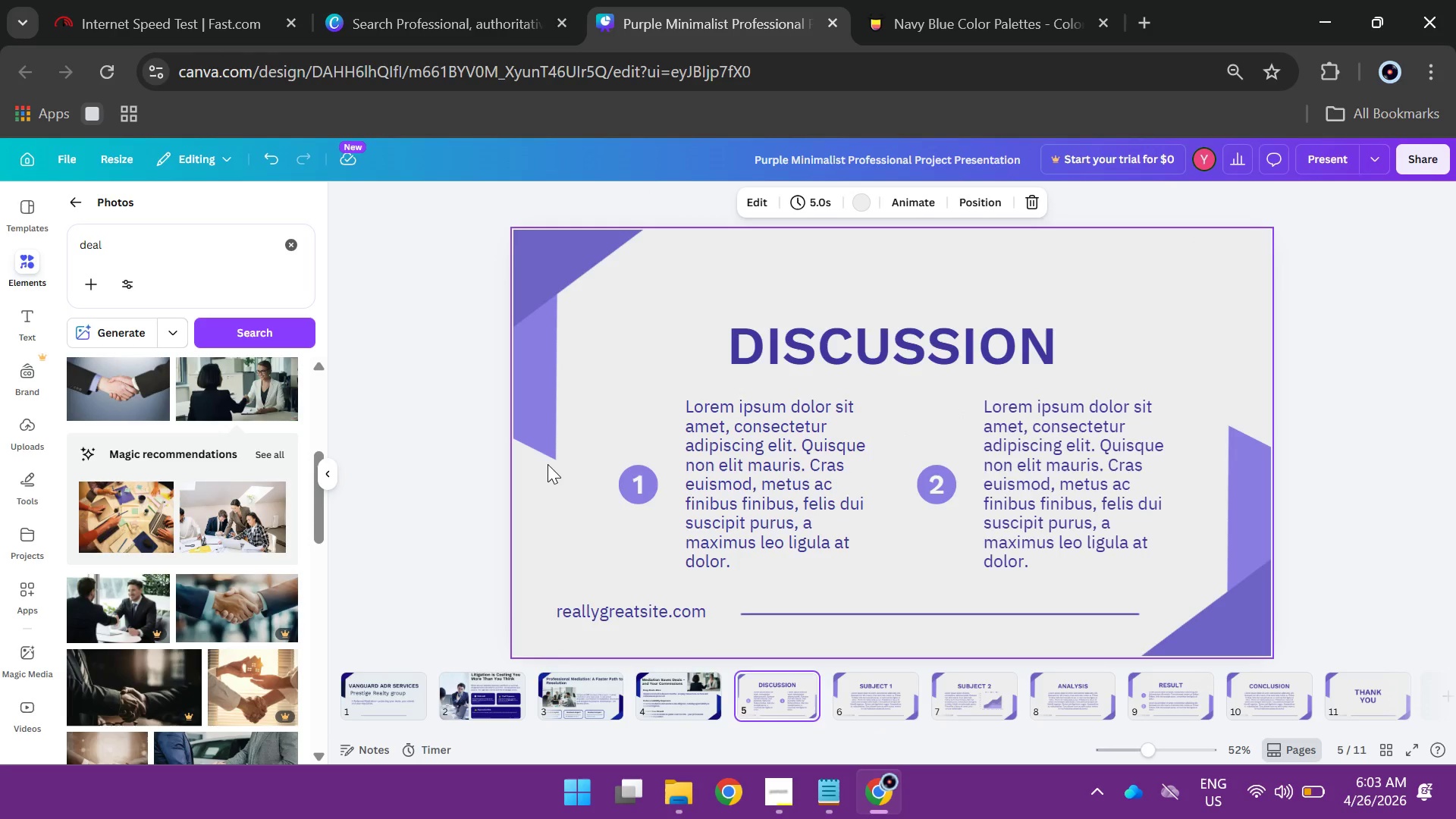 
wait(9.98)
 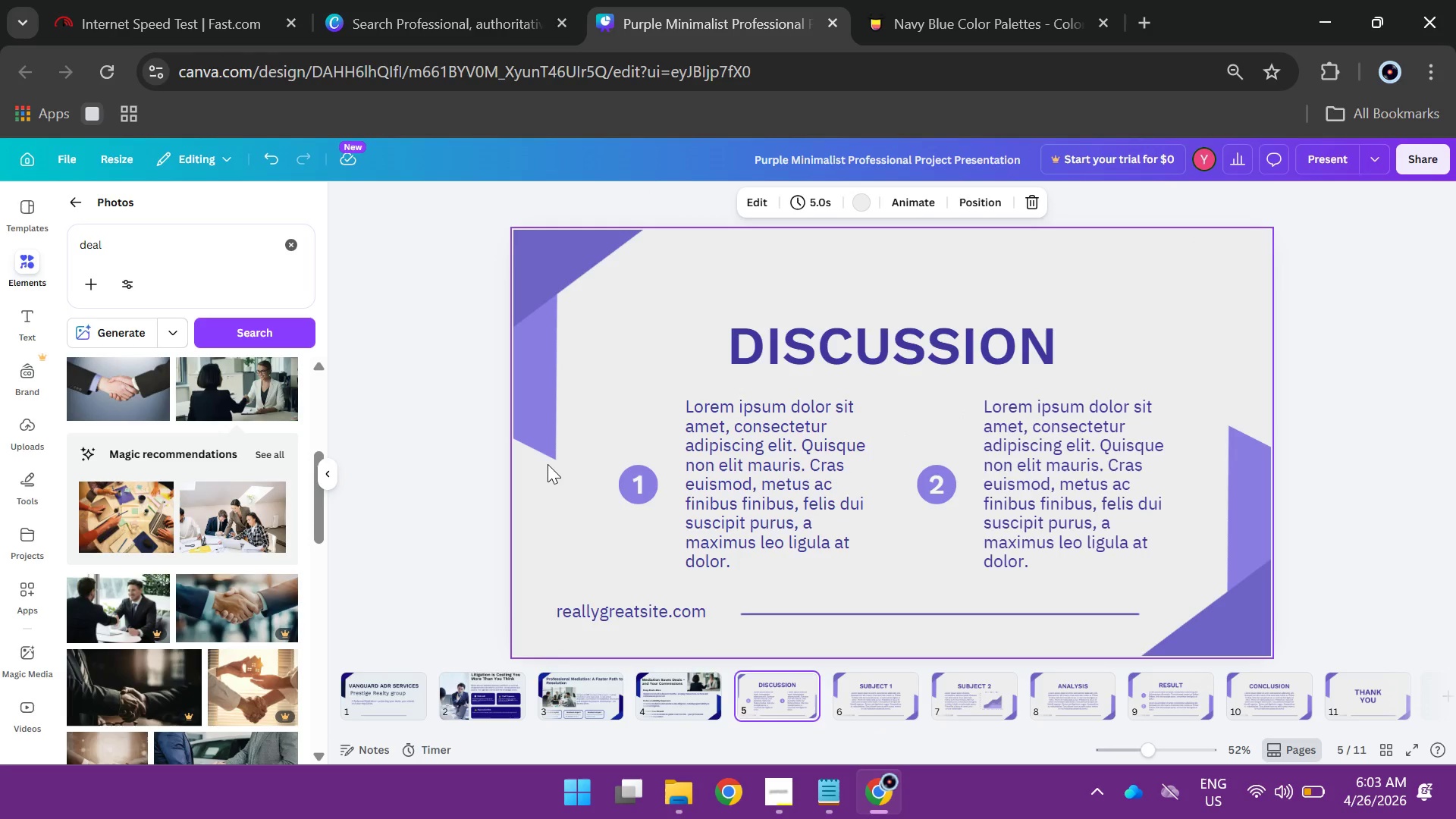 
left_click([557, 256])
 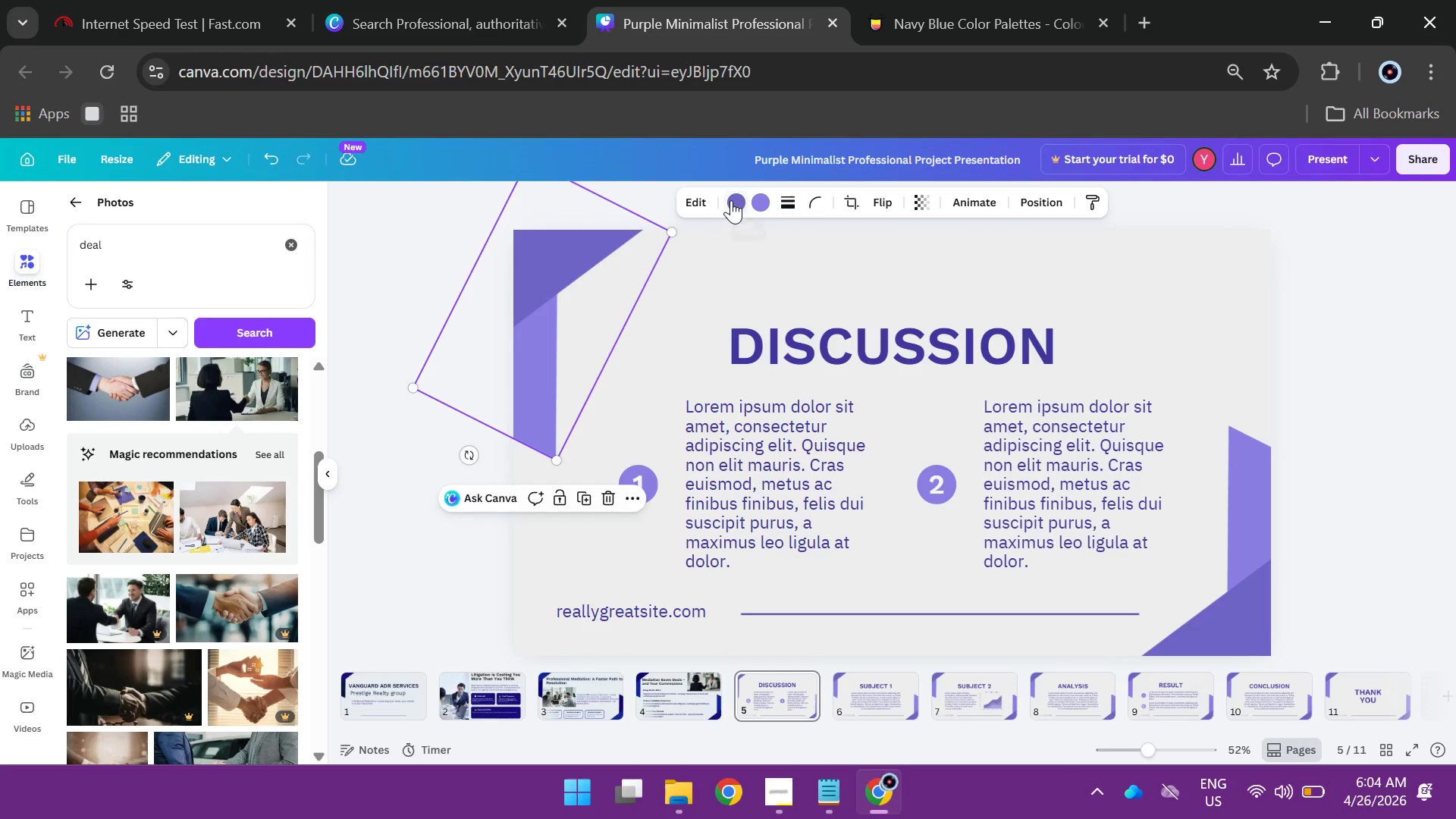 
left_click([731, 200])
 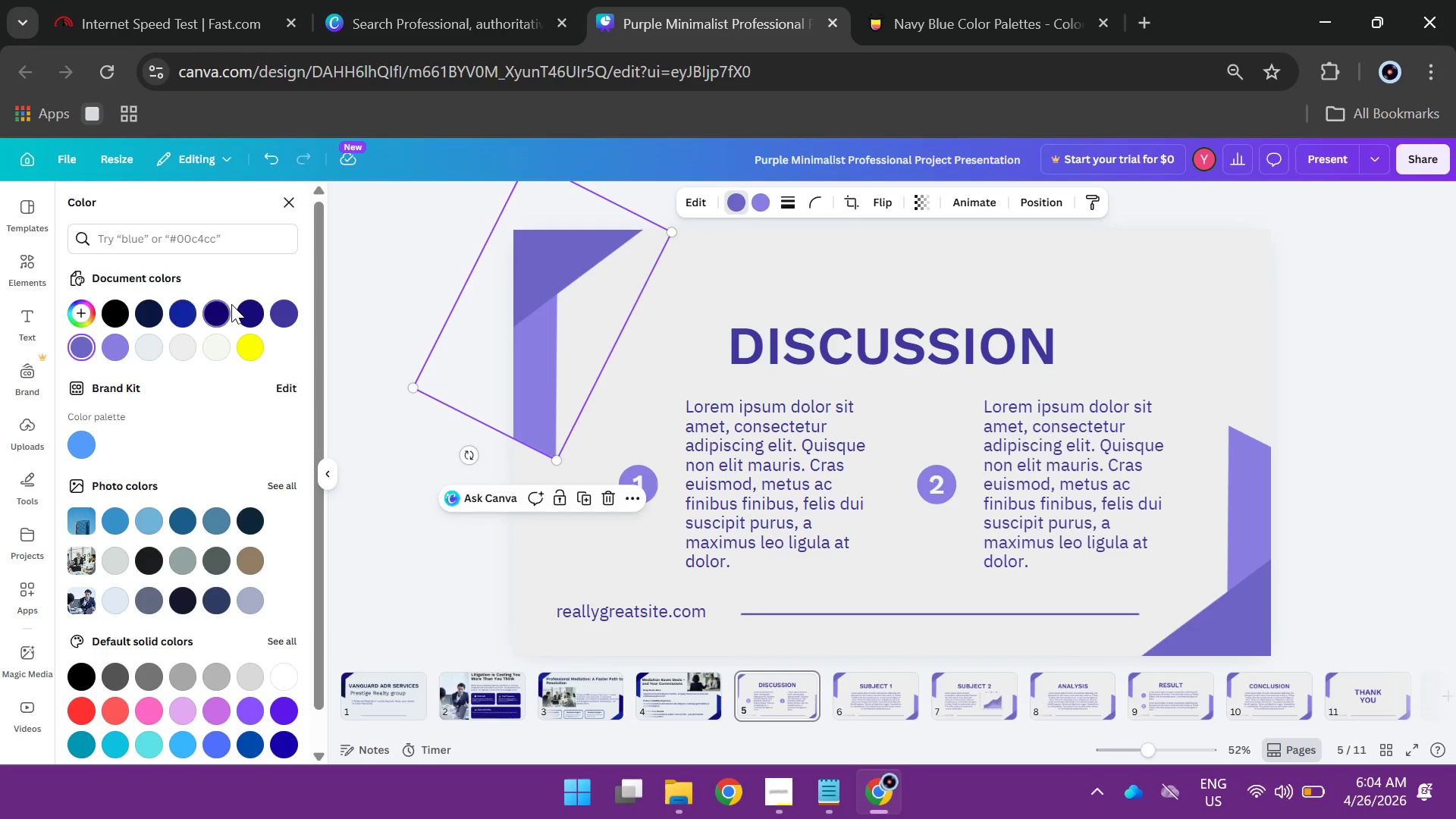 
left_click([218, 306])
 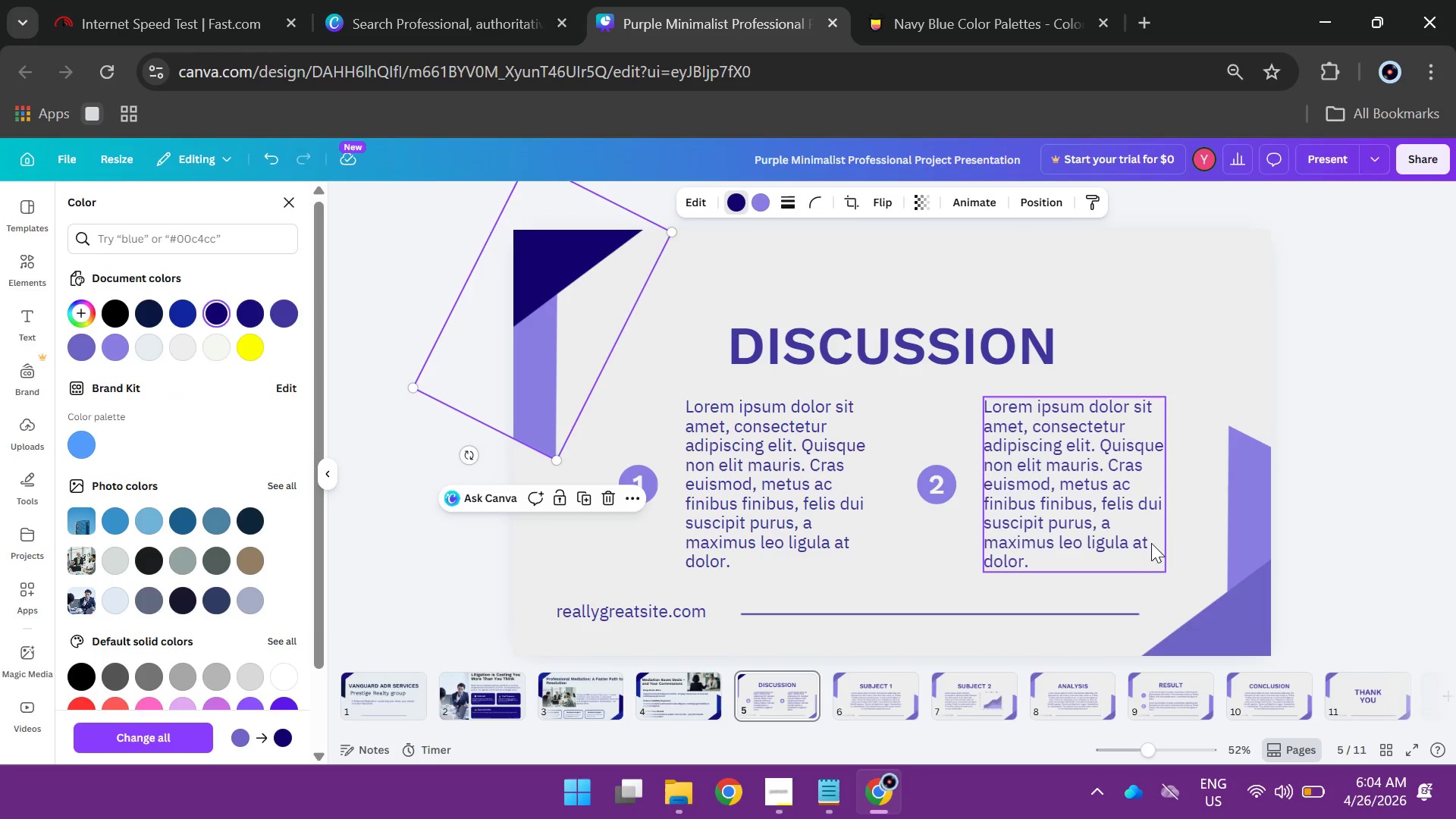 
left_click([1241, 617])
 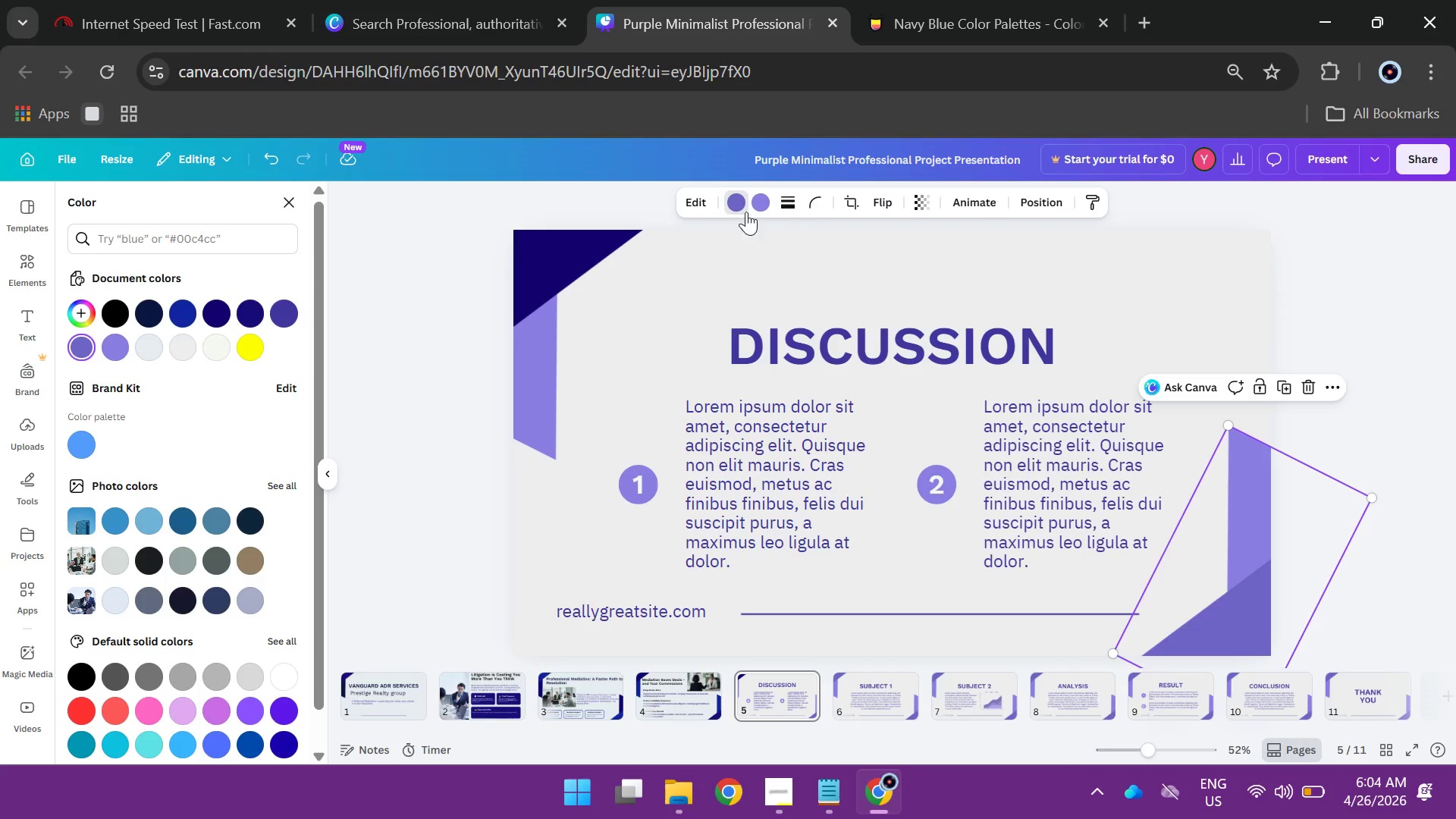 
left_click([732, 208])
 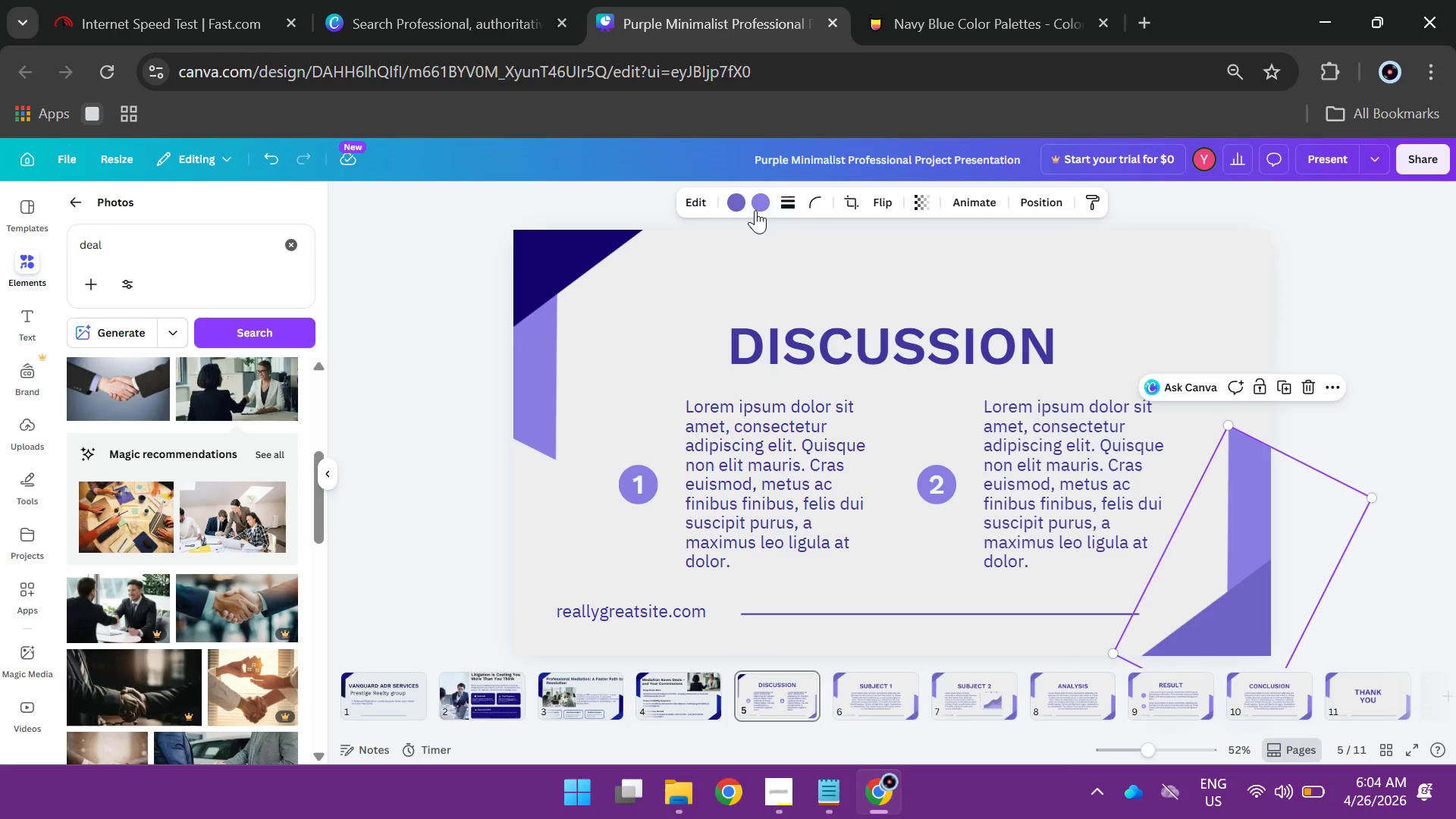 
left_click([737, 204])
 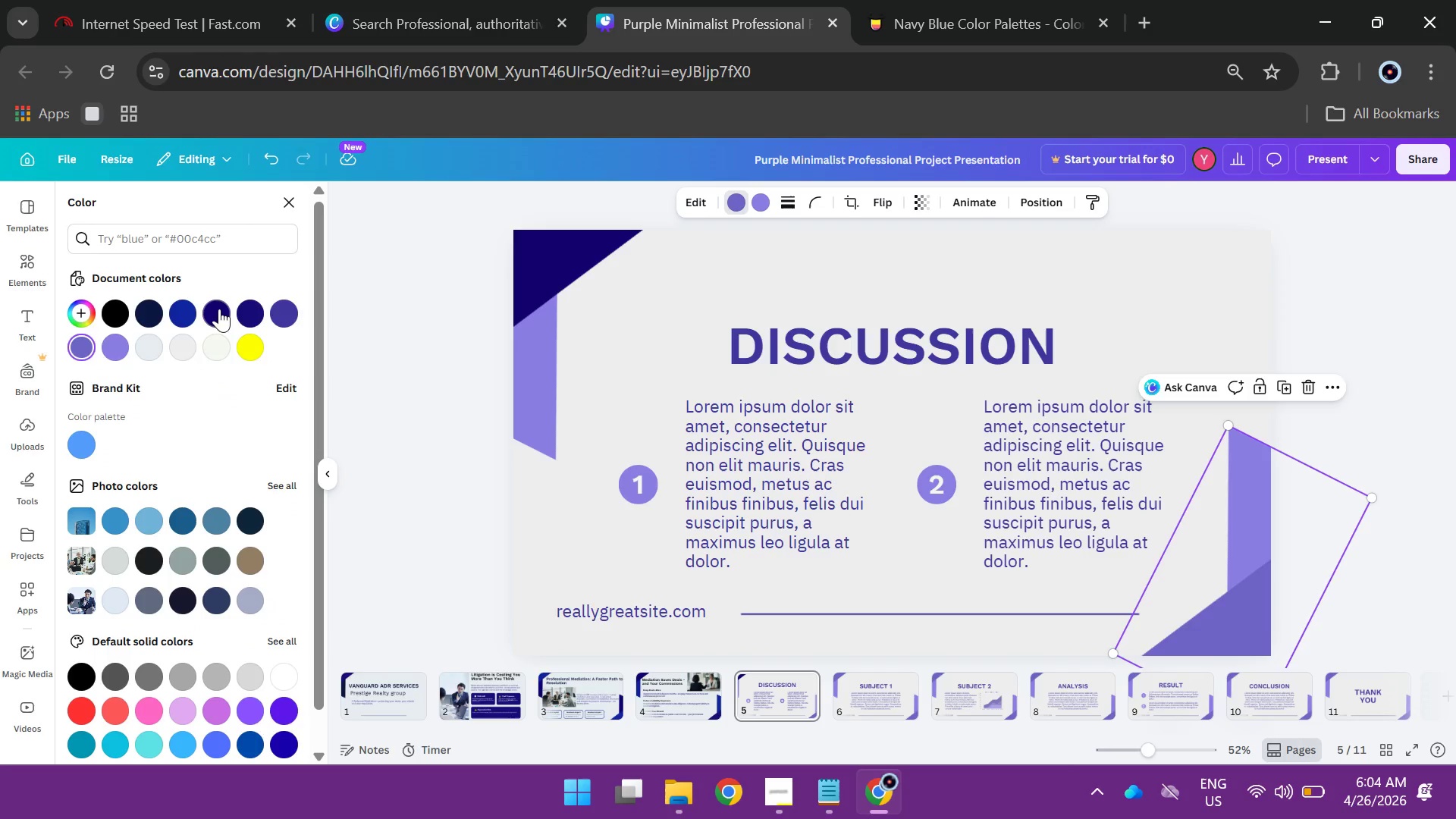 
left_click([219, 309])
 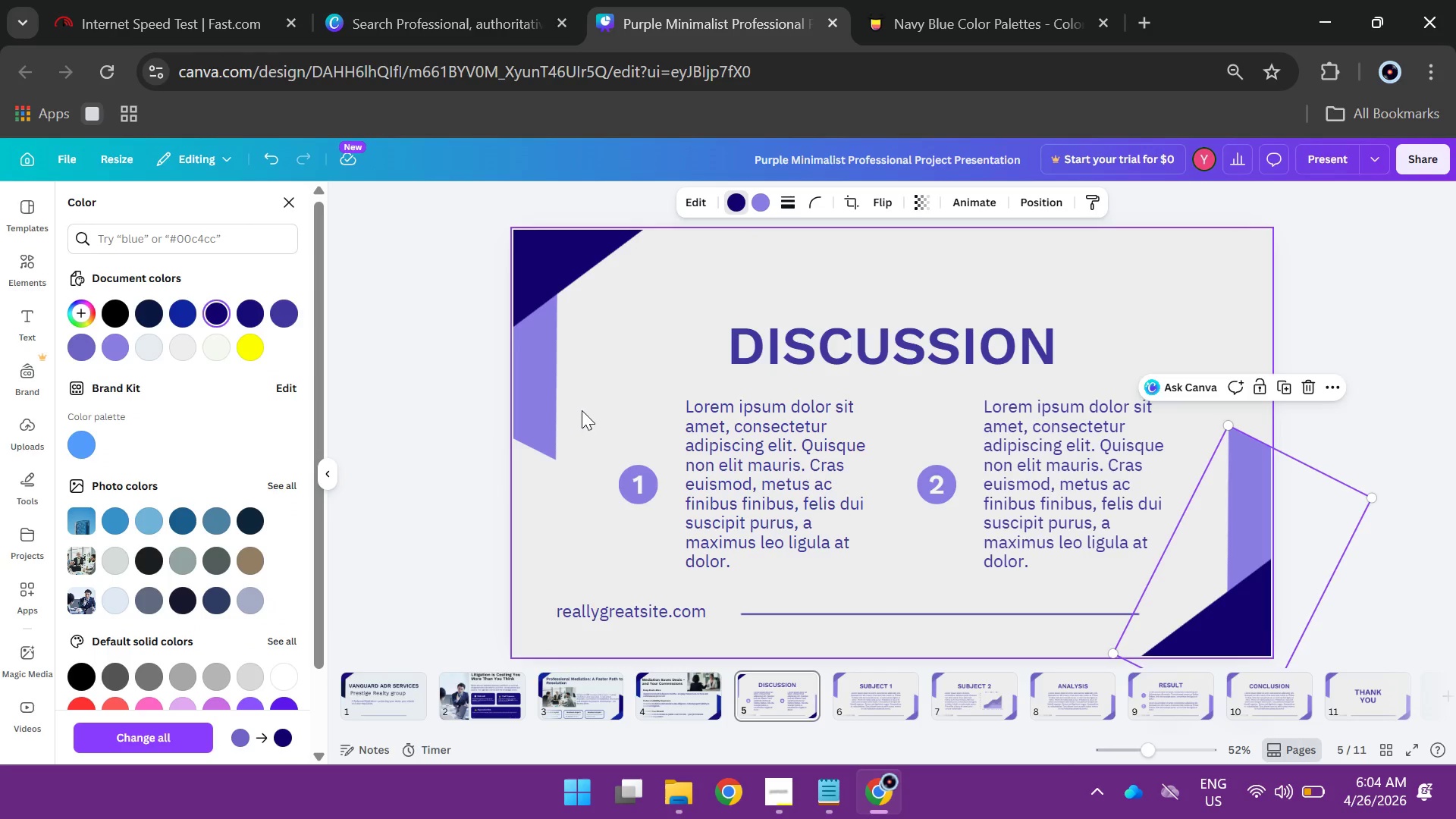 
left_click([548, 400])
 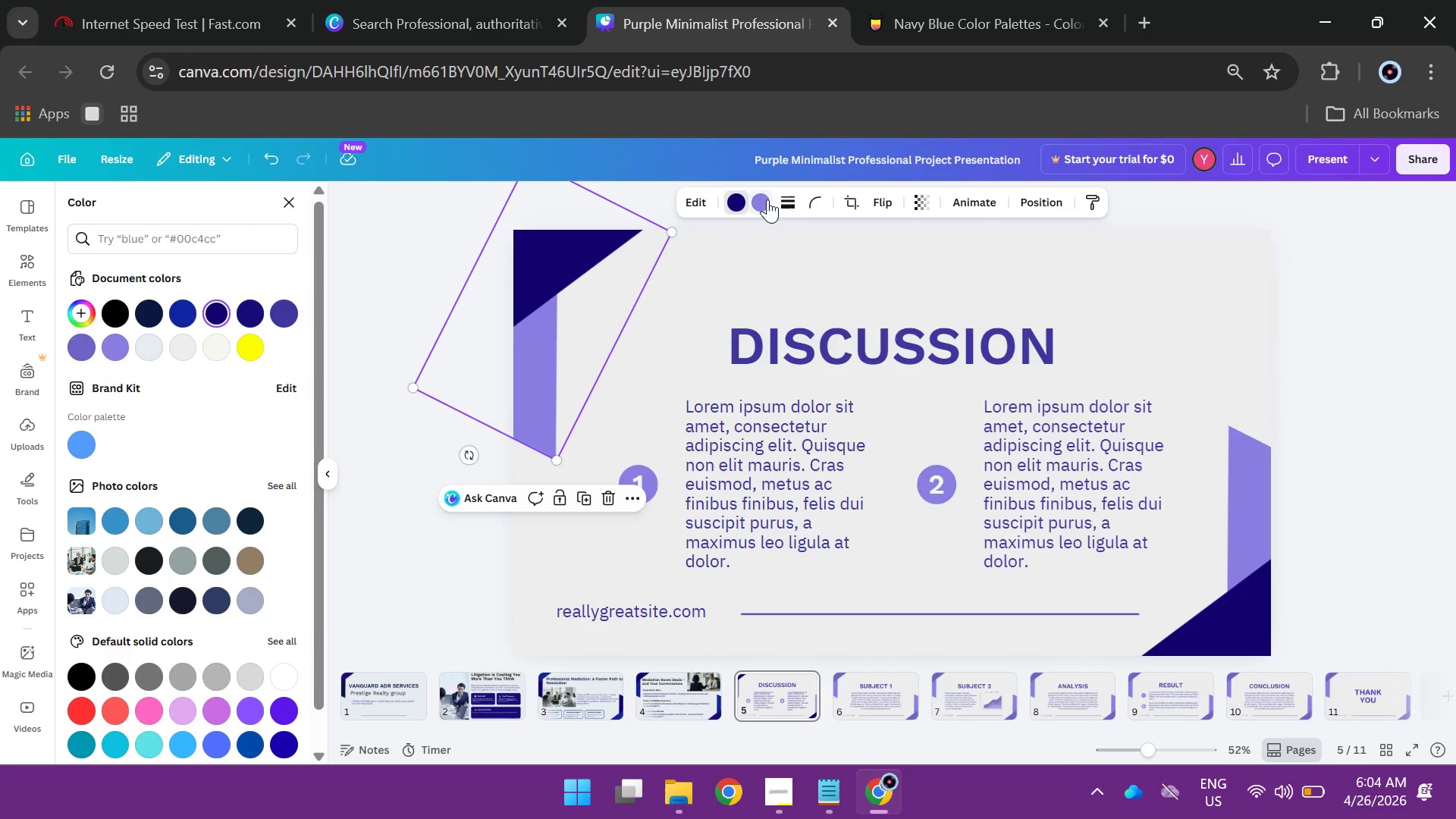 
left_click([767, 199])
 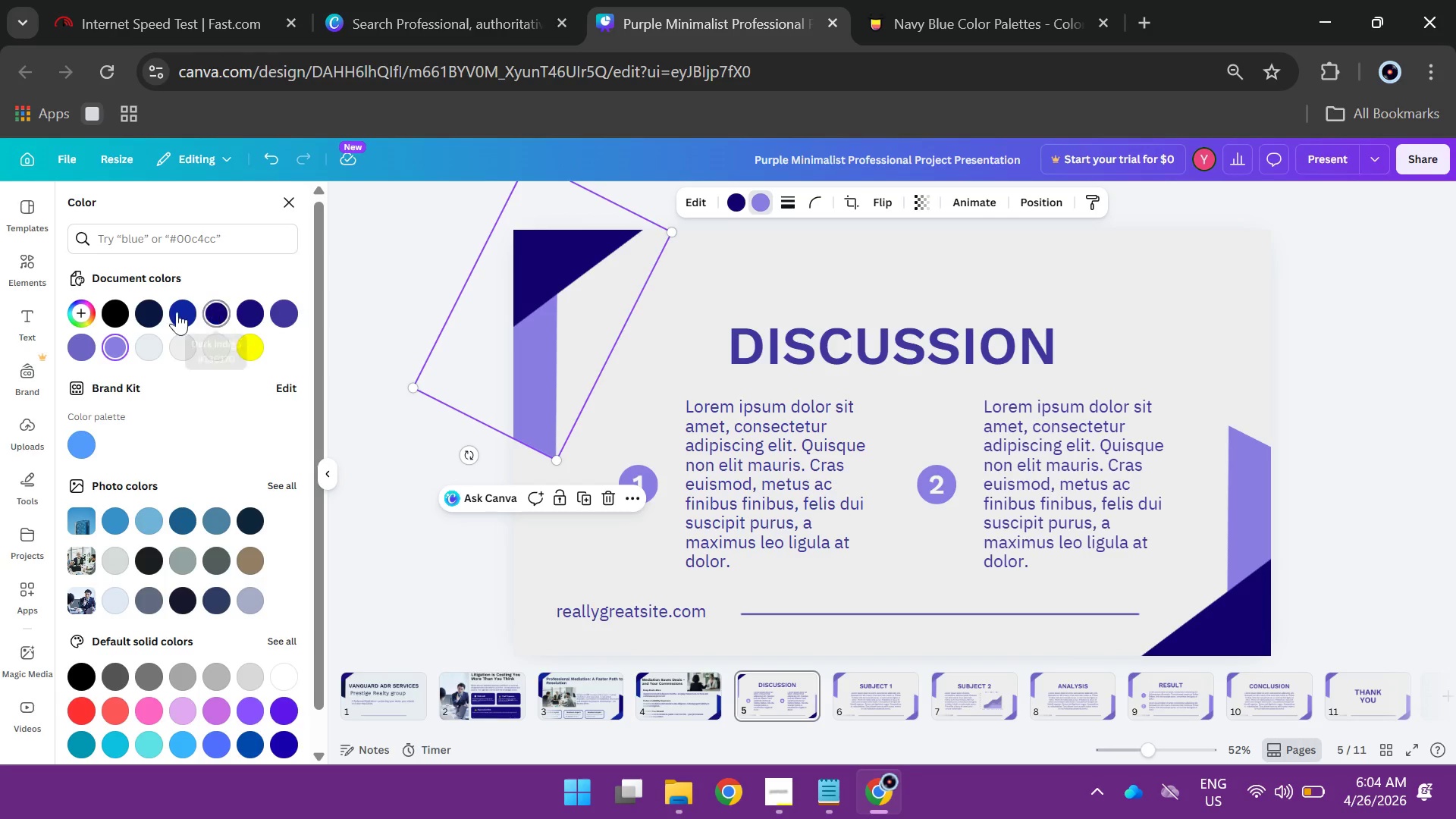 
left_click([173, 312])
 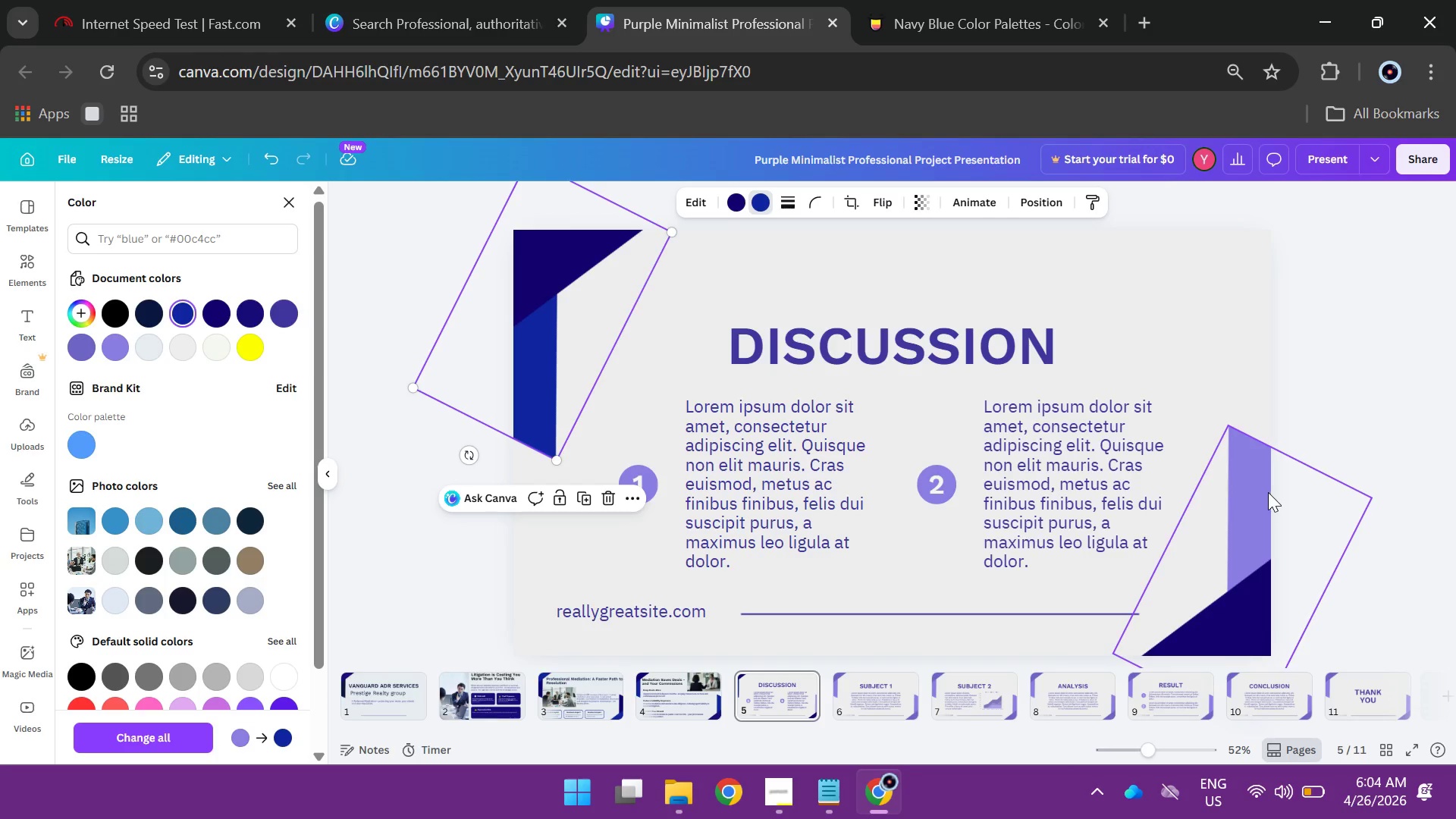 
left_click([1263, 491])
 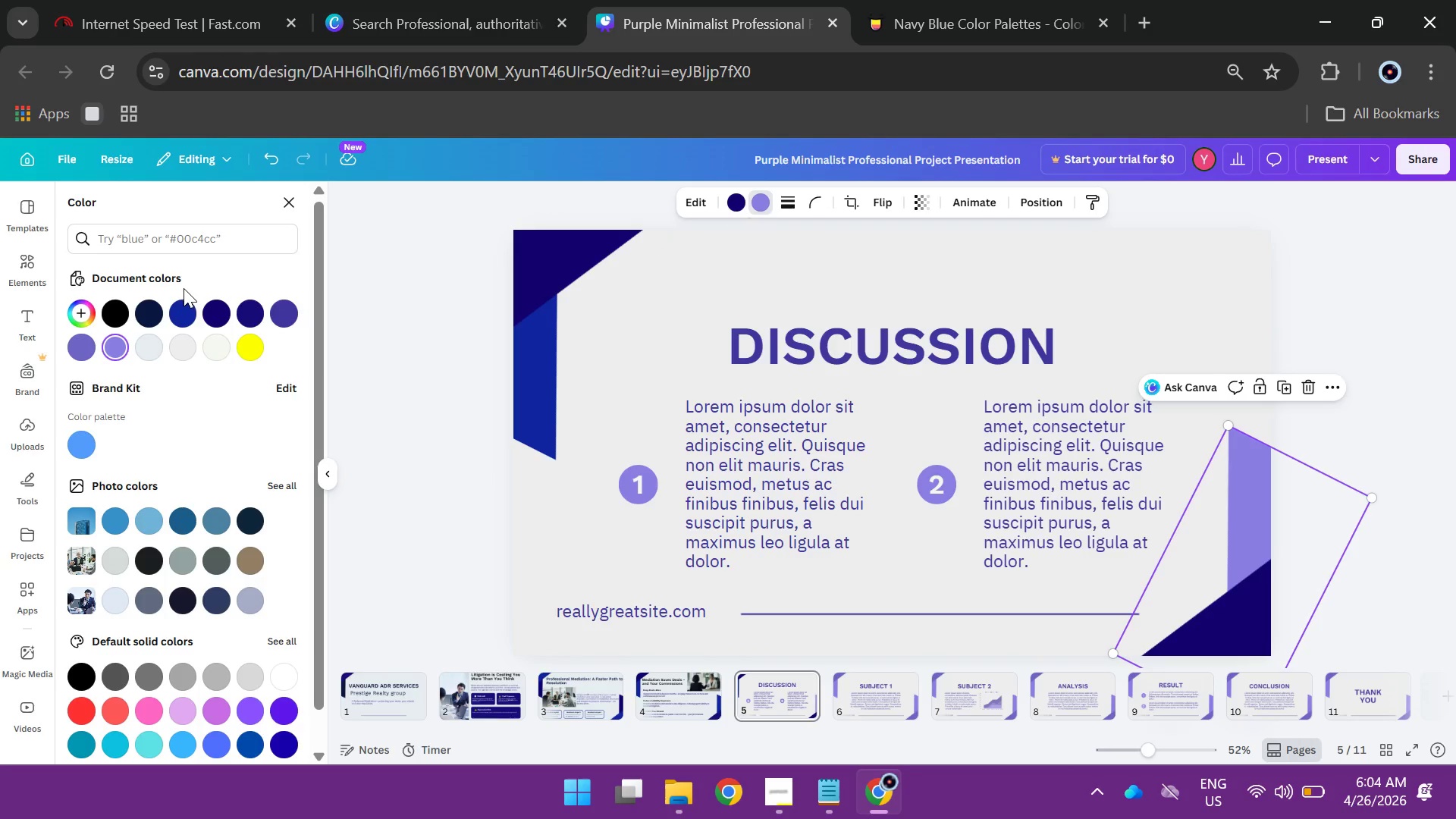 
left_click([187, 319])
 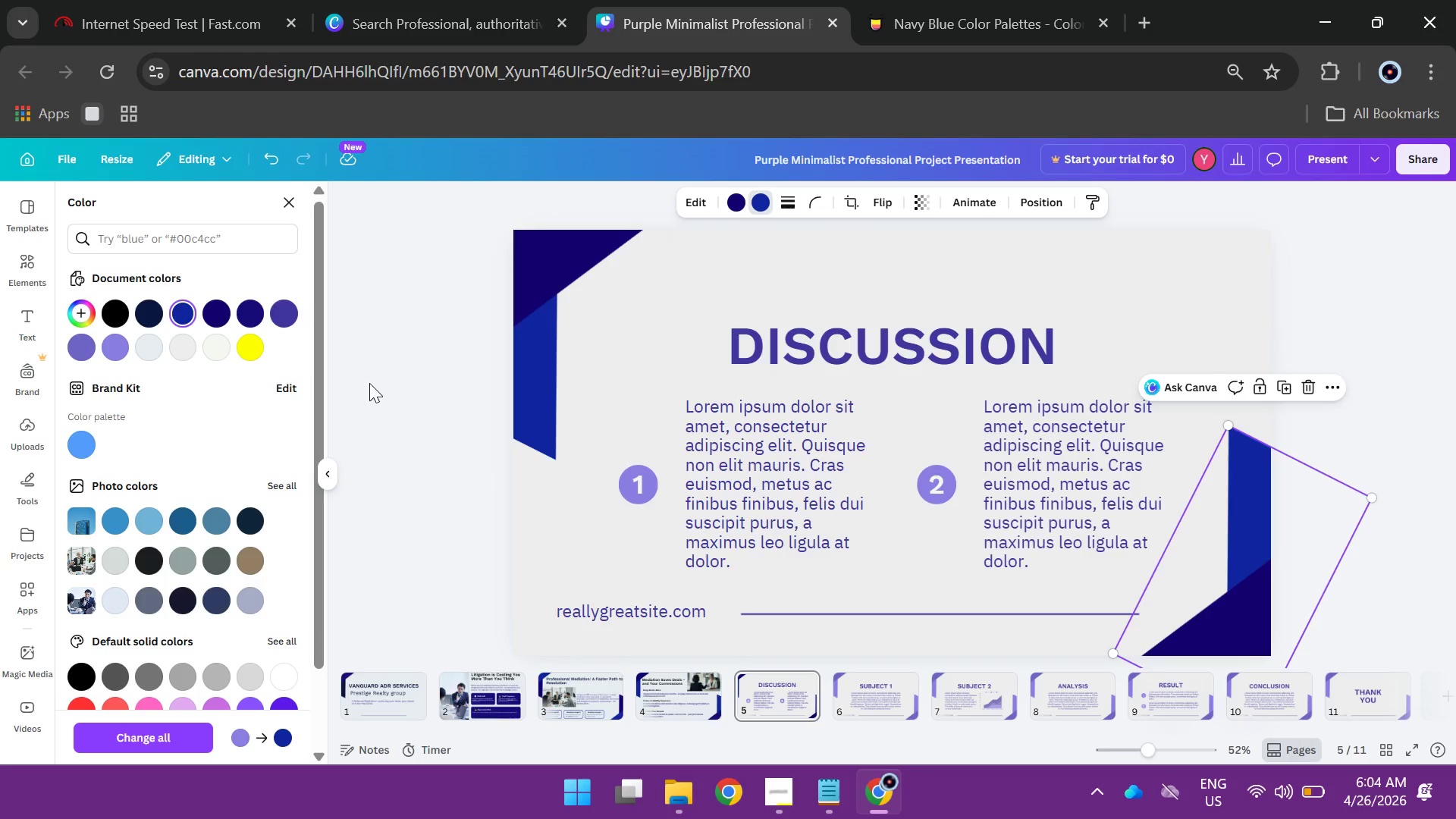 
left_click([369, 383])
 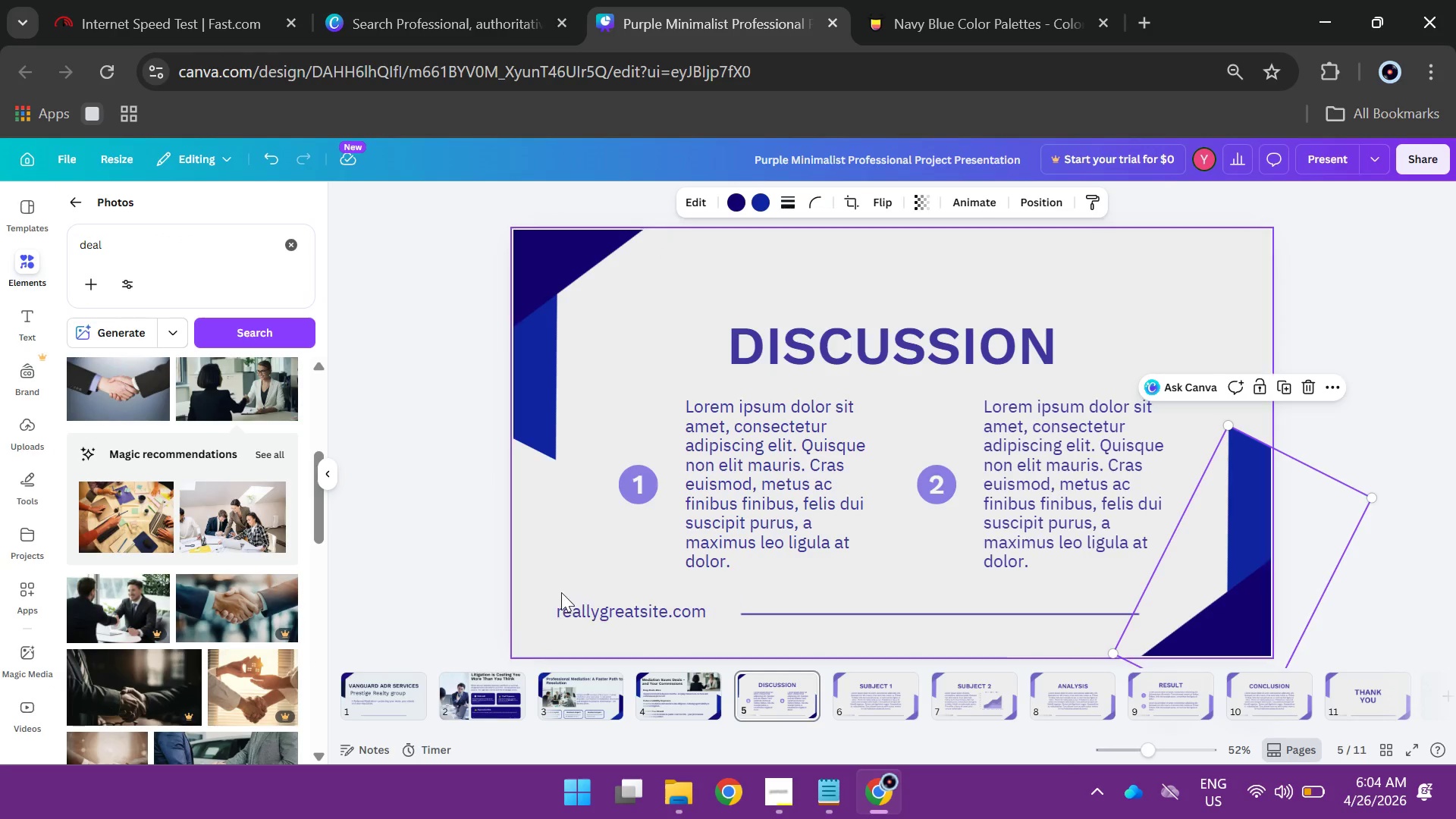 
left_click_drag(start_coordinate=[561, 592], to_coordinate=[774, 627])
 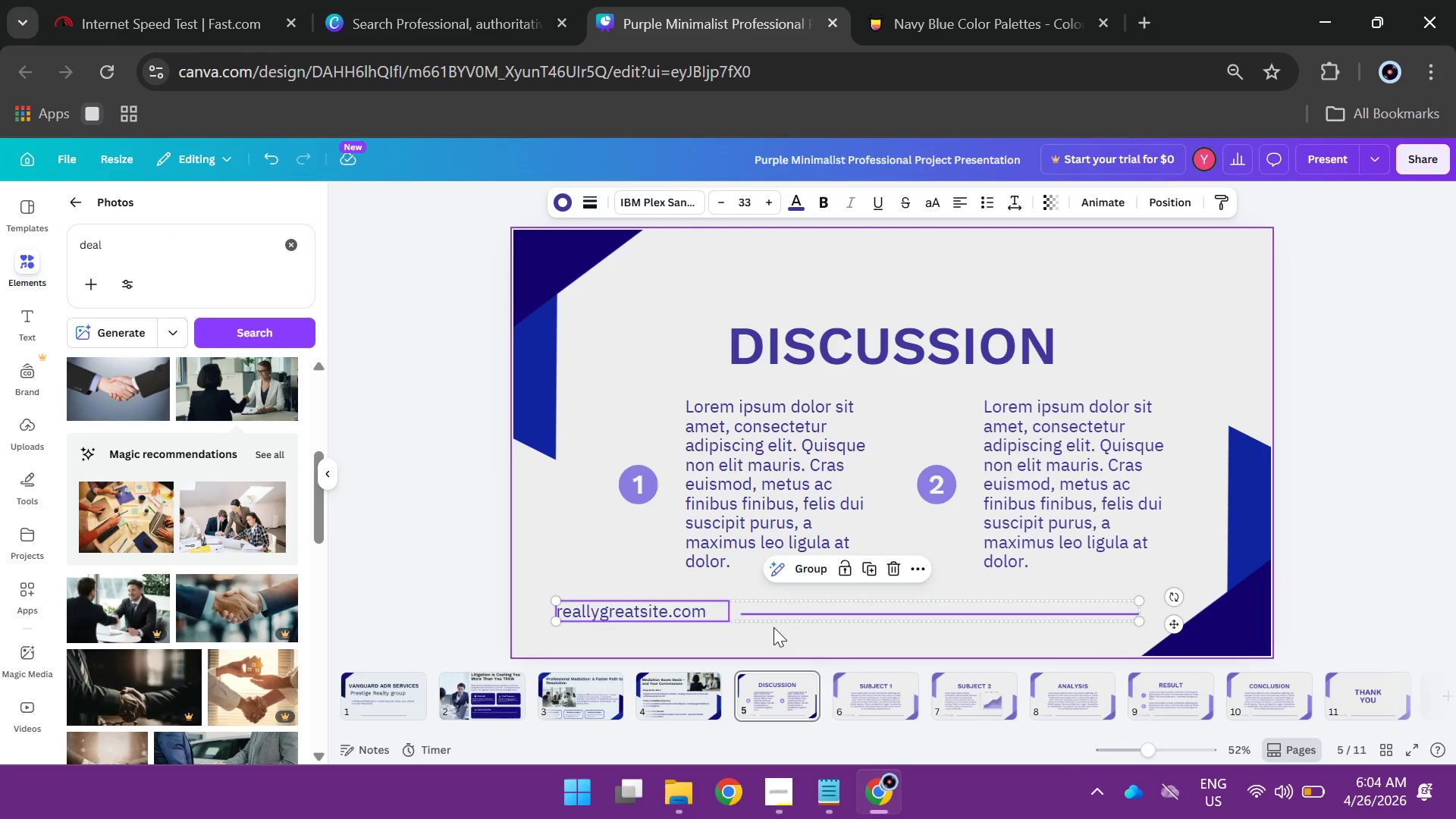 
key(Backspace)
 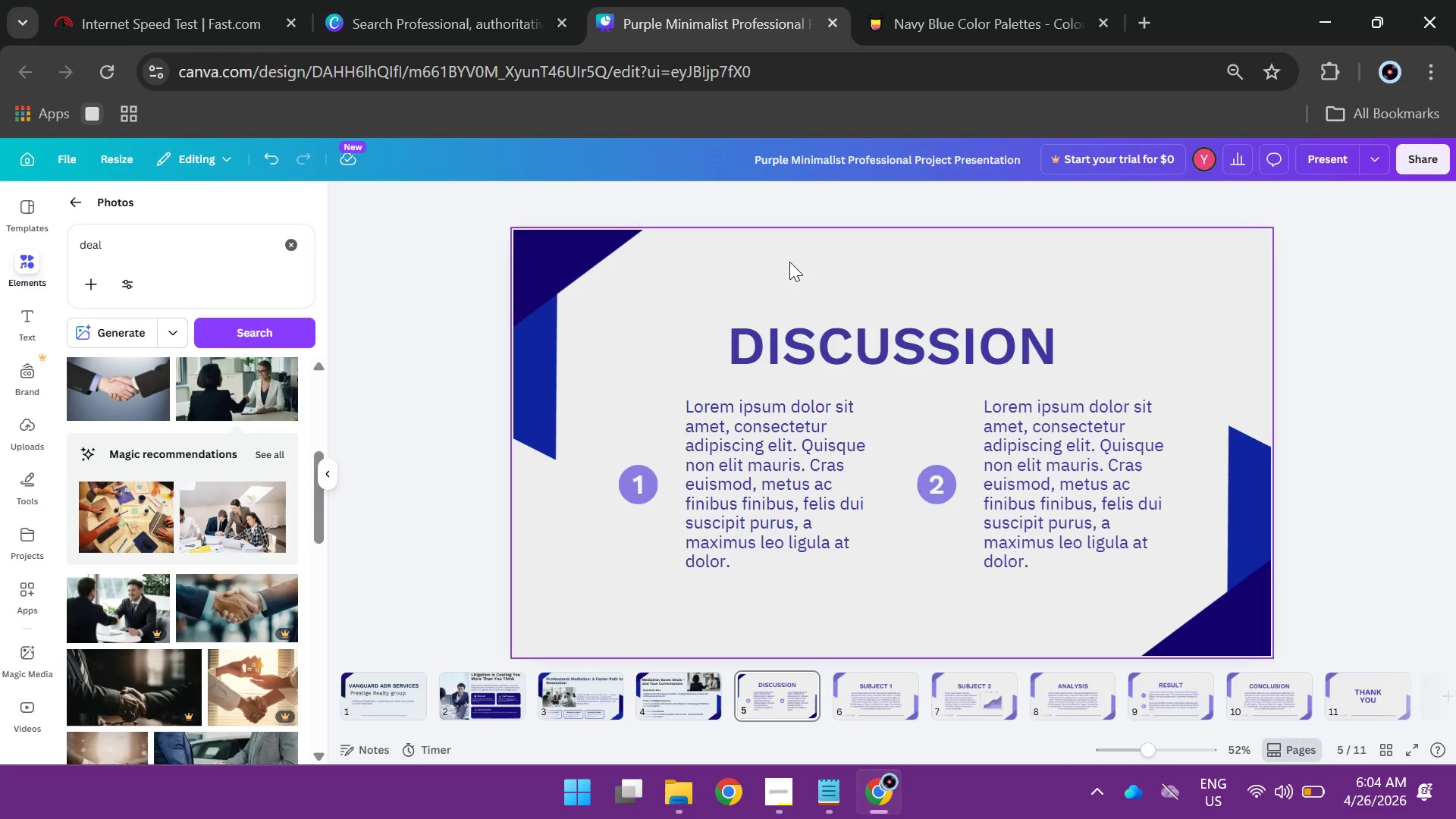 
left_click([772, 293])
 